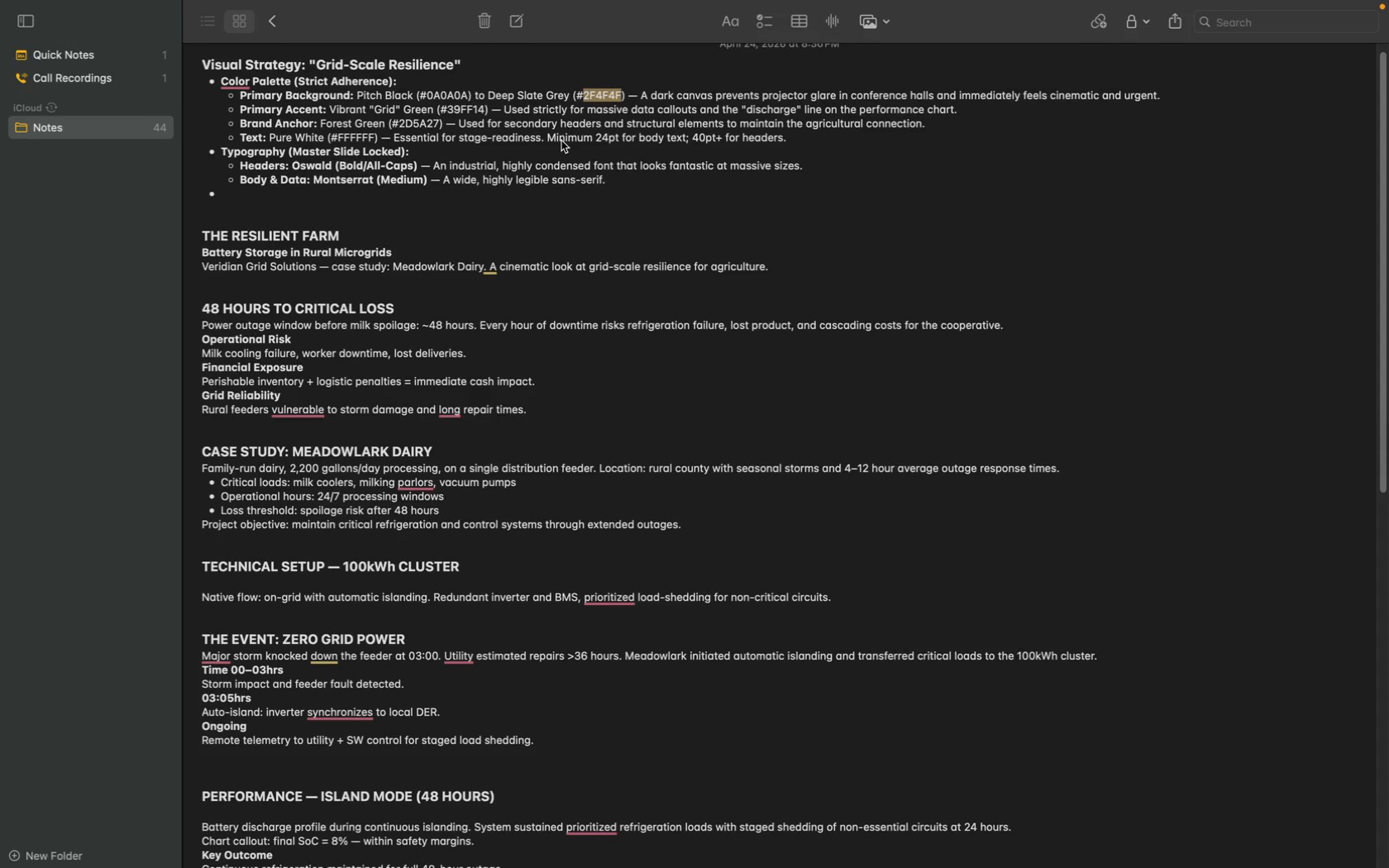 
key(Meta+C)
 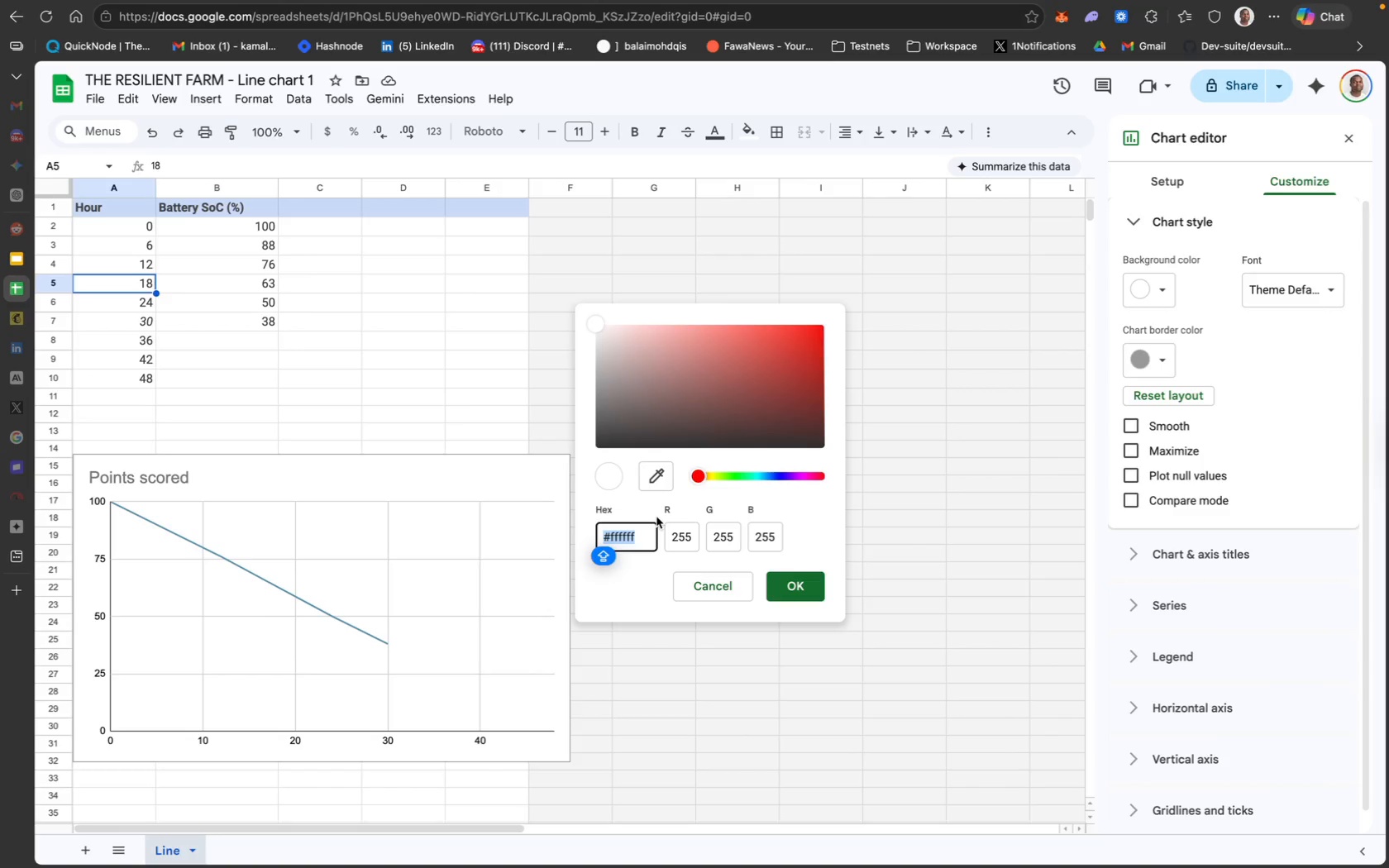 
wait(6.09)
 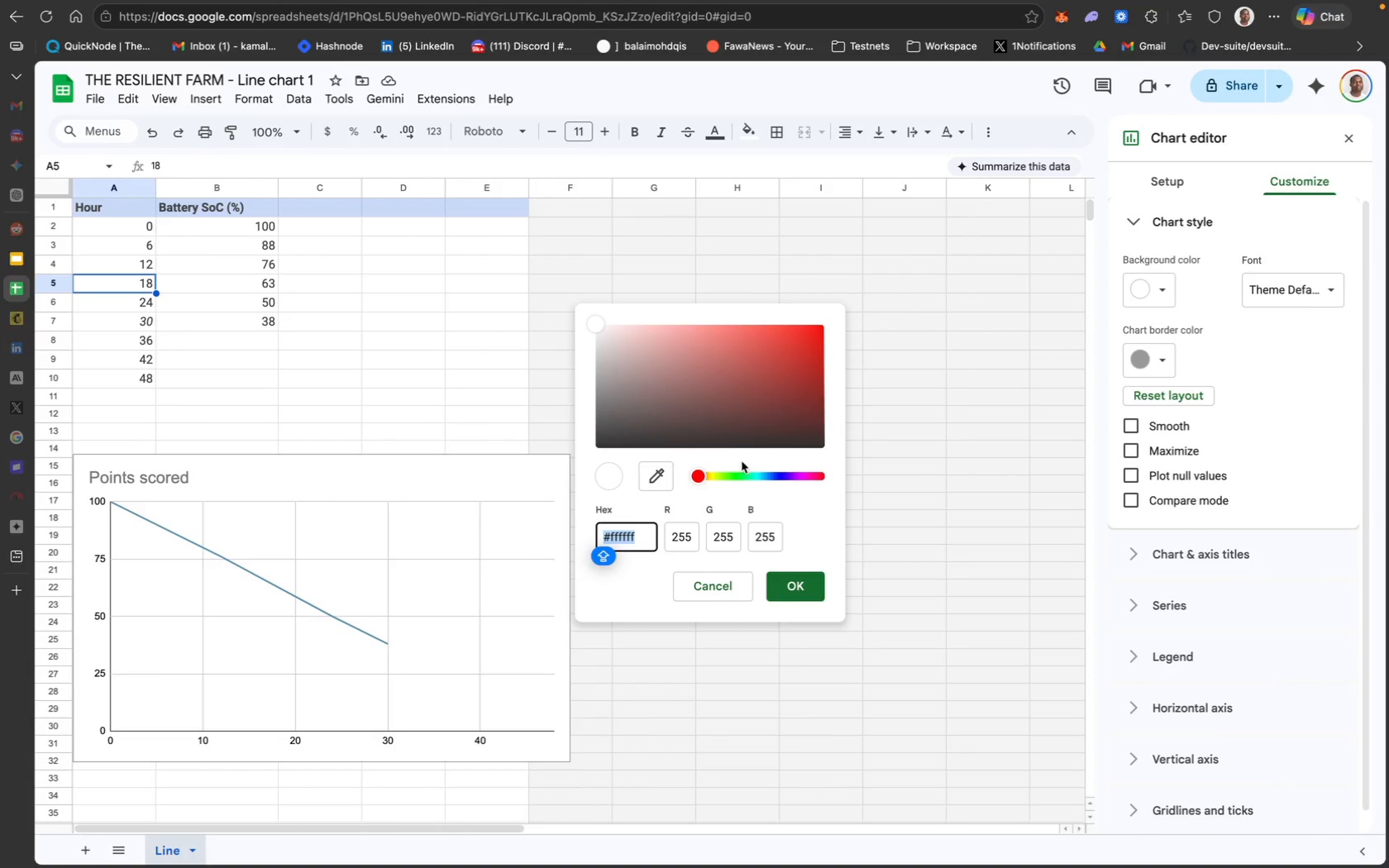 
key(Meta+V)
 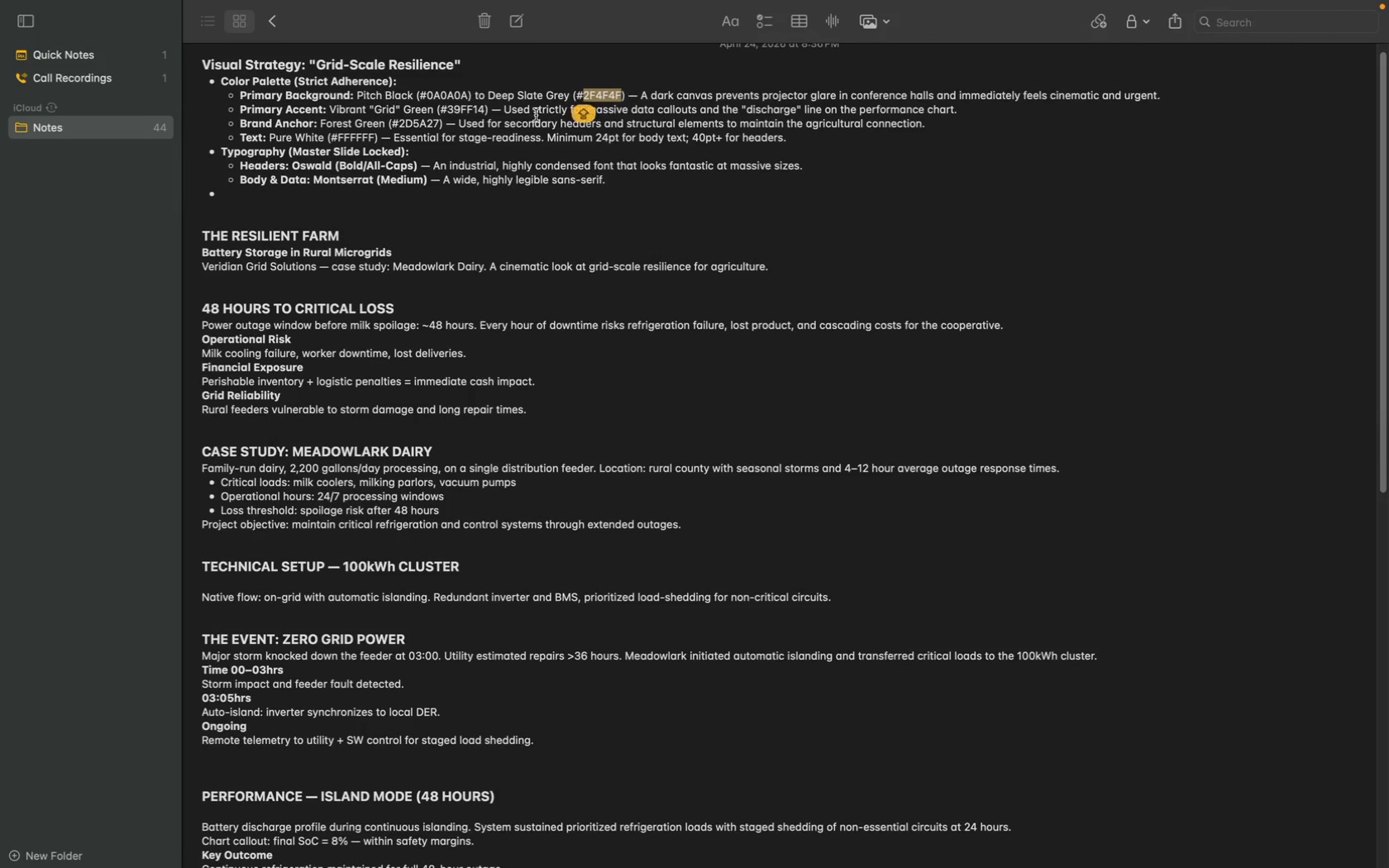 
double_click([450, 93])
 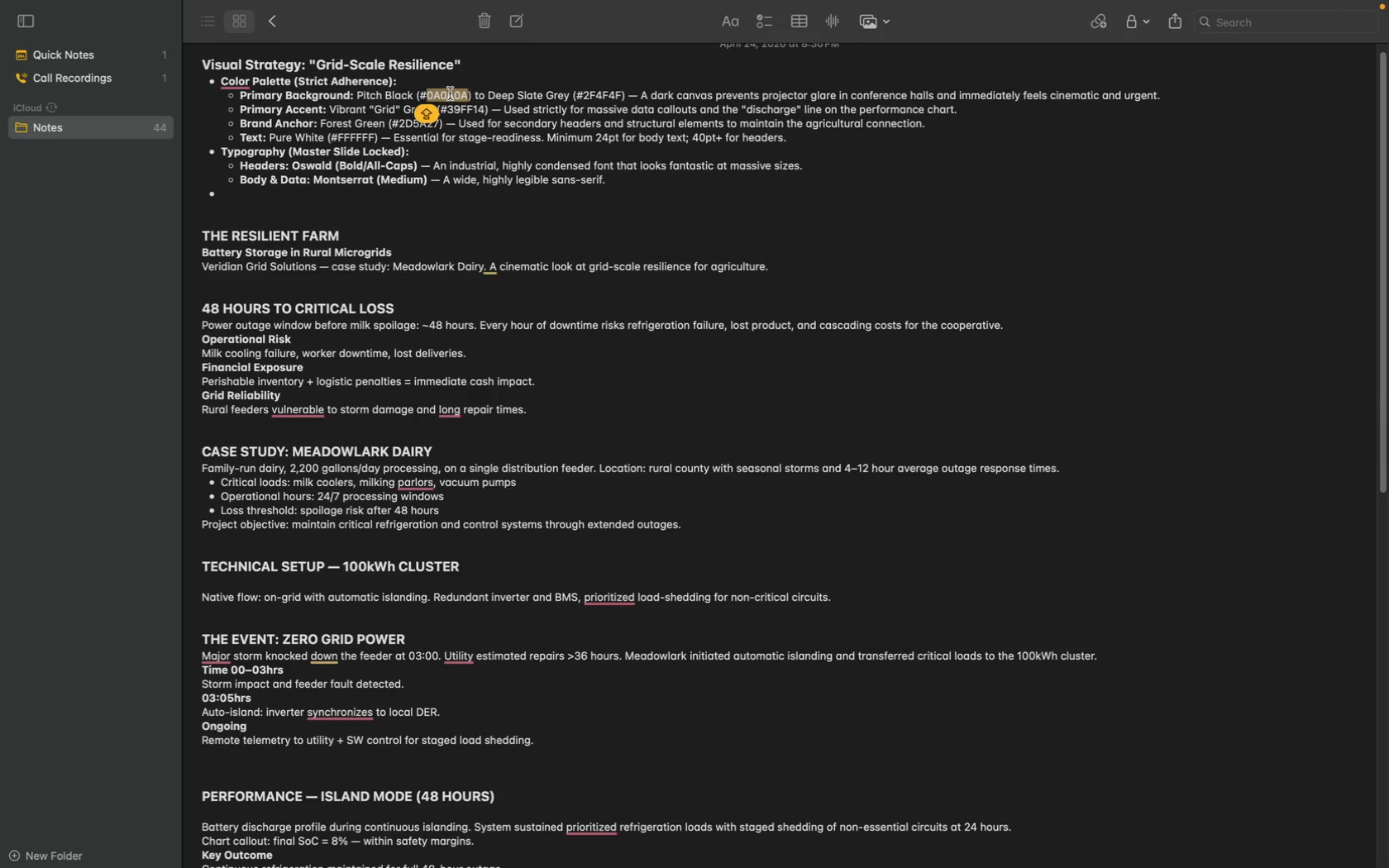 
key(Meta+CommandLeft)
 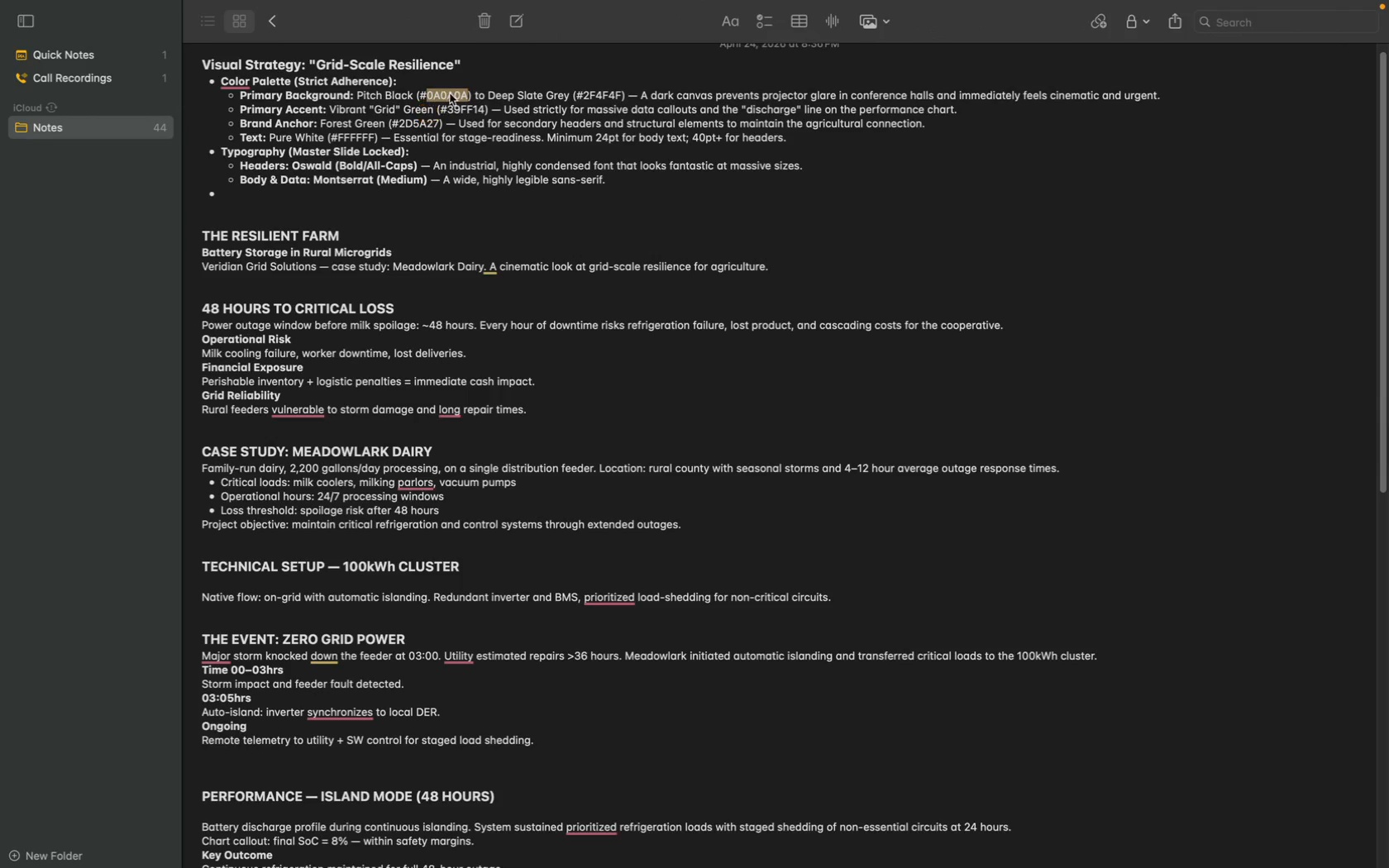 
key(Meta+C)
 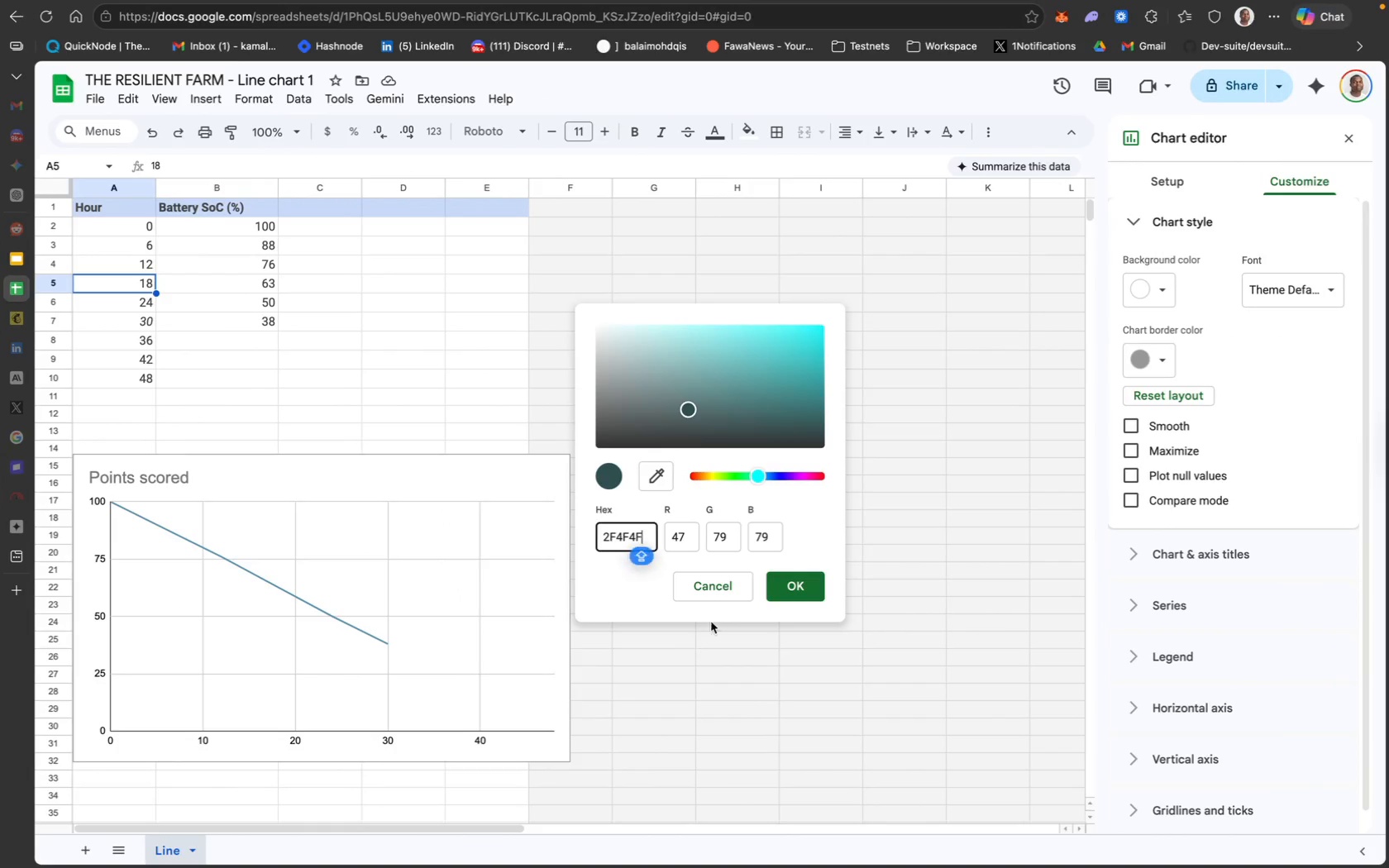 
key(Meta+CommandLeft)
 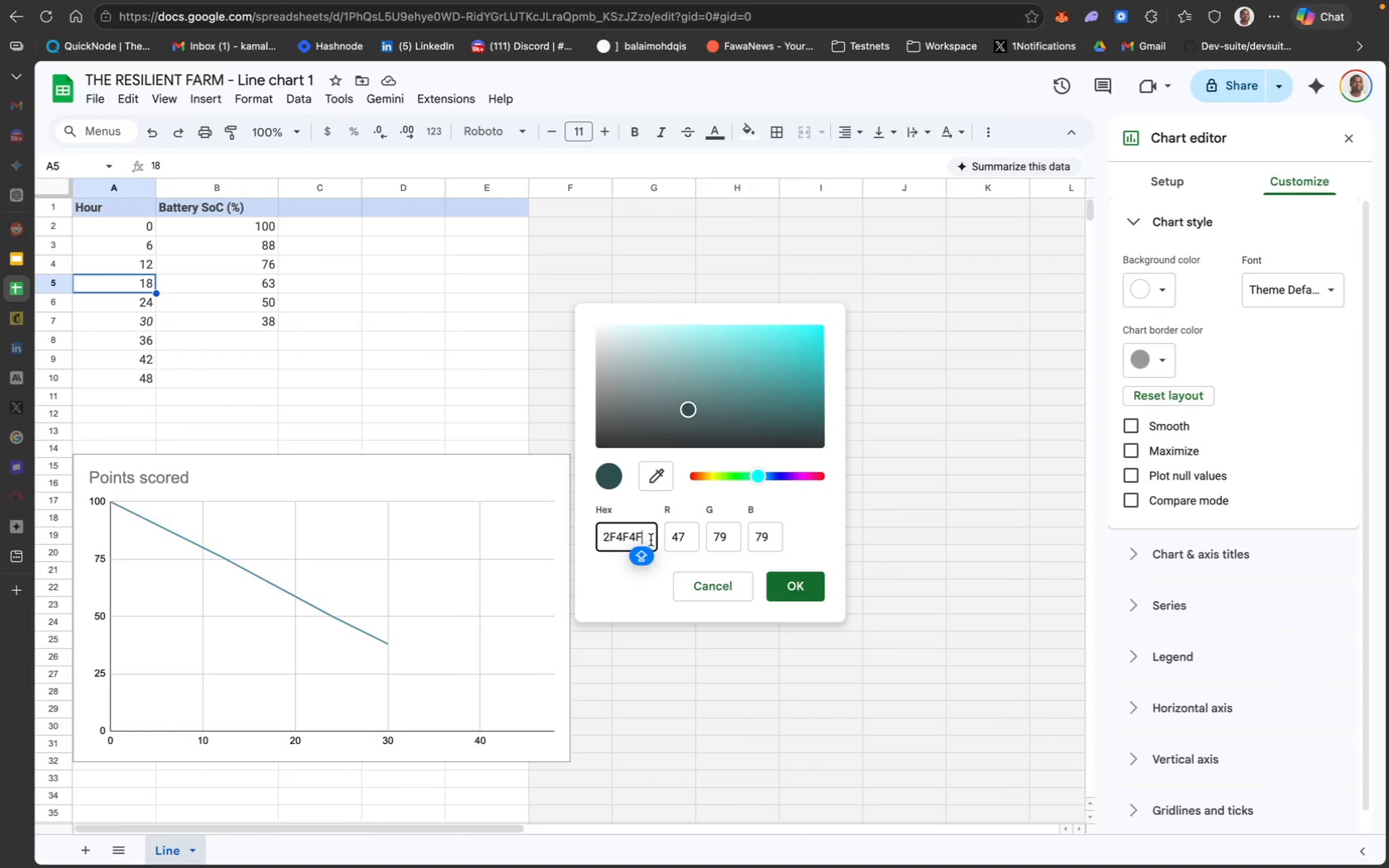 
key(Meta+A)
 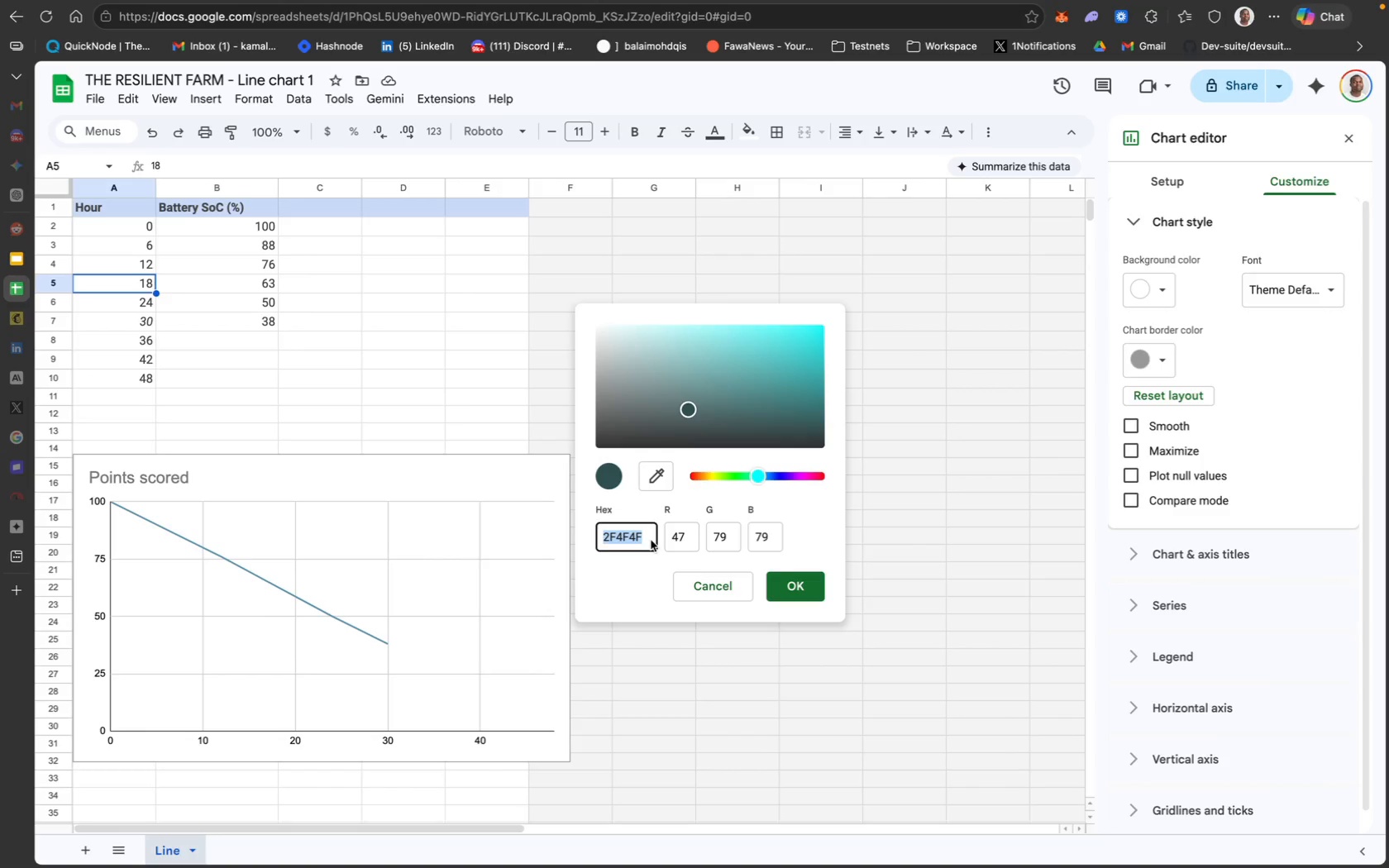 
key(Meta+CommandLeft)
 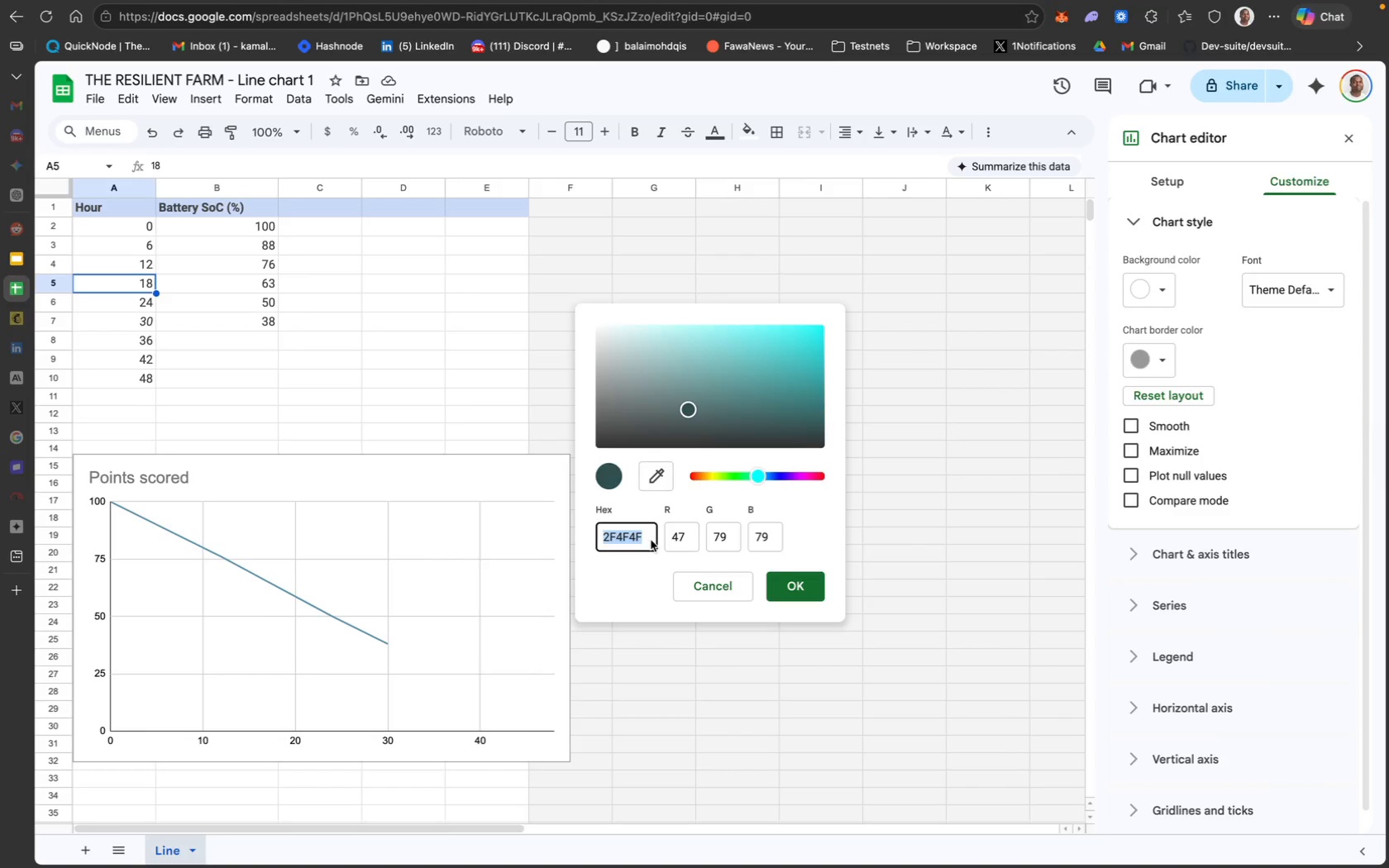 
key(Meta+V)
 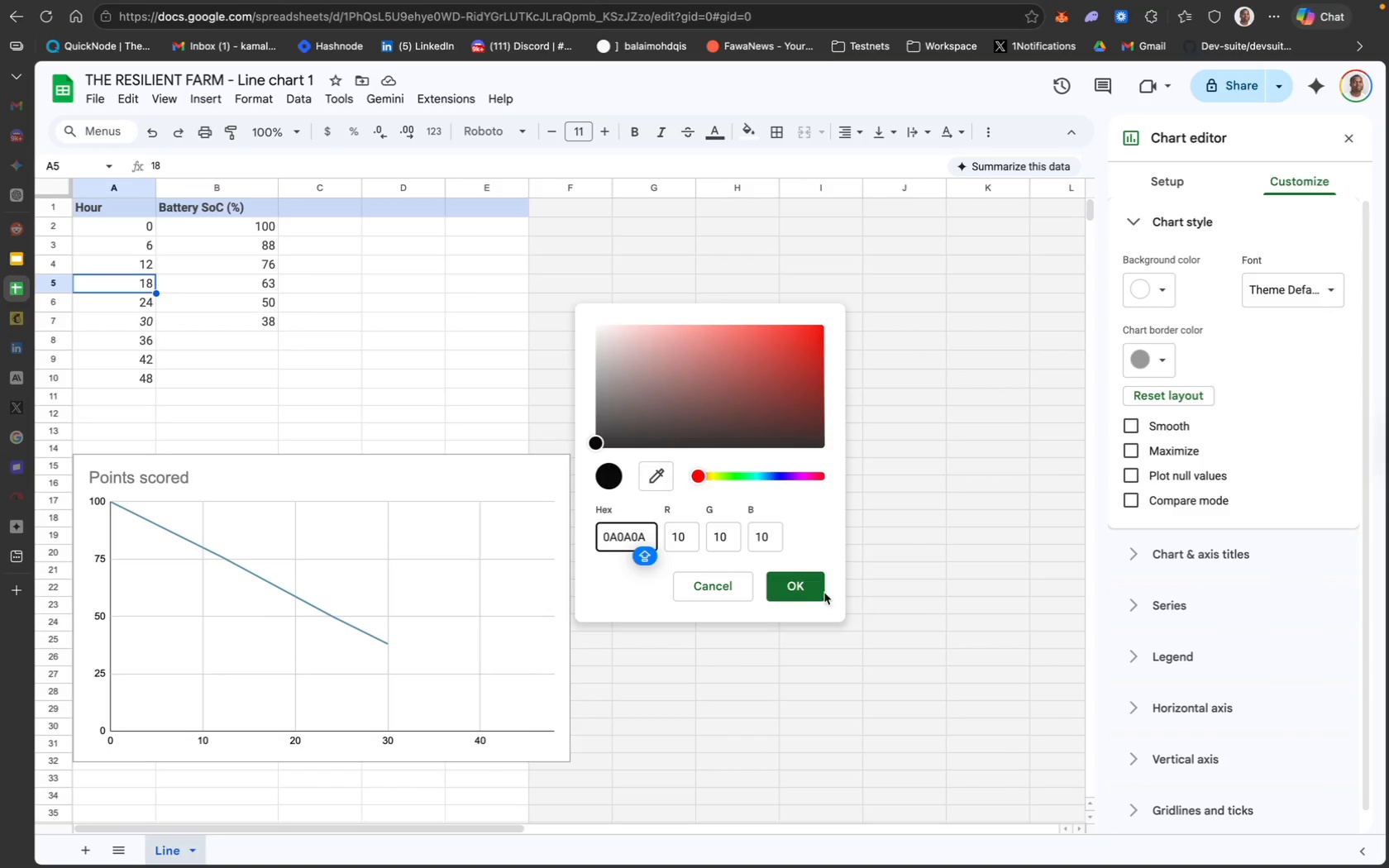 
left_click([812, 593])
 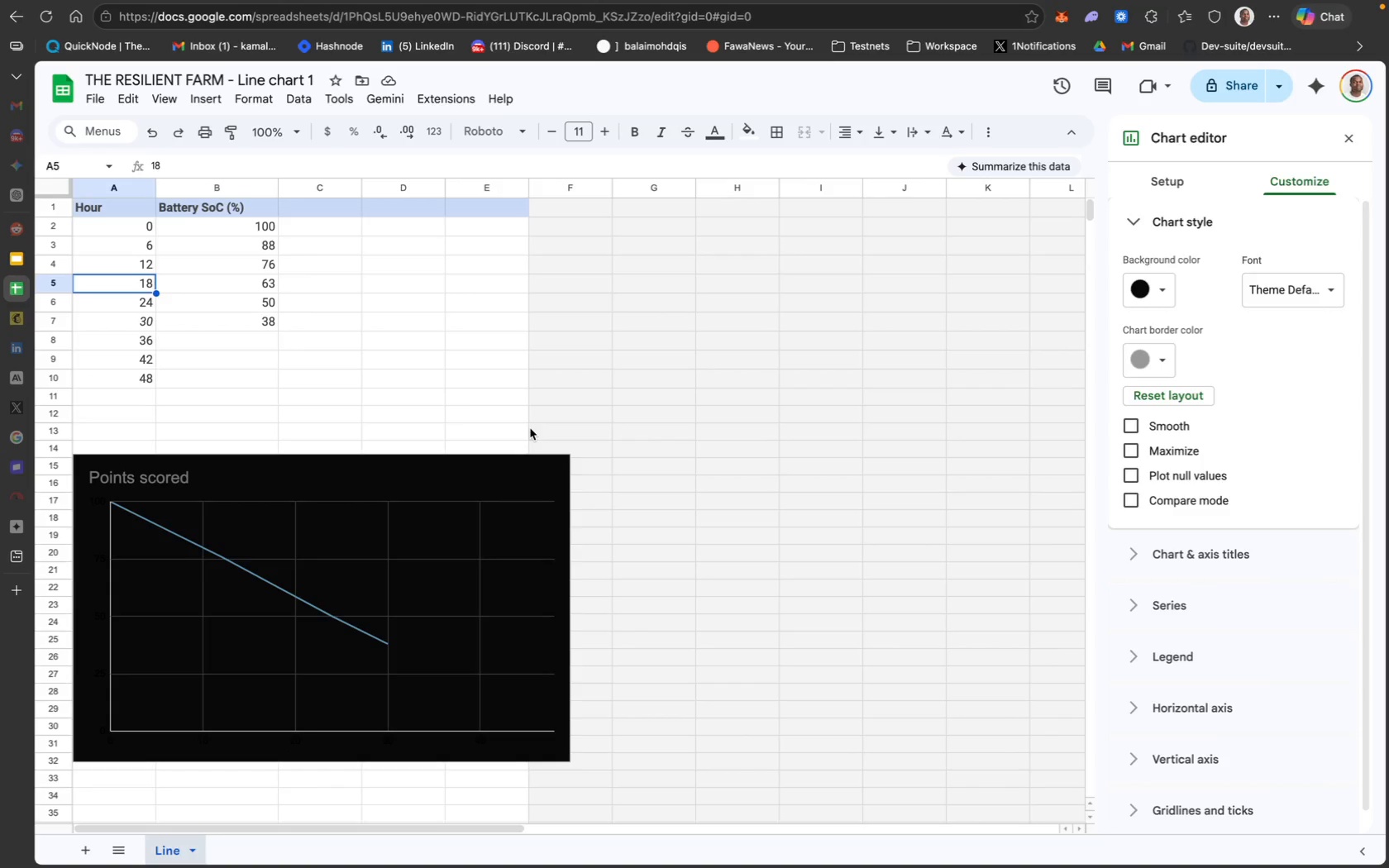 
wait(28.16)
 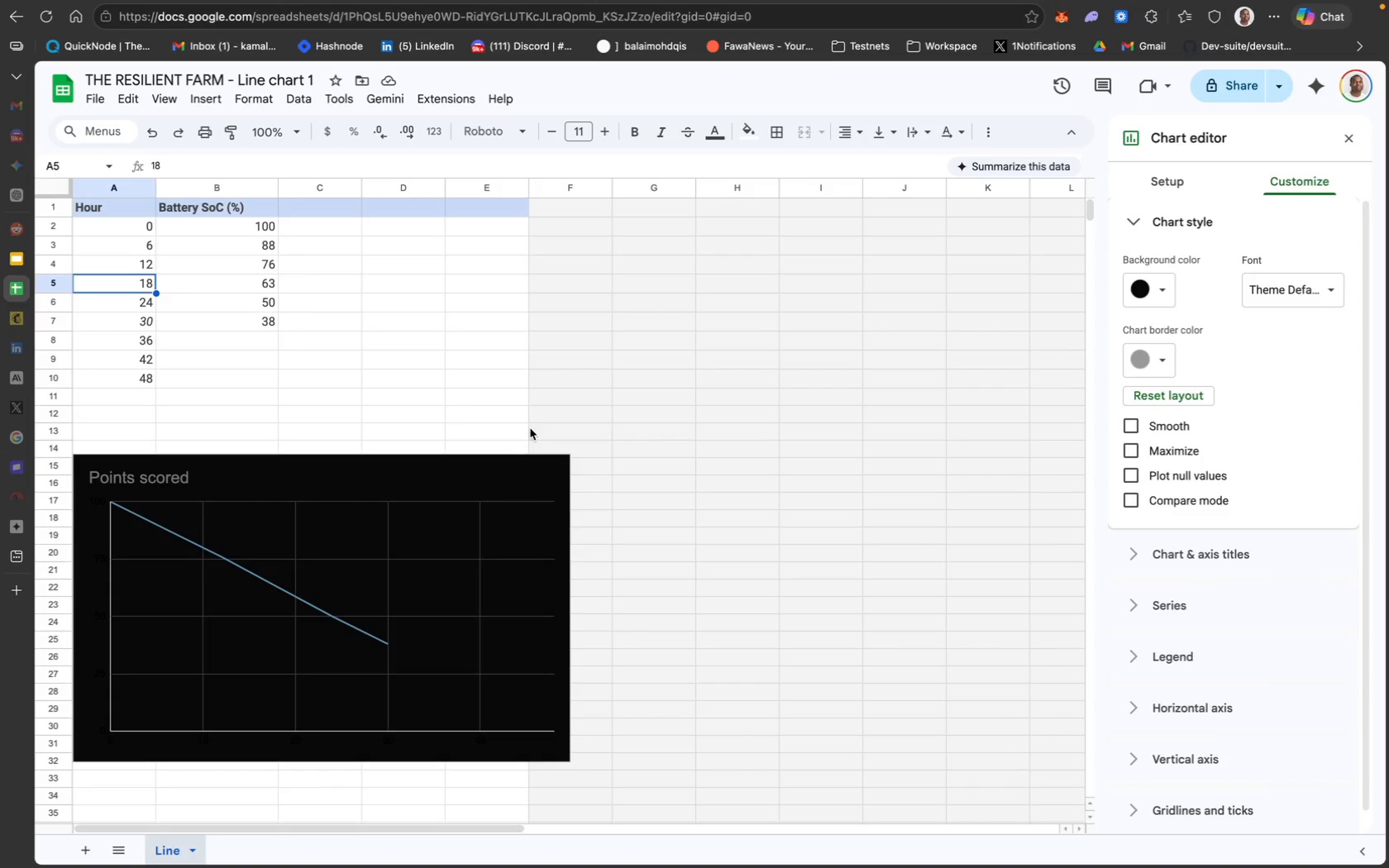 
left_click([261, 341])
 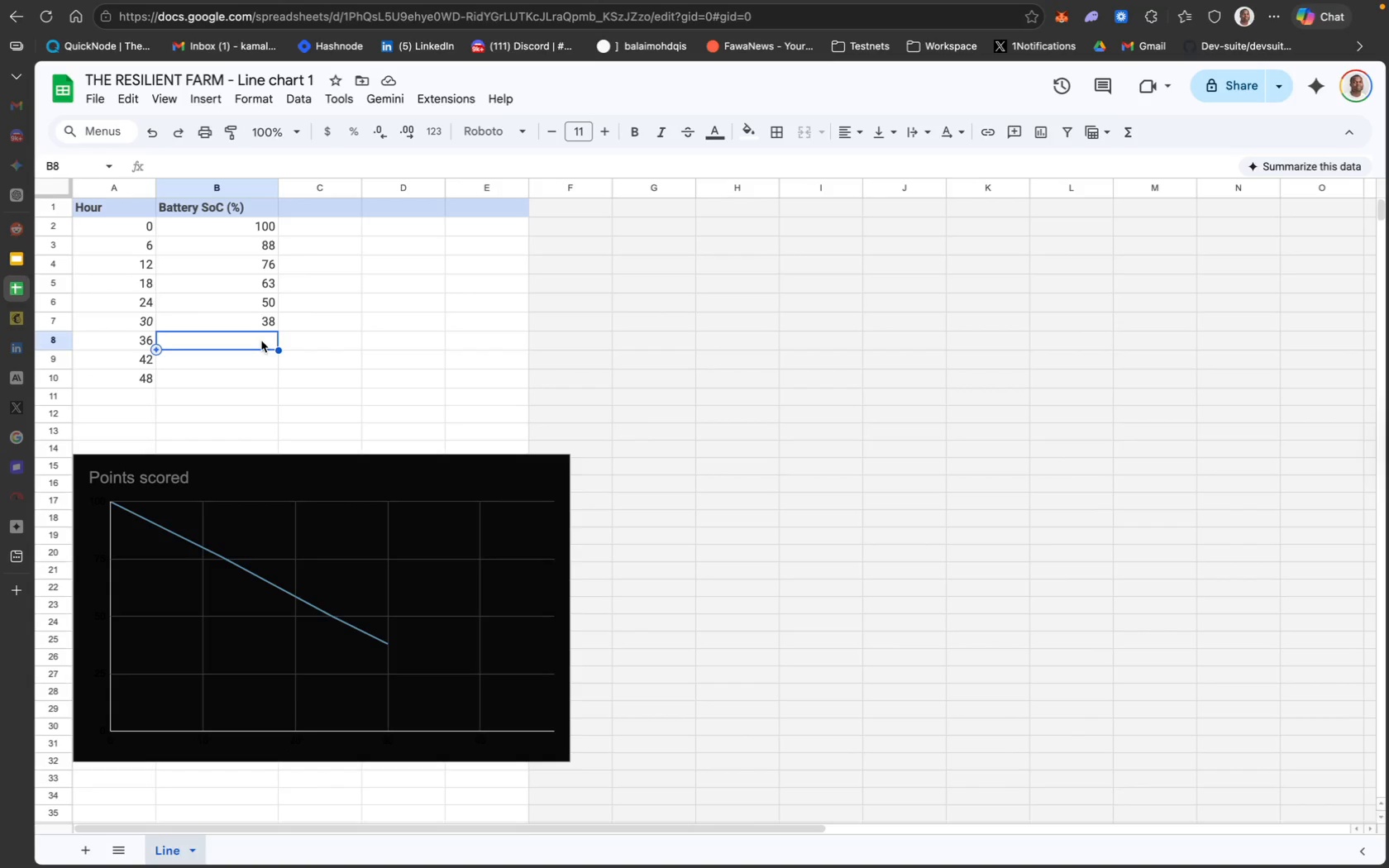 
type(27)
 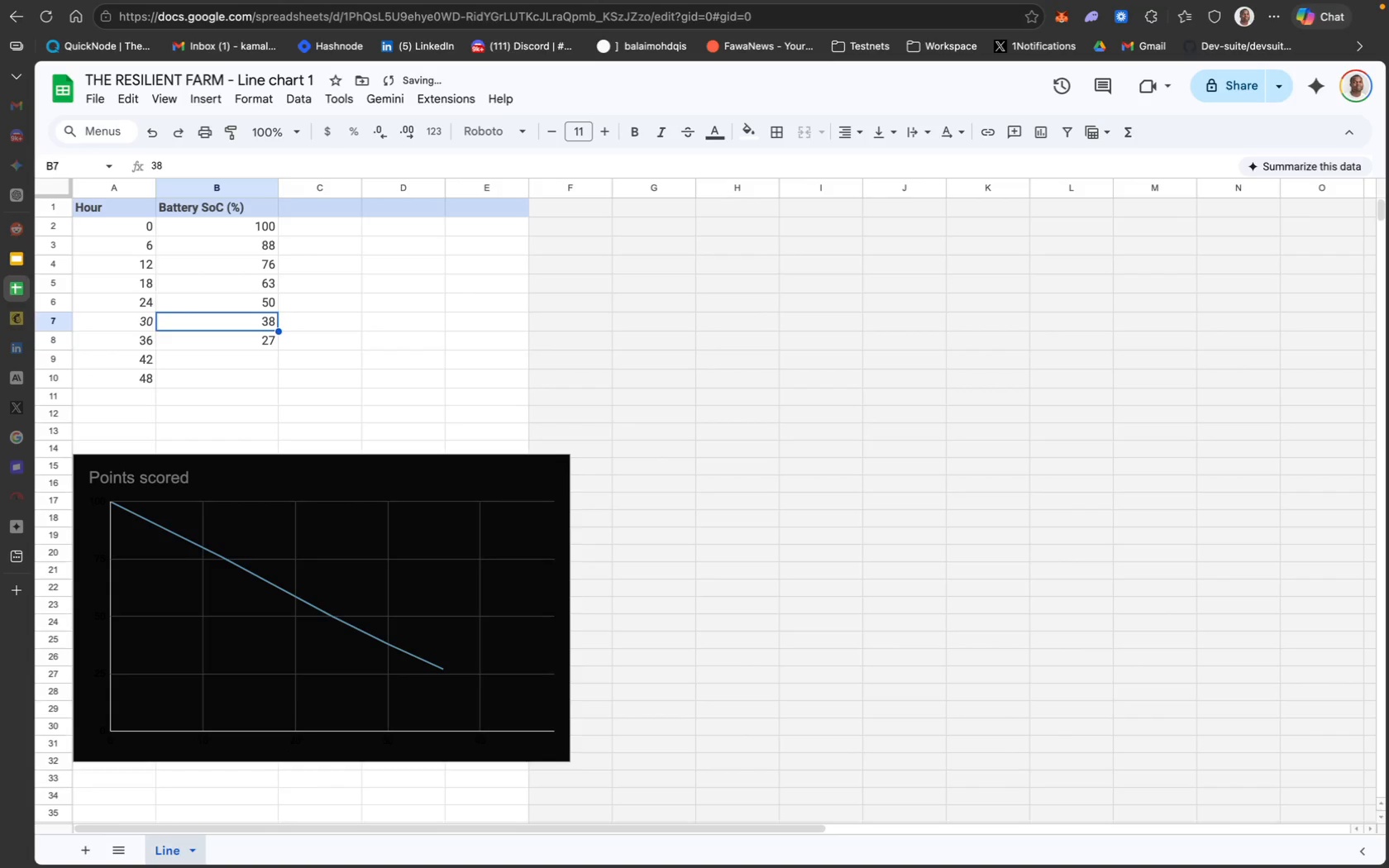 
key(Shift+Enter)
 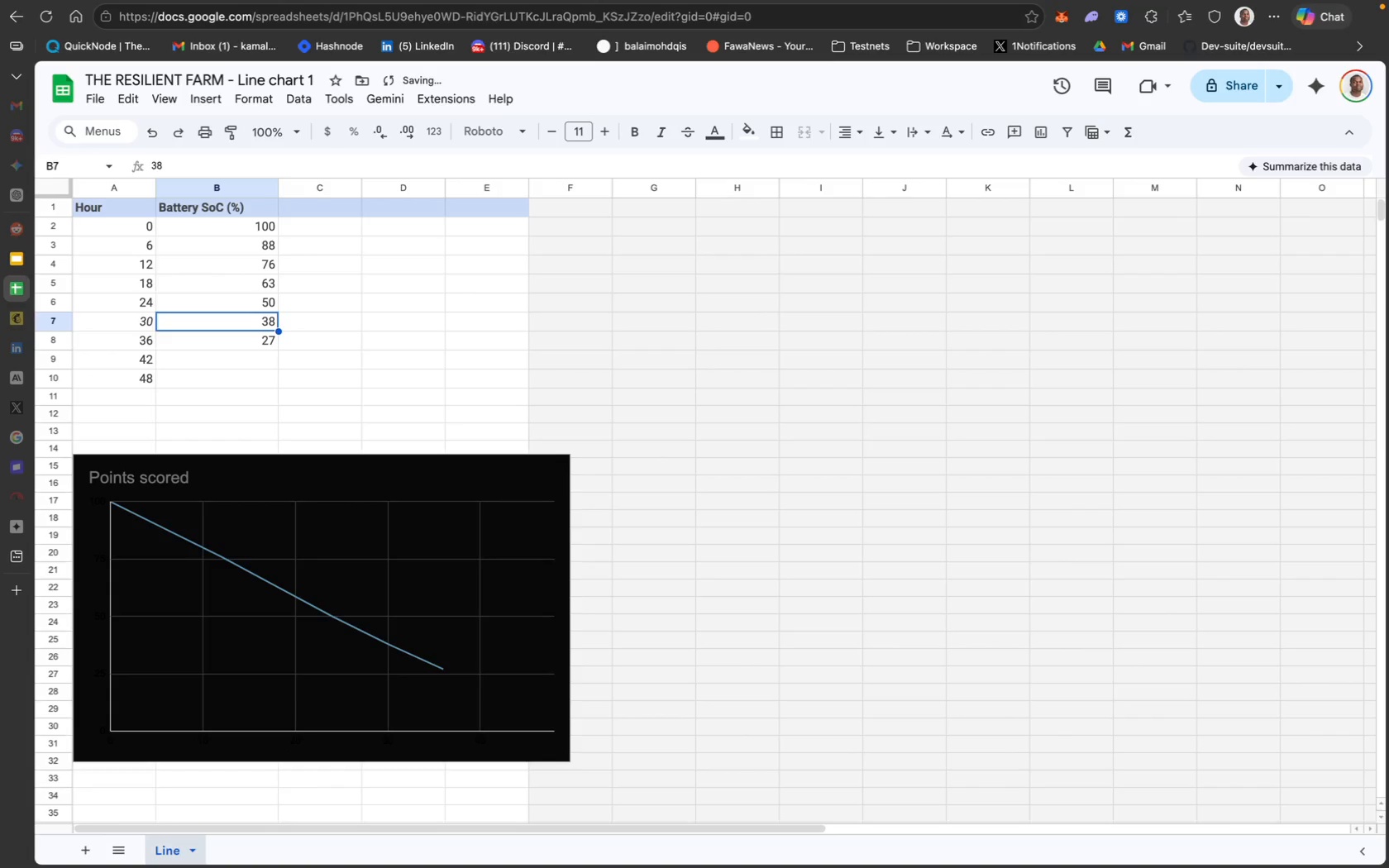 
key(ArrowDown)
 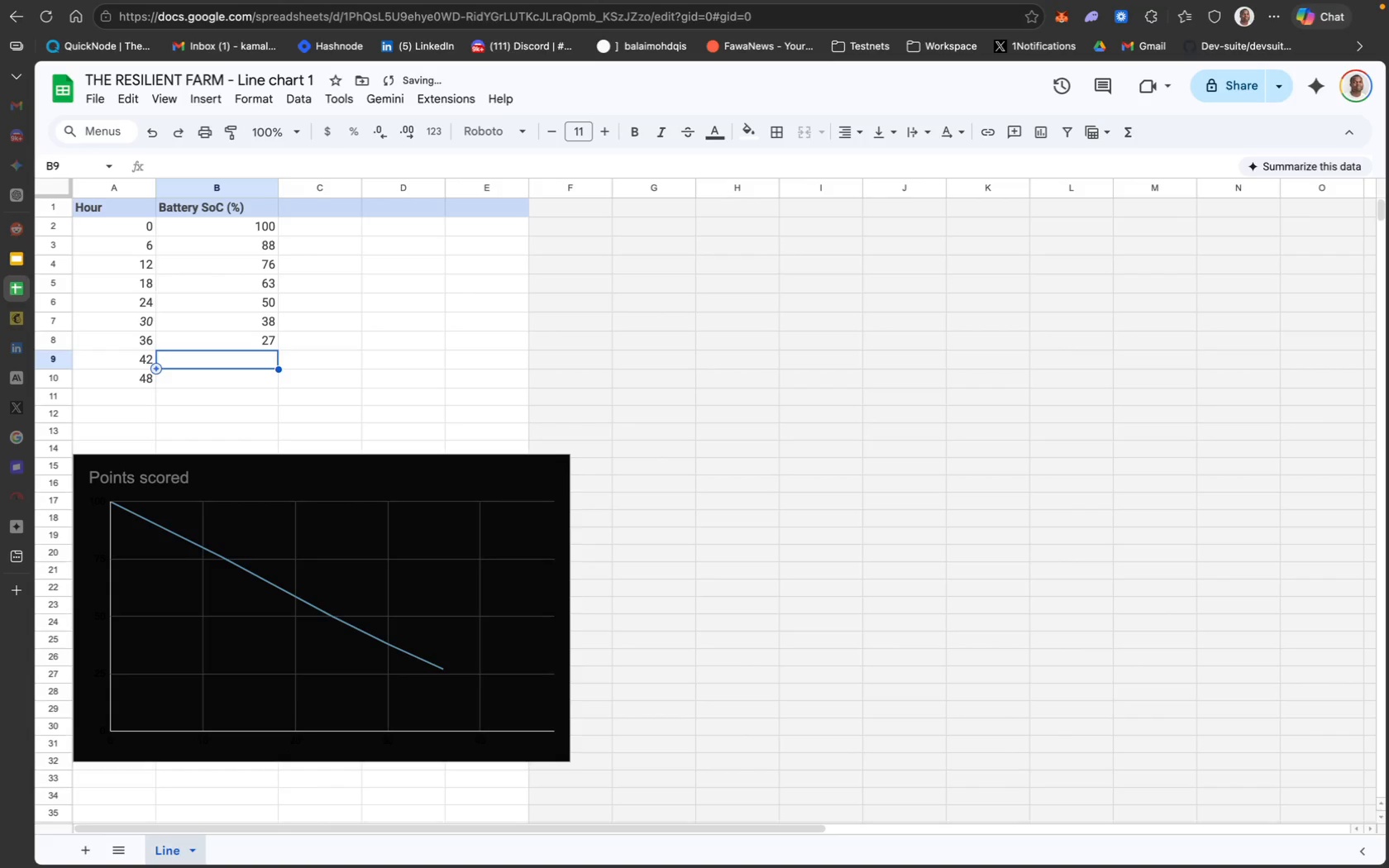 
key(ArrowDown)
 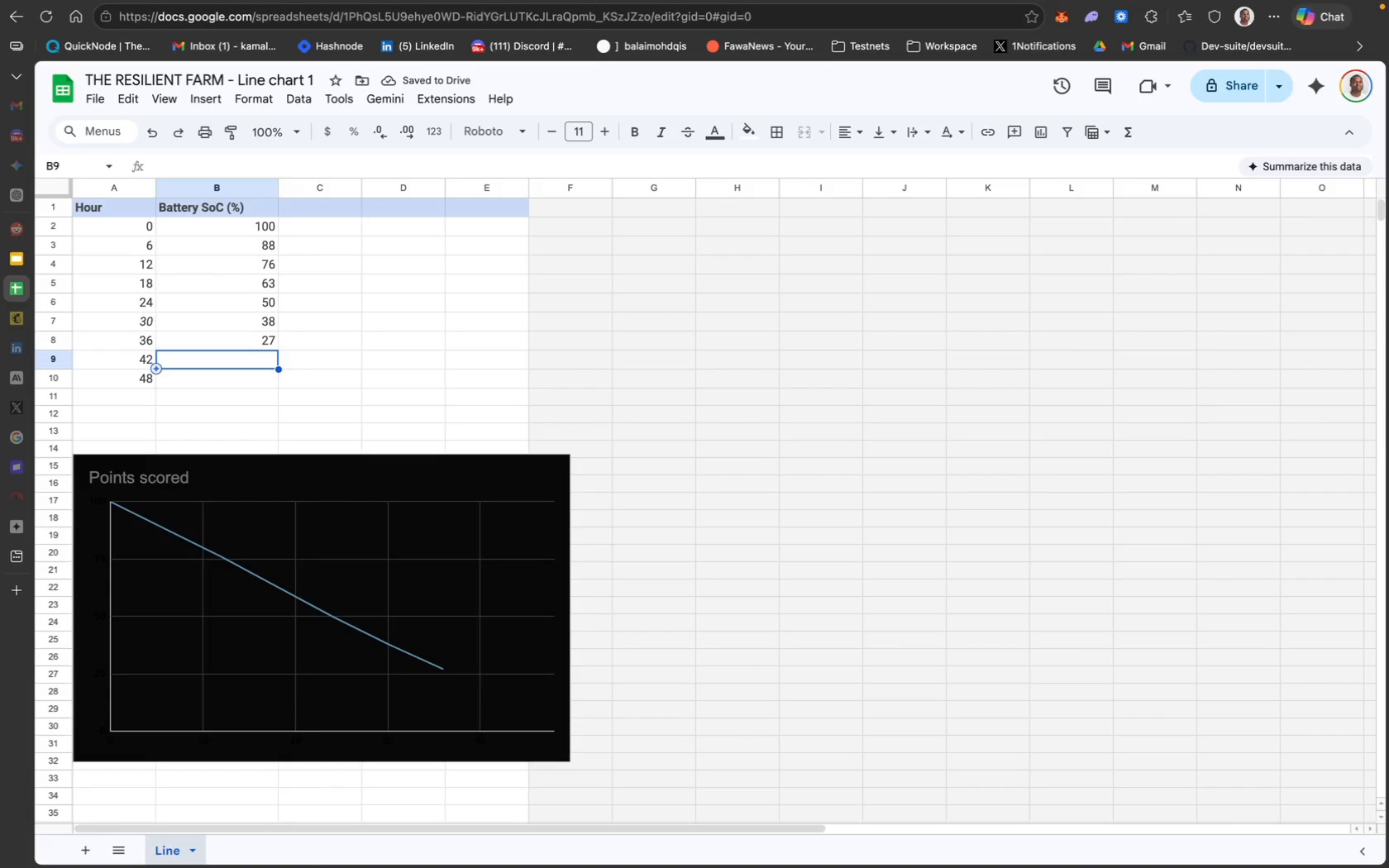 
type(16)
 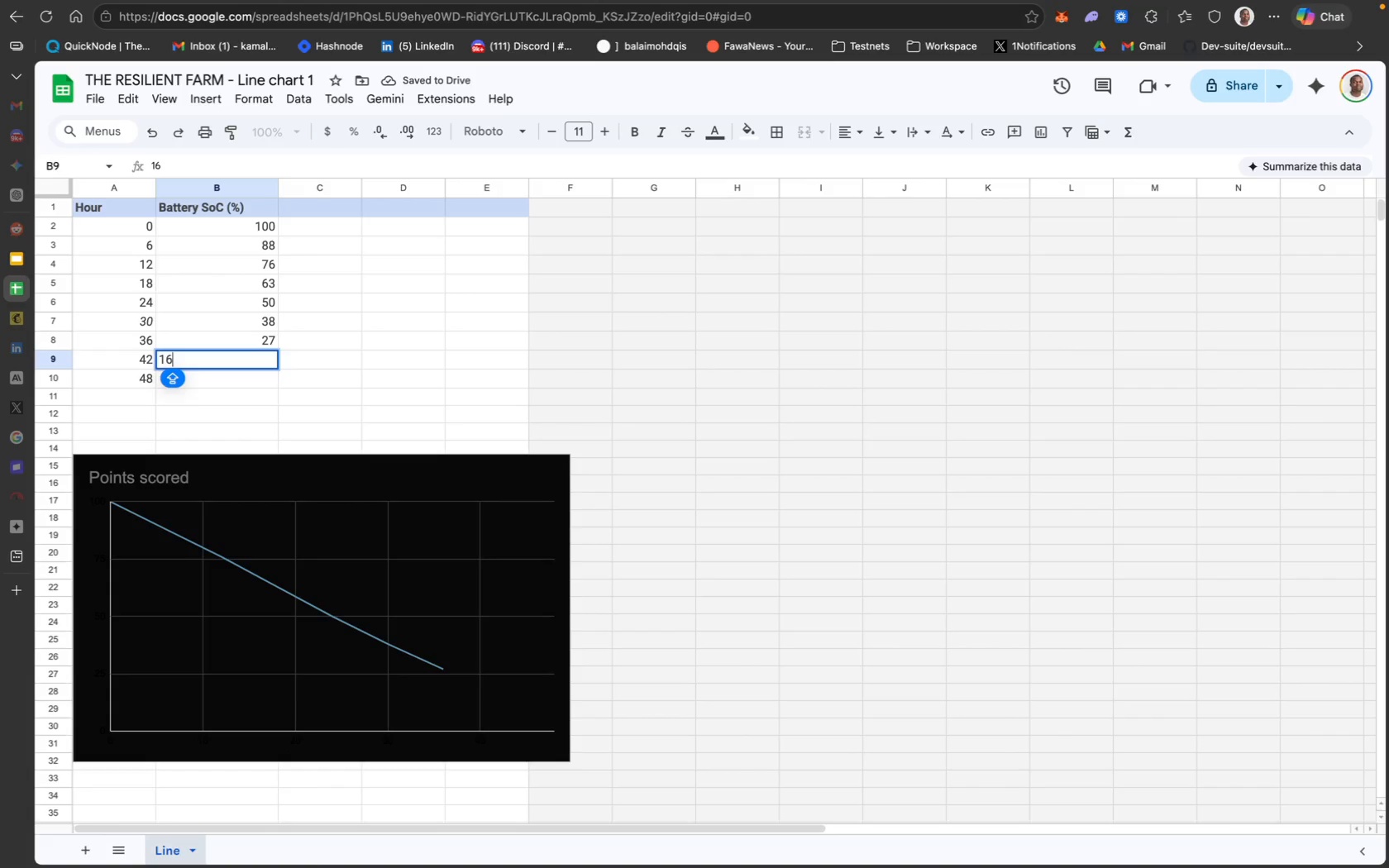 
key(Enter)
 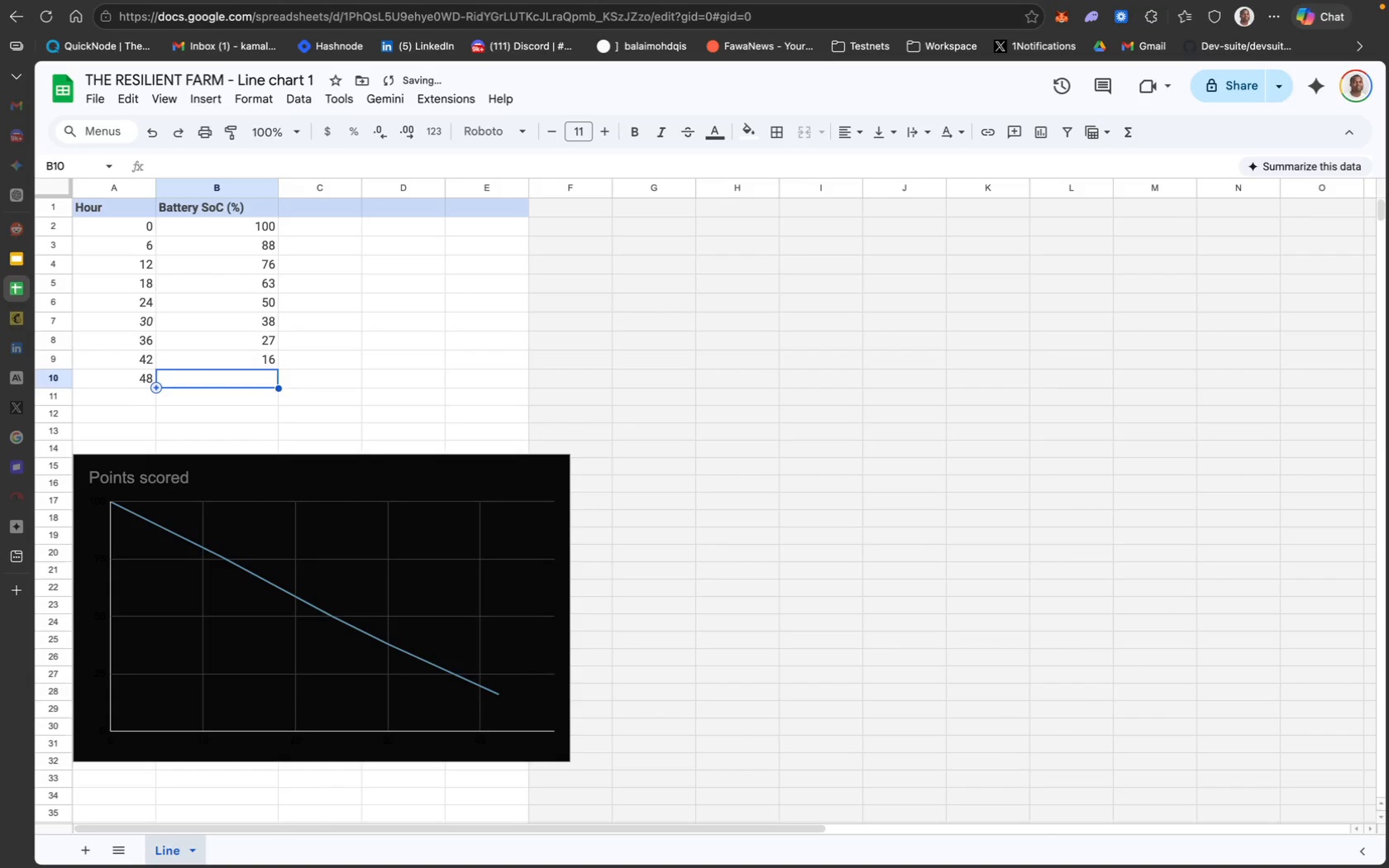 
key(8)
 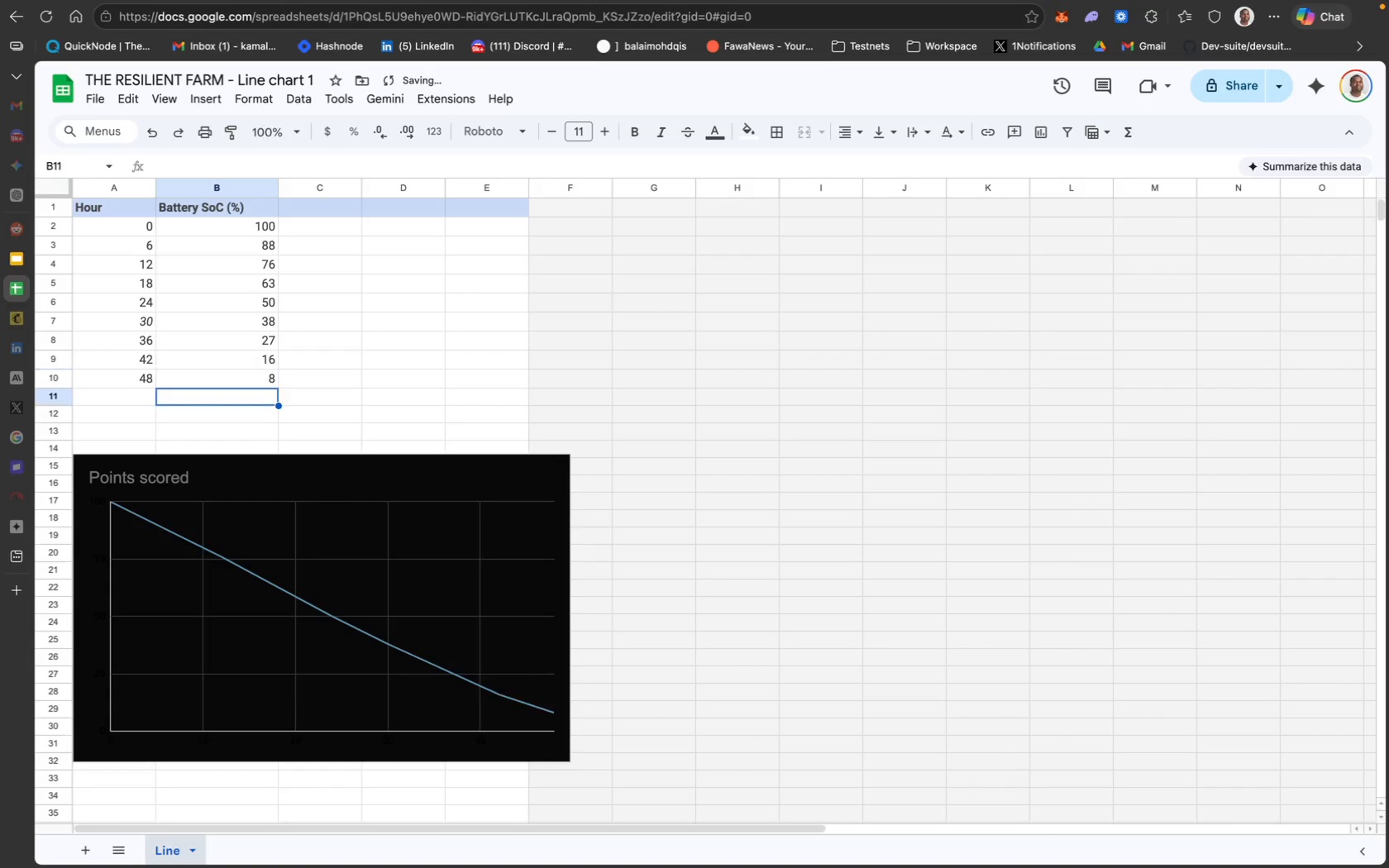 
key(Enter)
 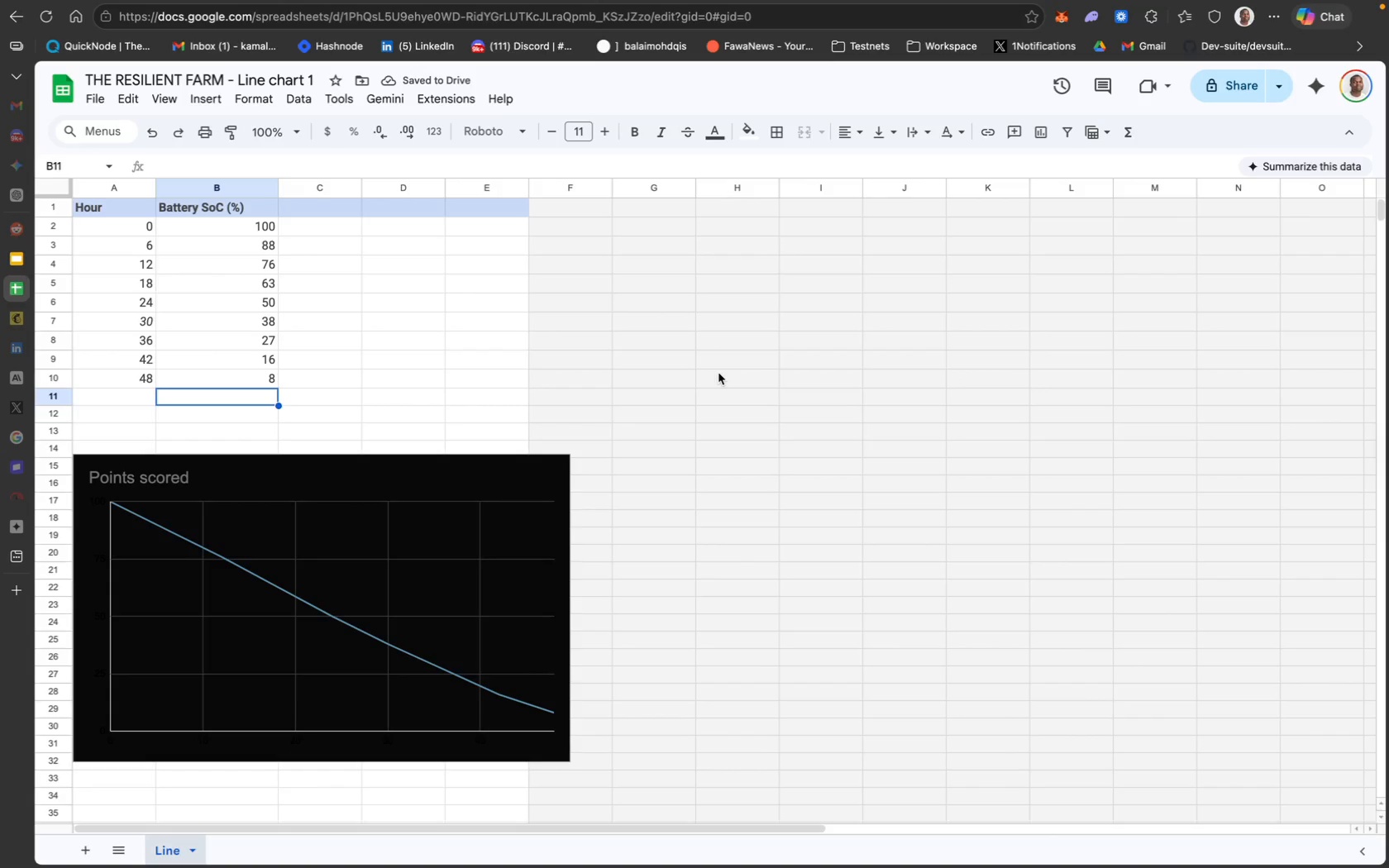 
double_click([160, 475])
 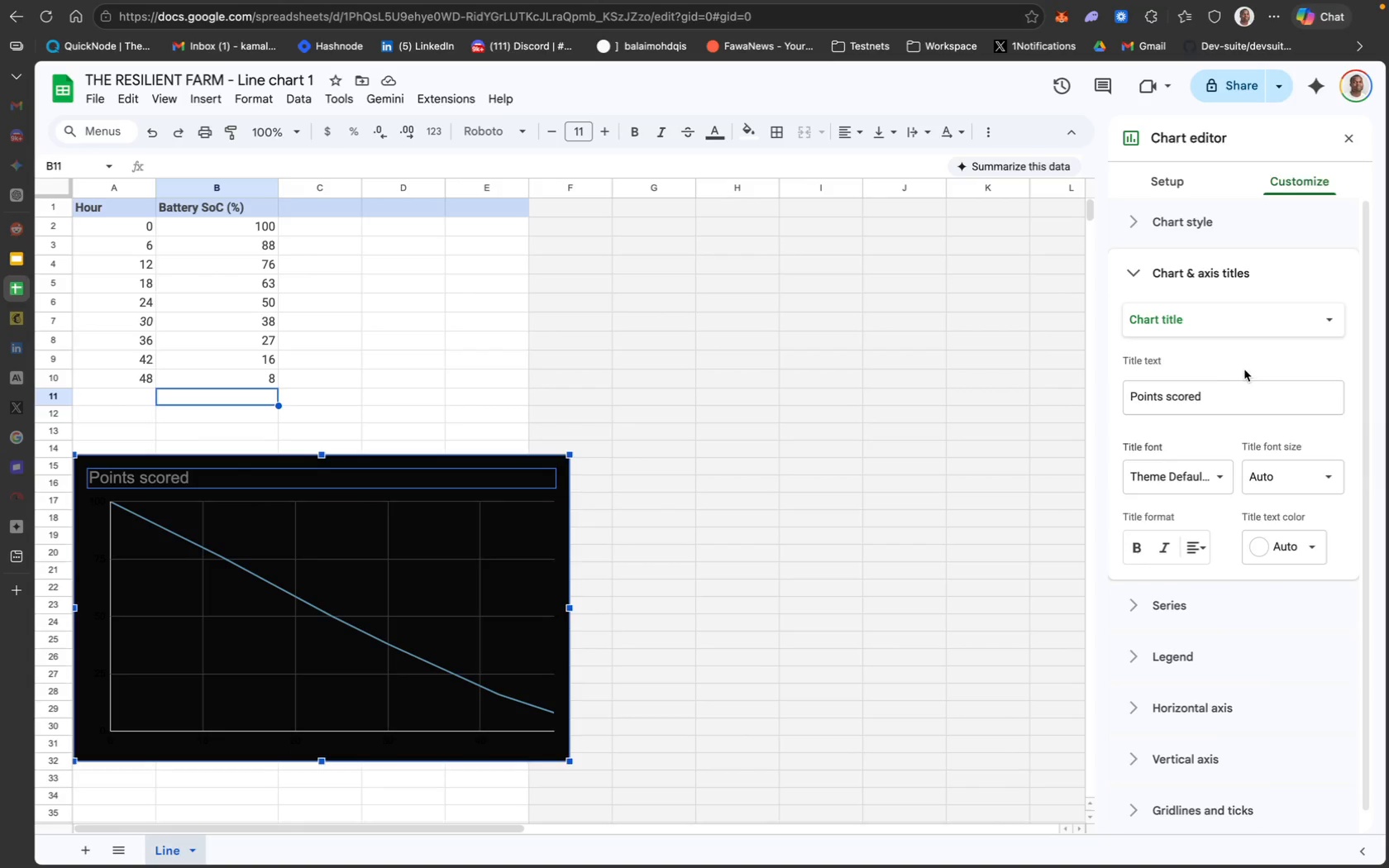 
key(Meta+CommandLeft)
 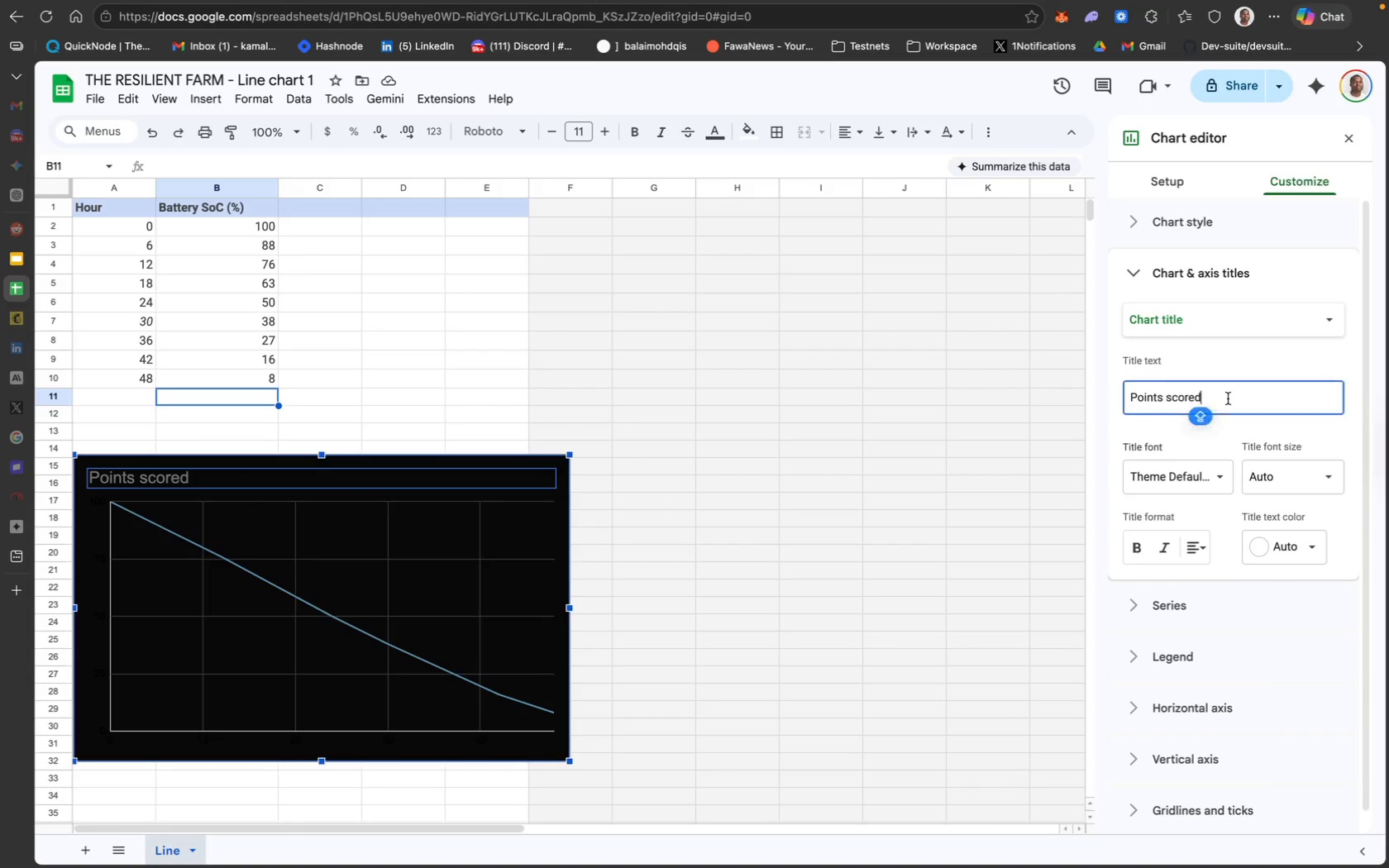 
key(Meta+A)
 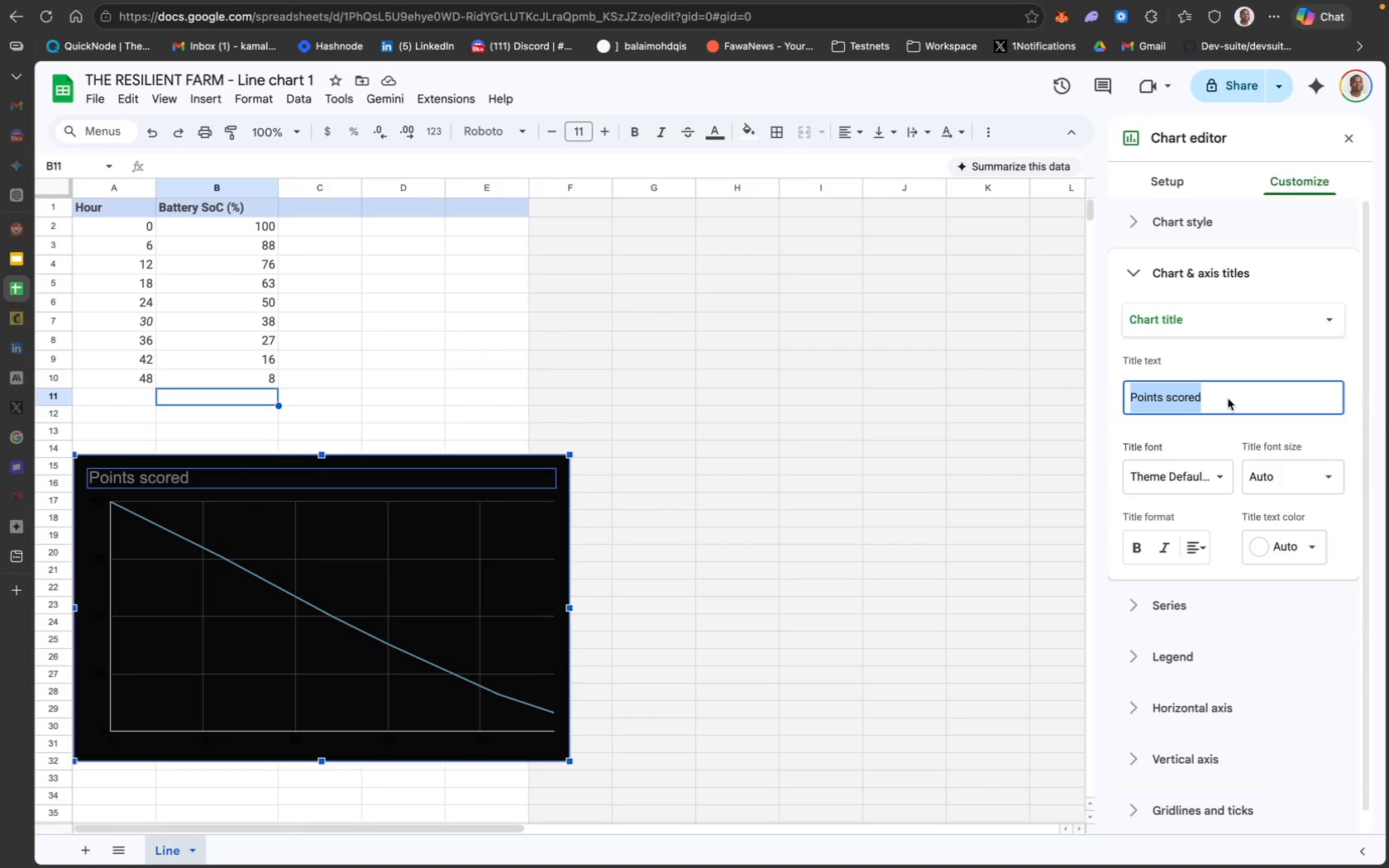 
key(Backspace)
 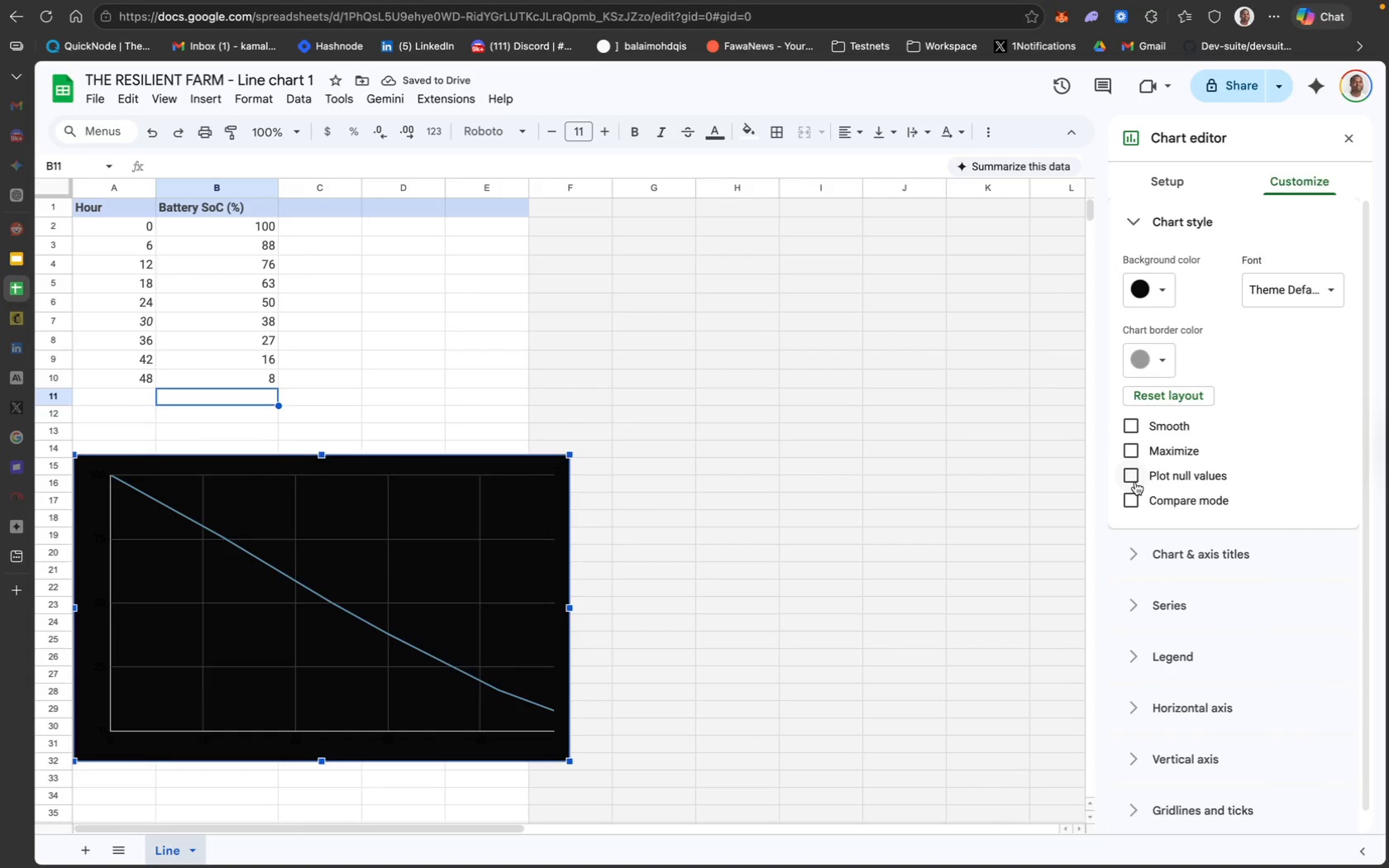 
wait(8.65)
 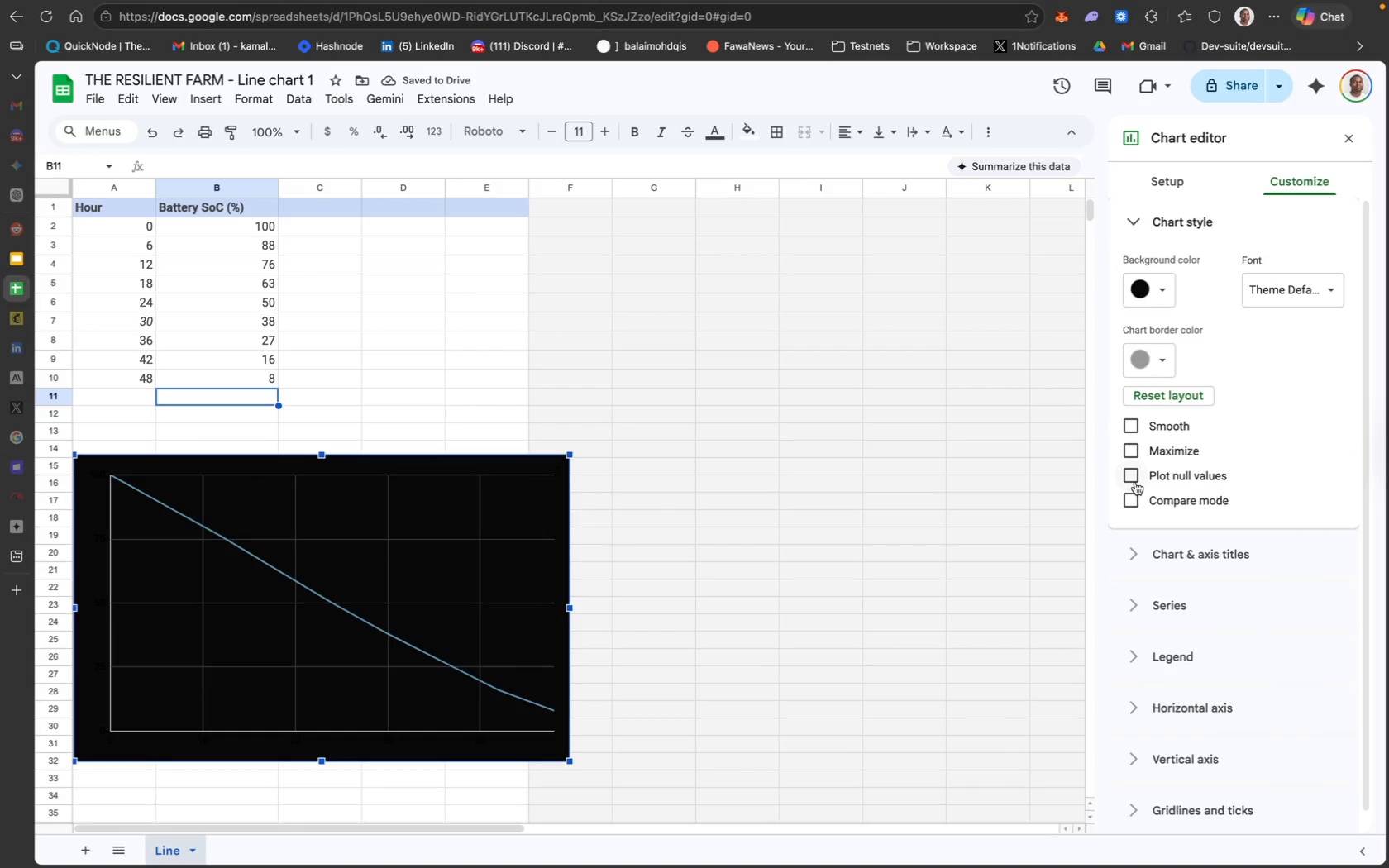 
scroll: coordinate [1180, 533], scroll_direction: down, amount: 12.0
 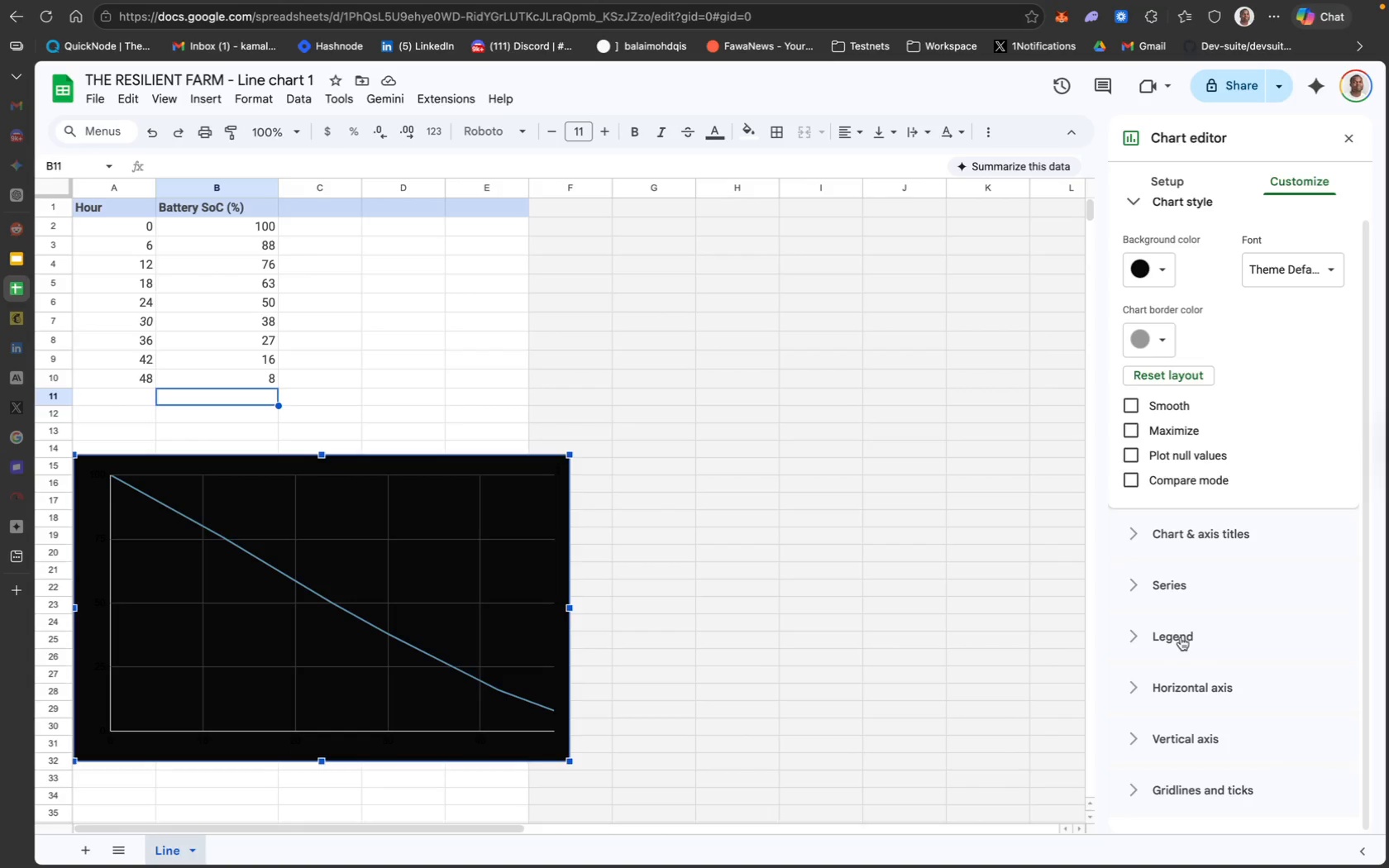 
left_click([1181, 637])
 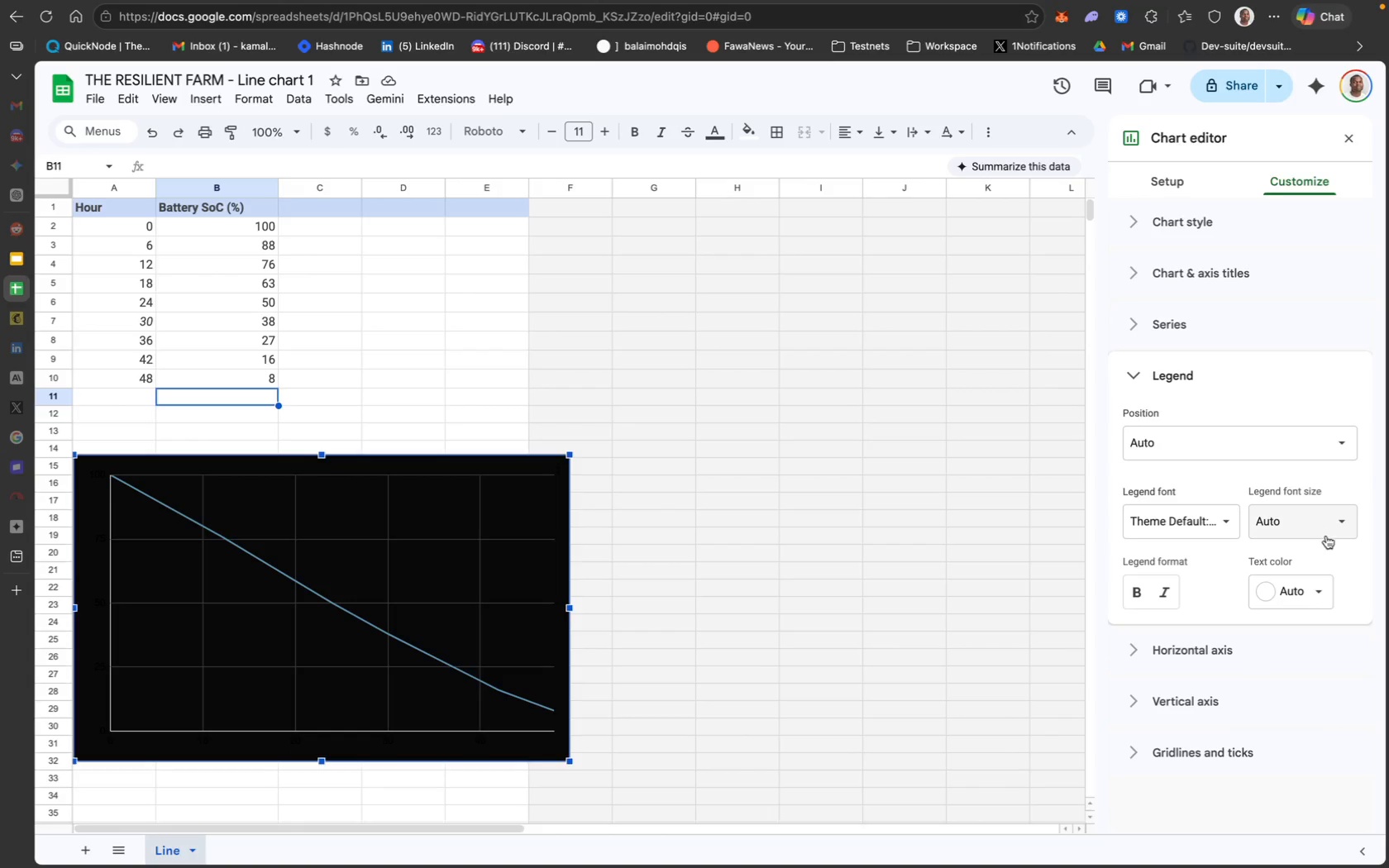 
left_click([1320, 587])
 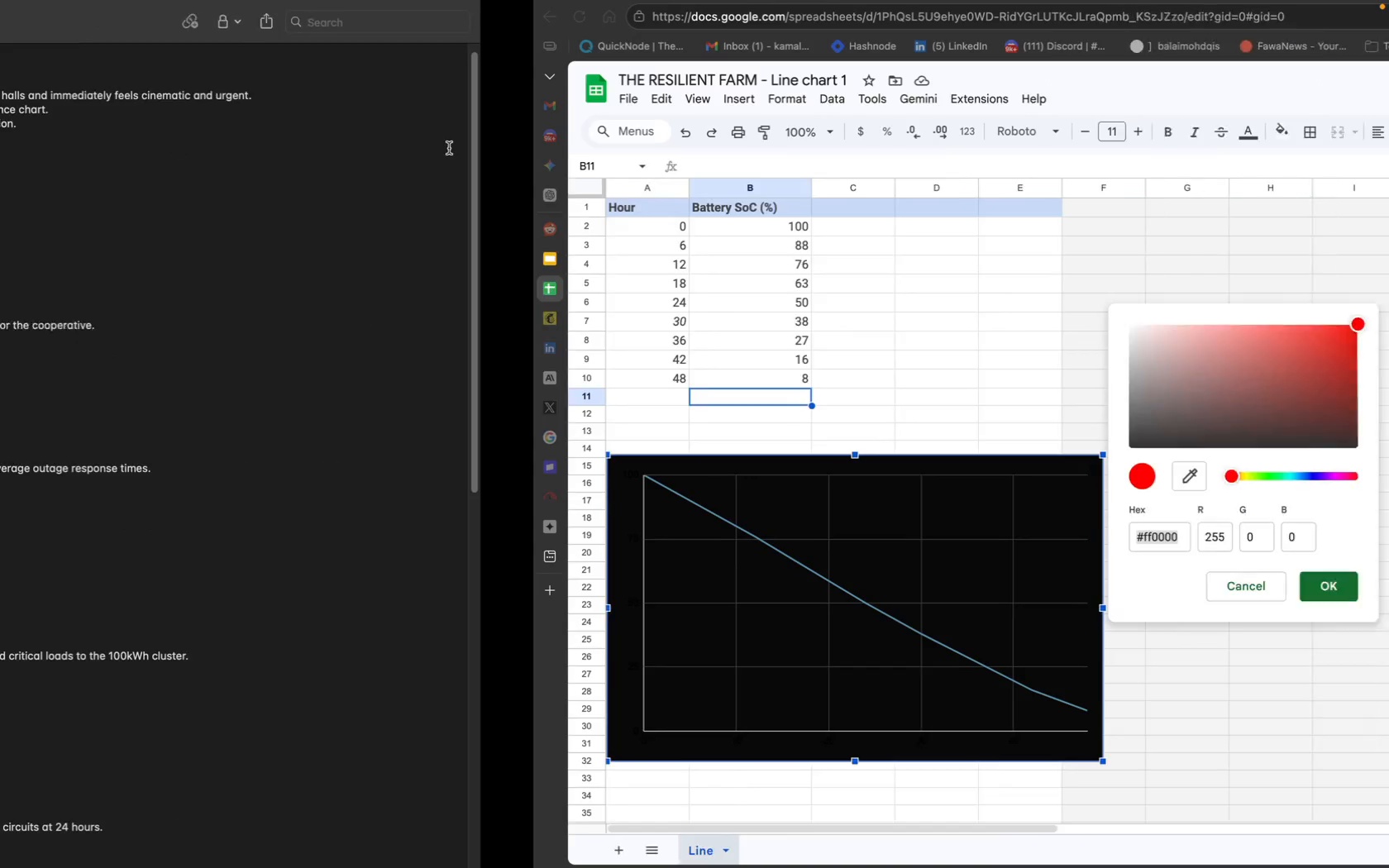 
wait(14.12)
 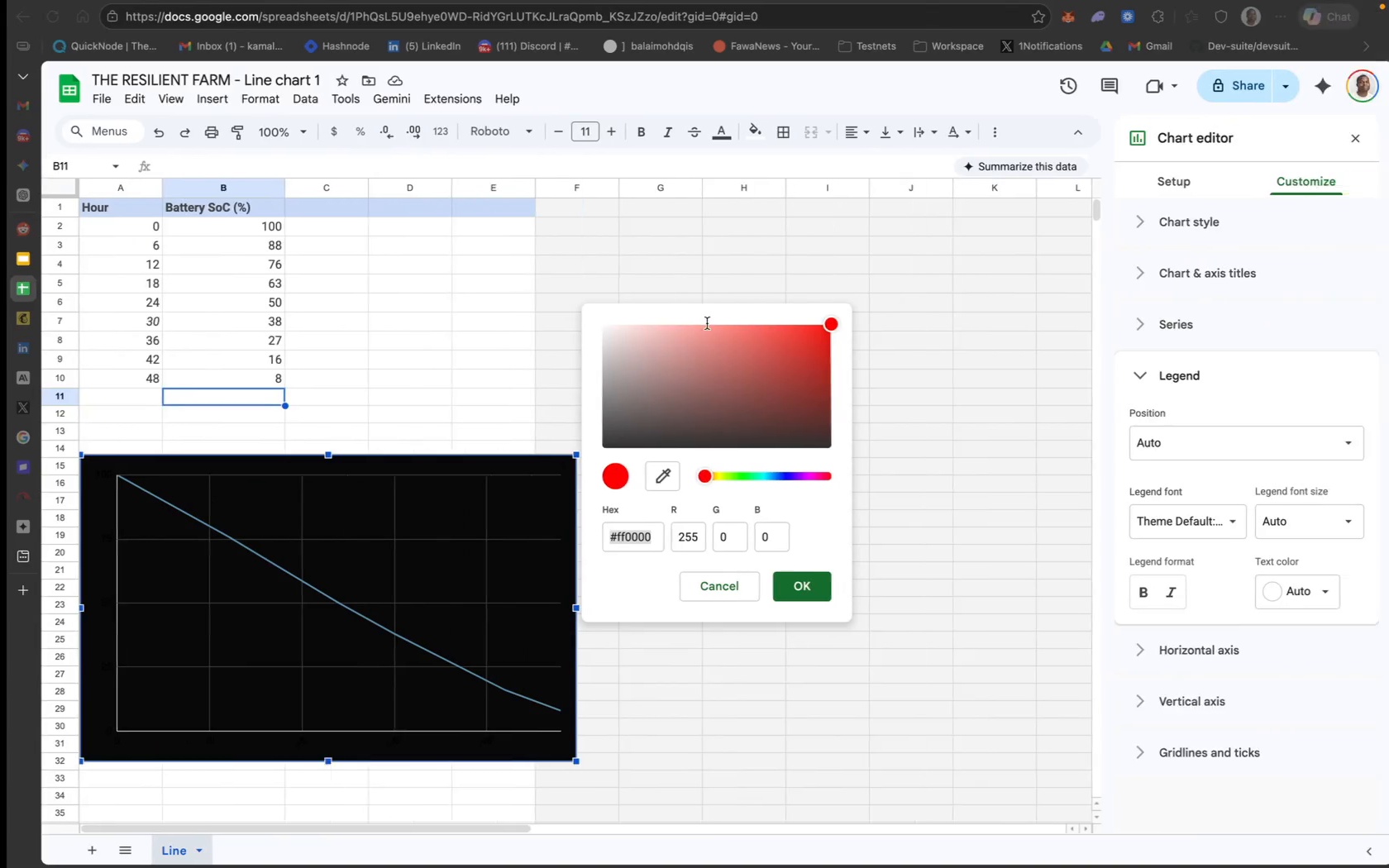 
type(#FF)
key(Backspace)
key(Backspace)
type(ffffff)
 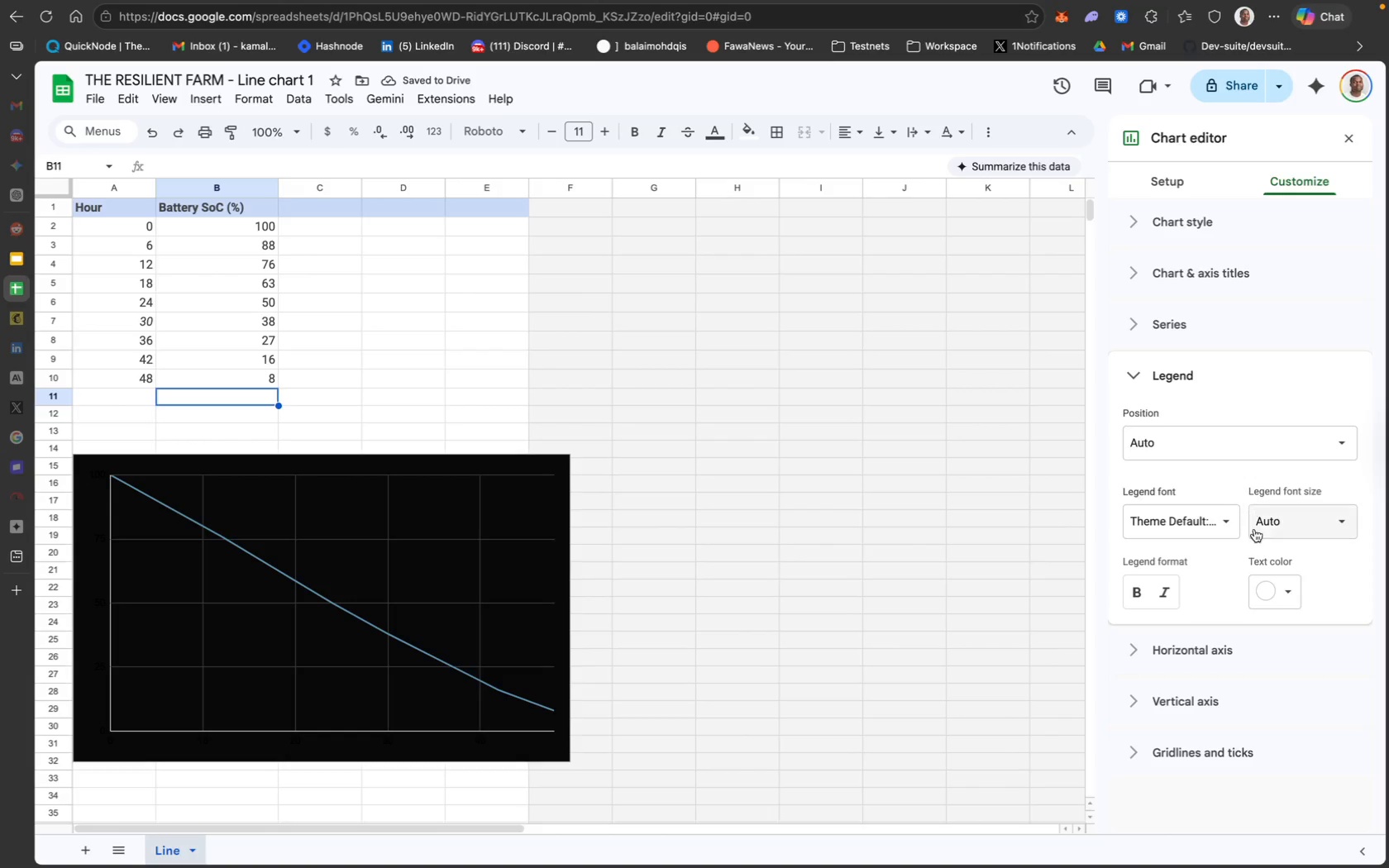 
wait(5.09)
 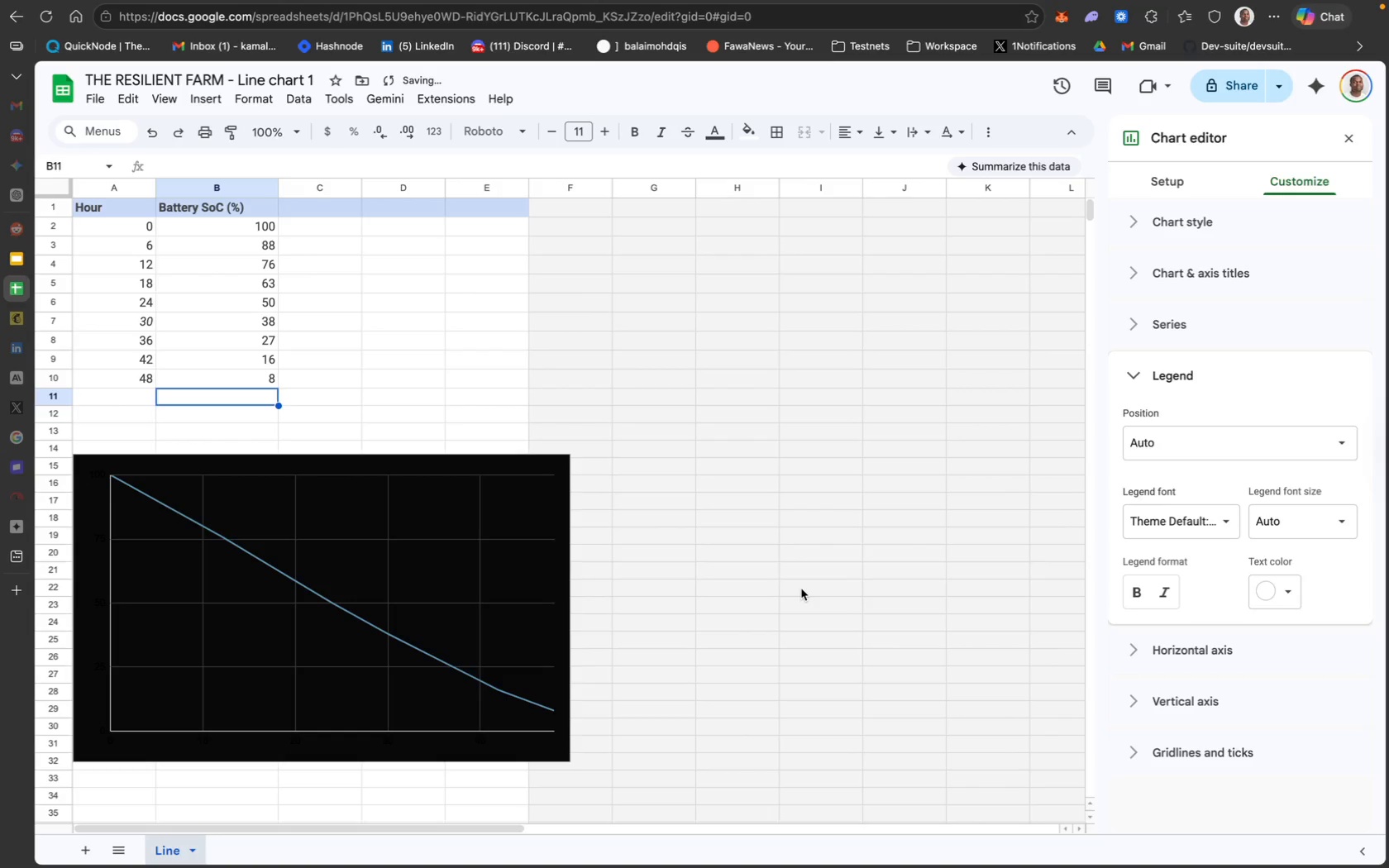 
left_click([1145, 584])
 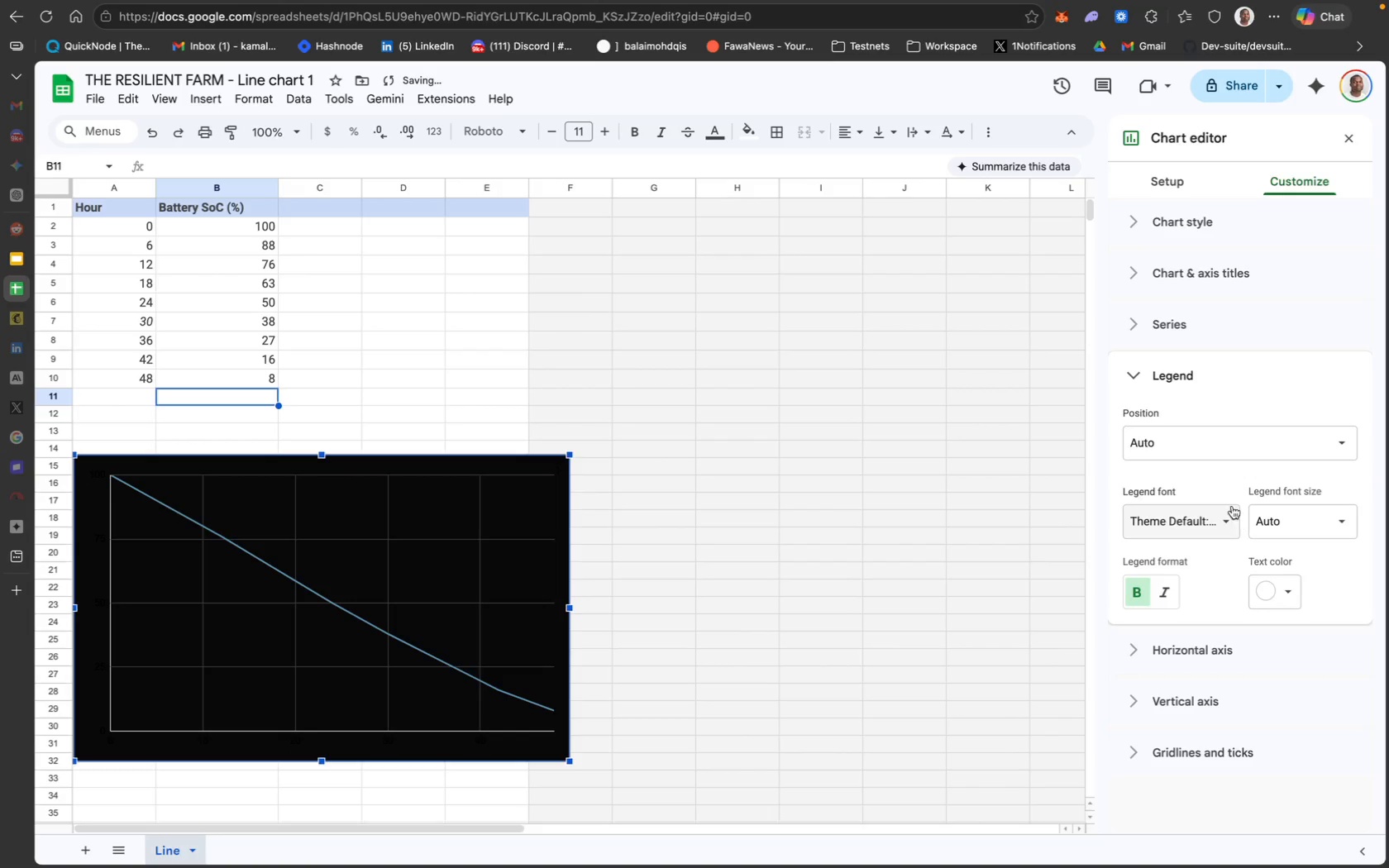 
left_click([1220, 455])
 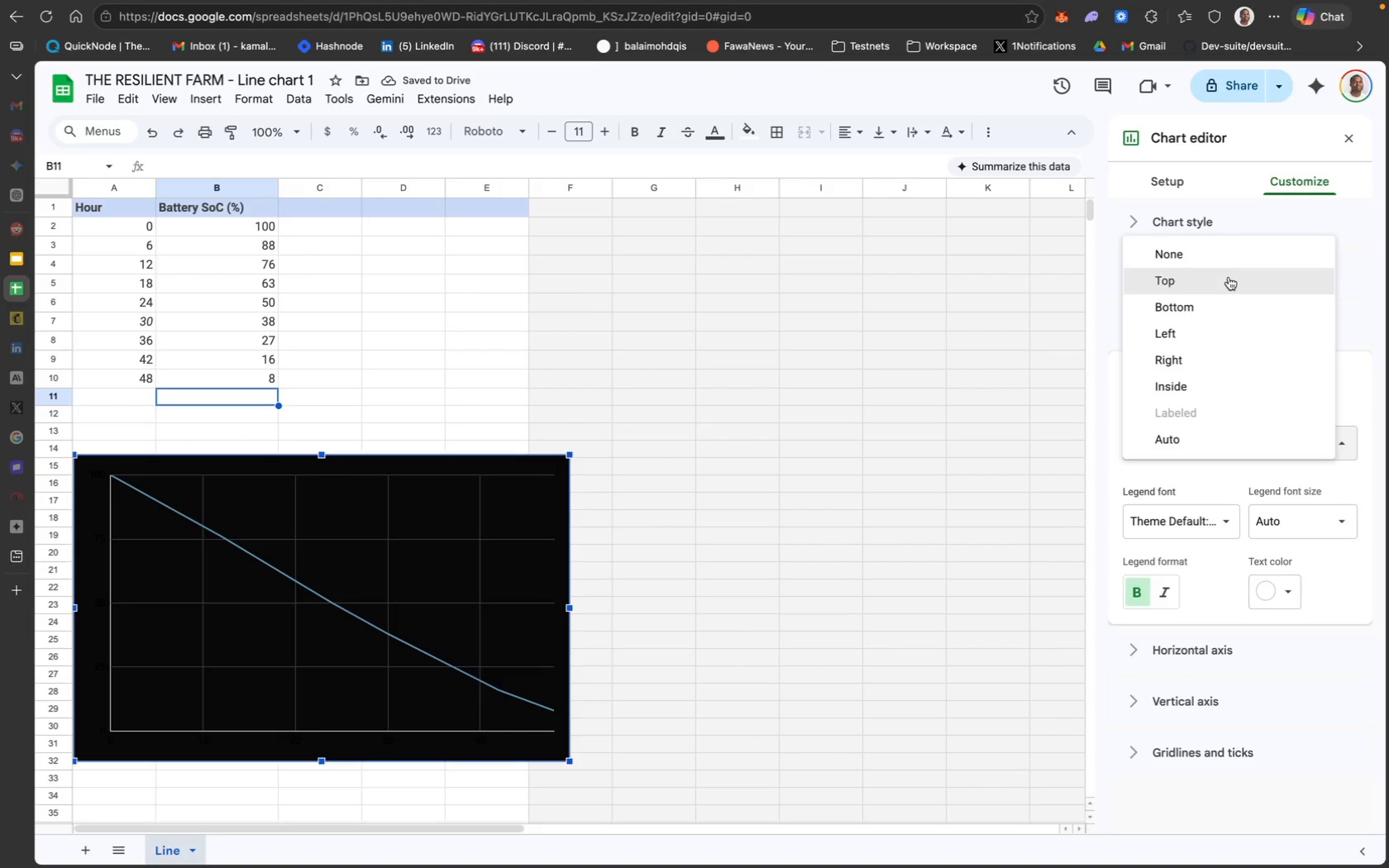 
left_click([1229, 277])
 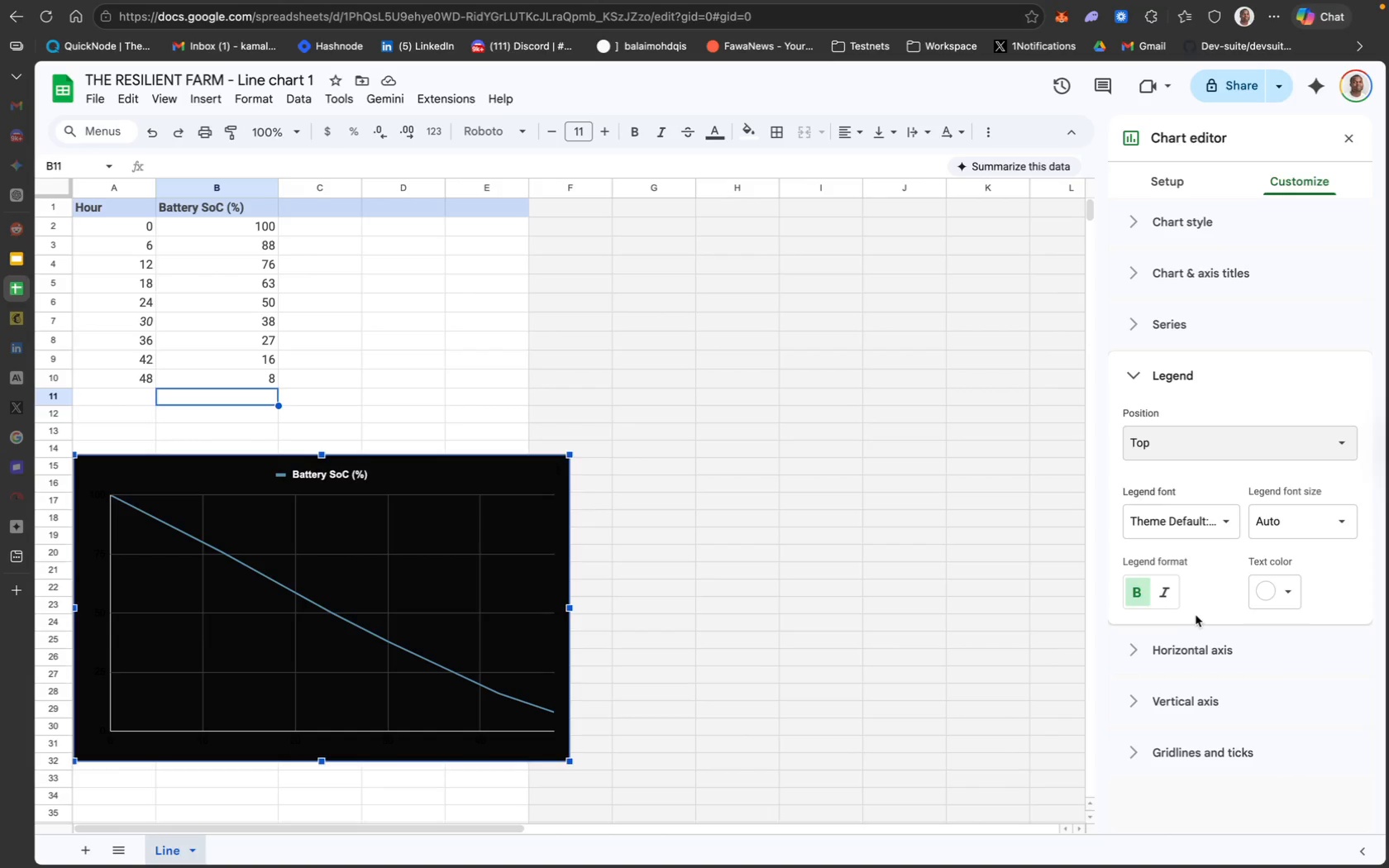 
wait(7.15)
 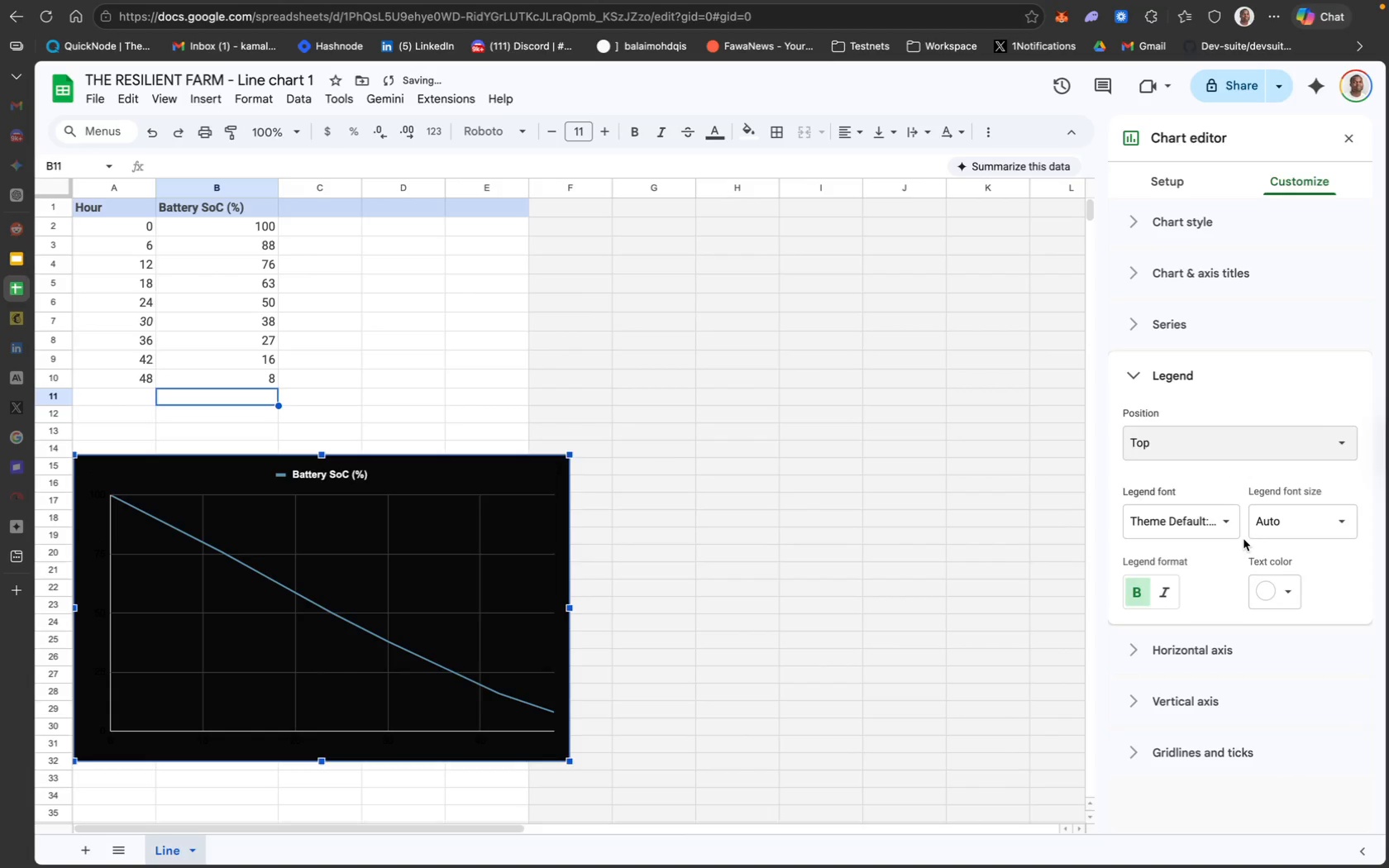 
scroll: coordinate [1201, 661], scroll_direction: down, amount: 5.0
 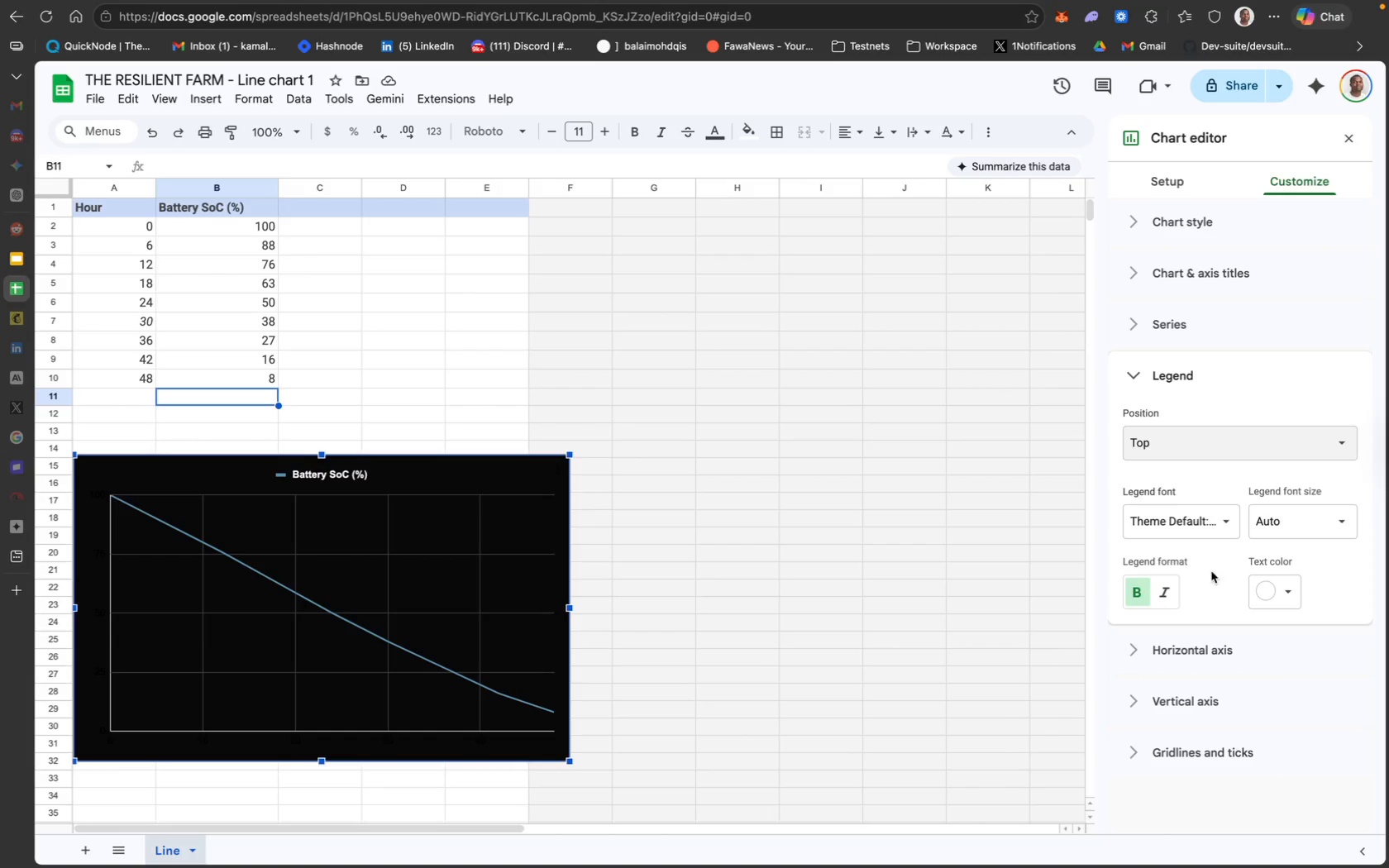 
scroll: coordinate [1226, 536], scroll_direction: up, amount: 14.0
 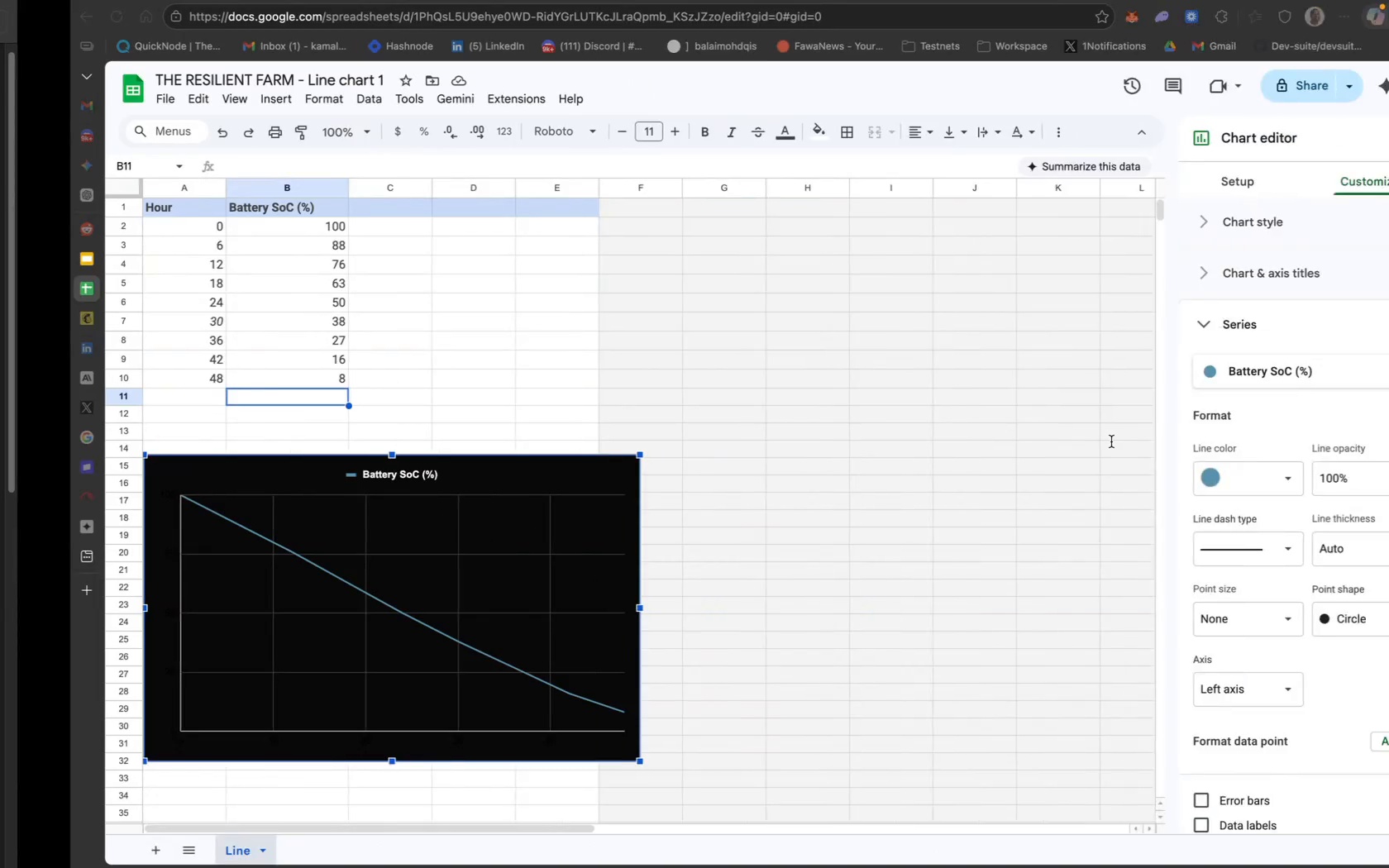 
wait(7.46)
 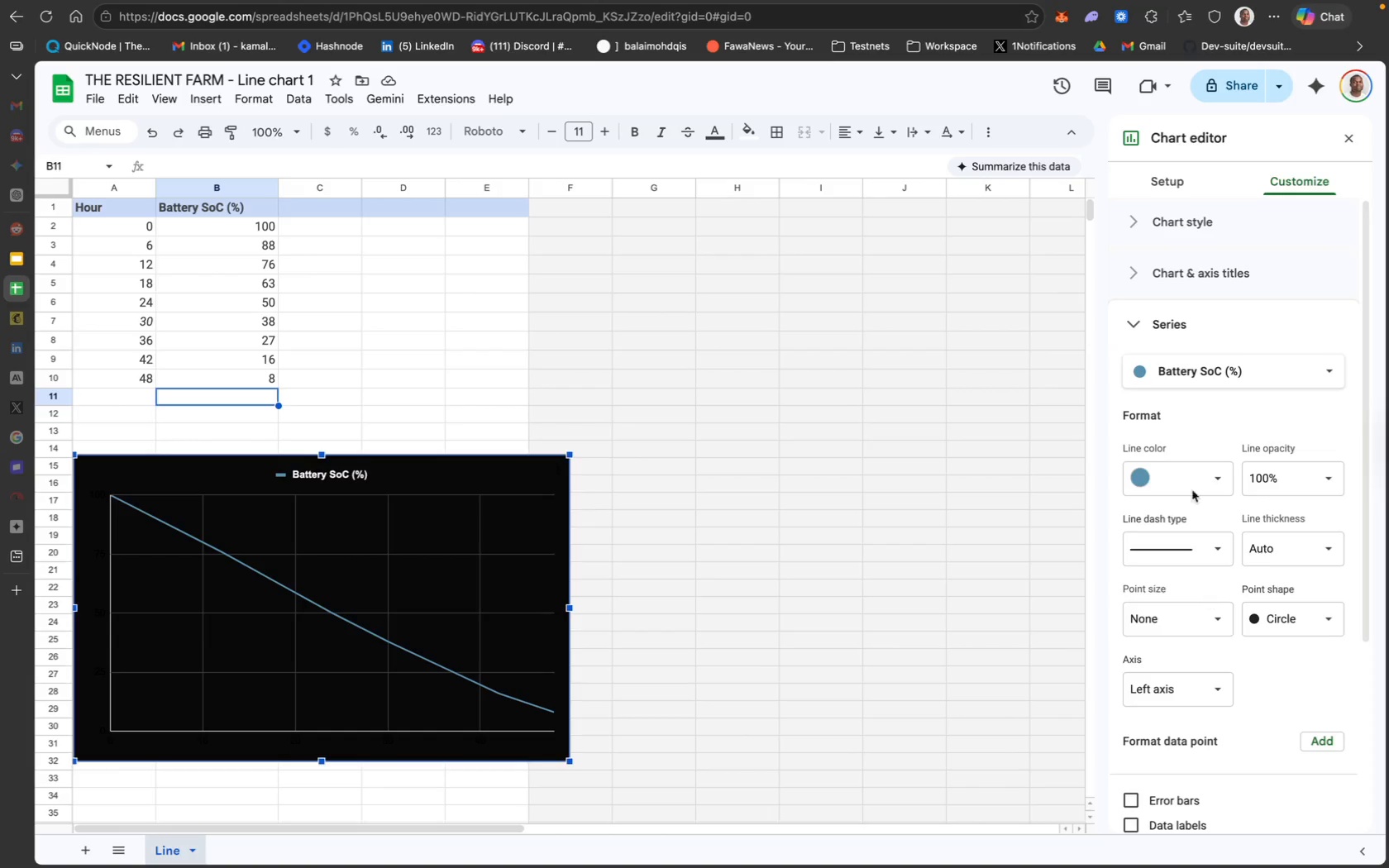 
scroll: coordinate [1254, 701], scroll_direction: up, amount: 9.0
 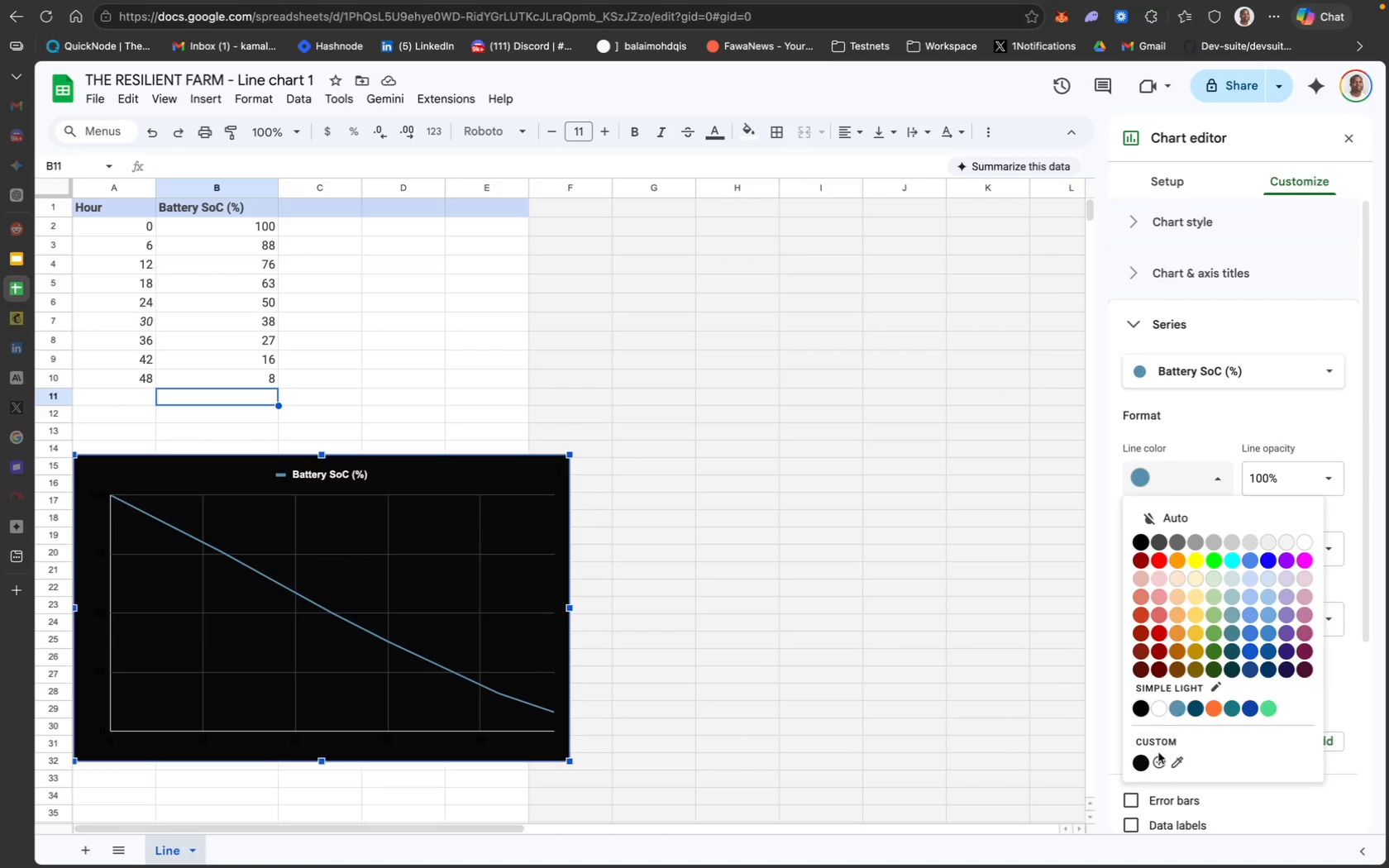 
wait(15.54)
 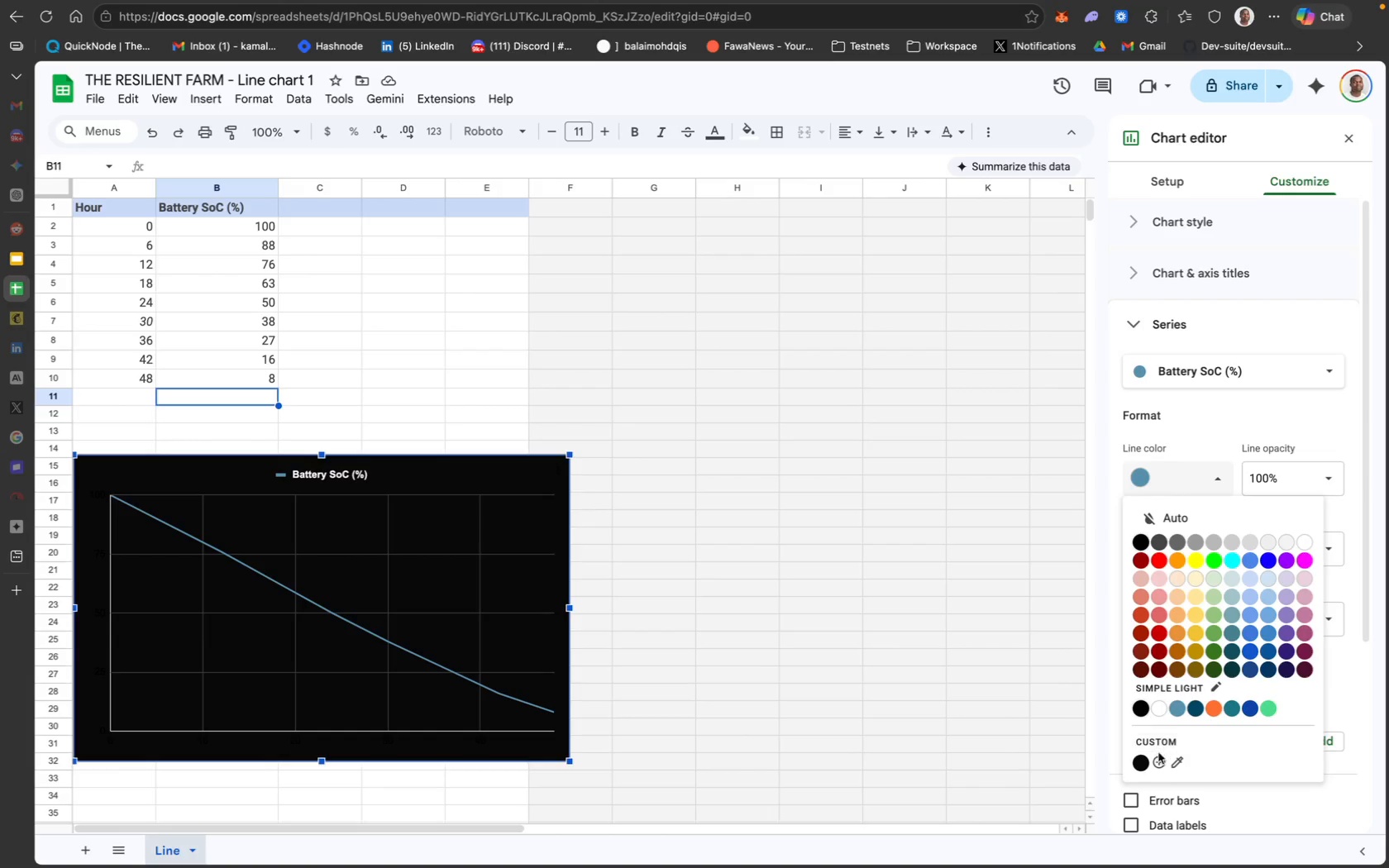 
hold_key(key=CommandLeft, duration=0.64)
 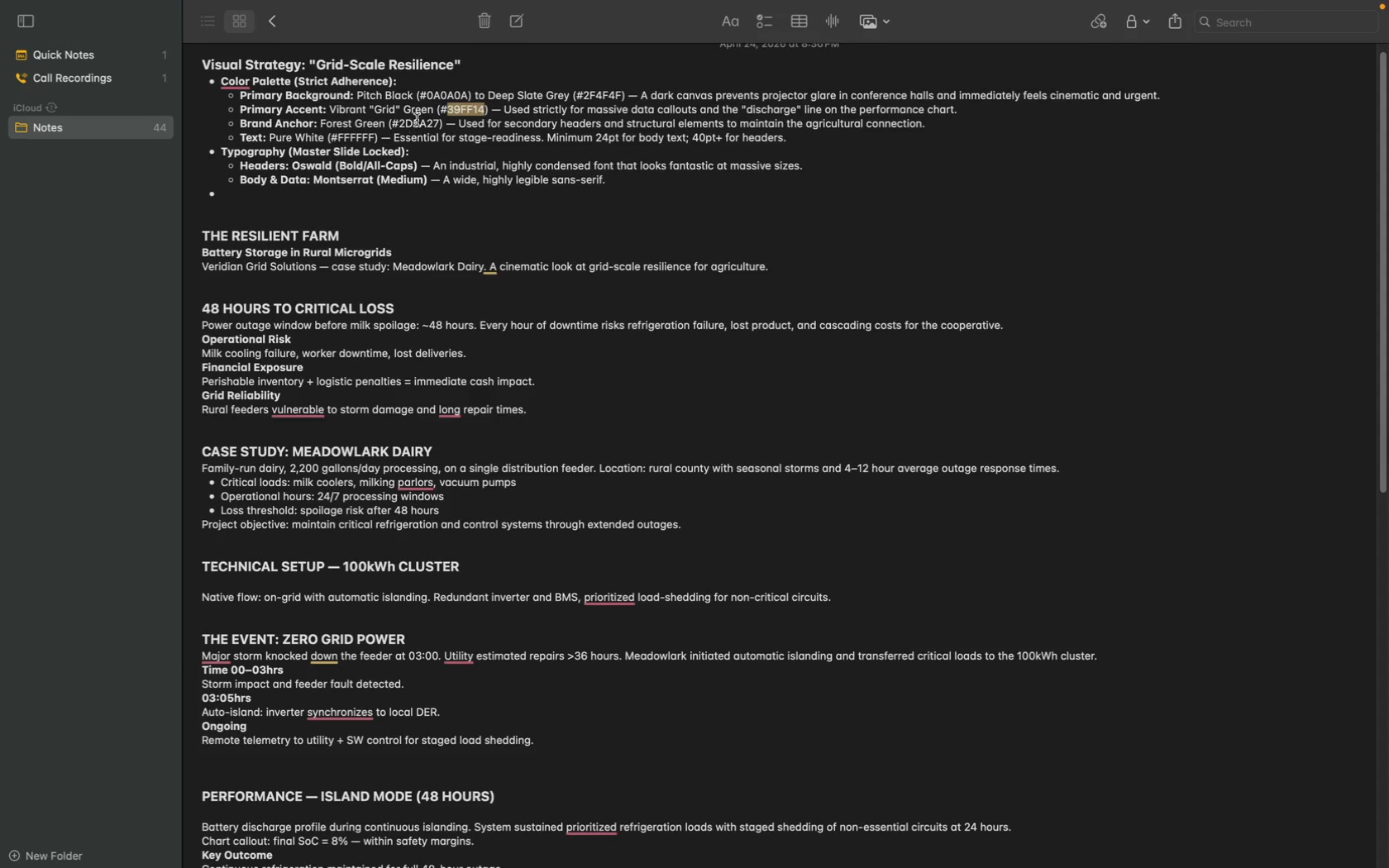 
double_click([417, 120])
 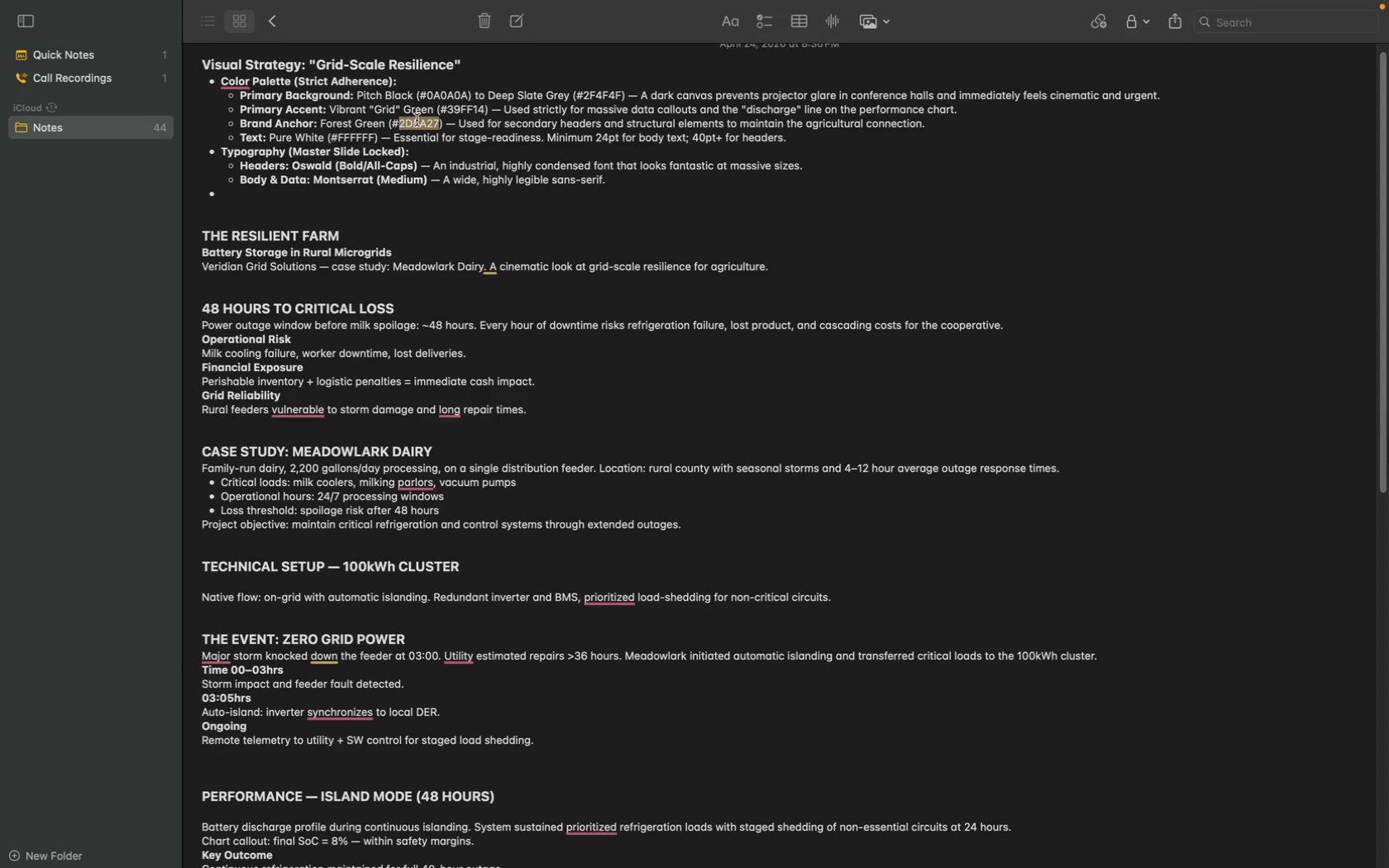 
key(Meta+C)
 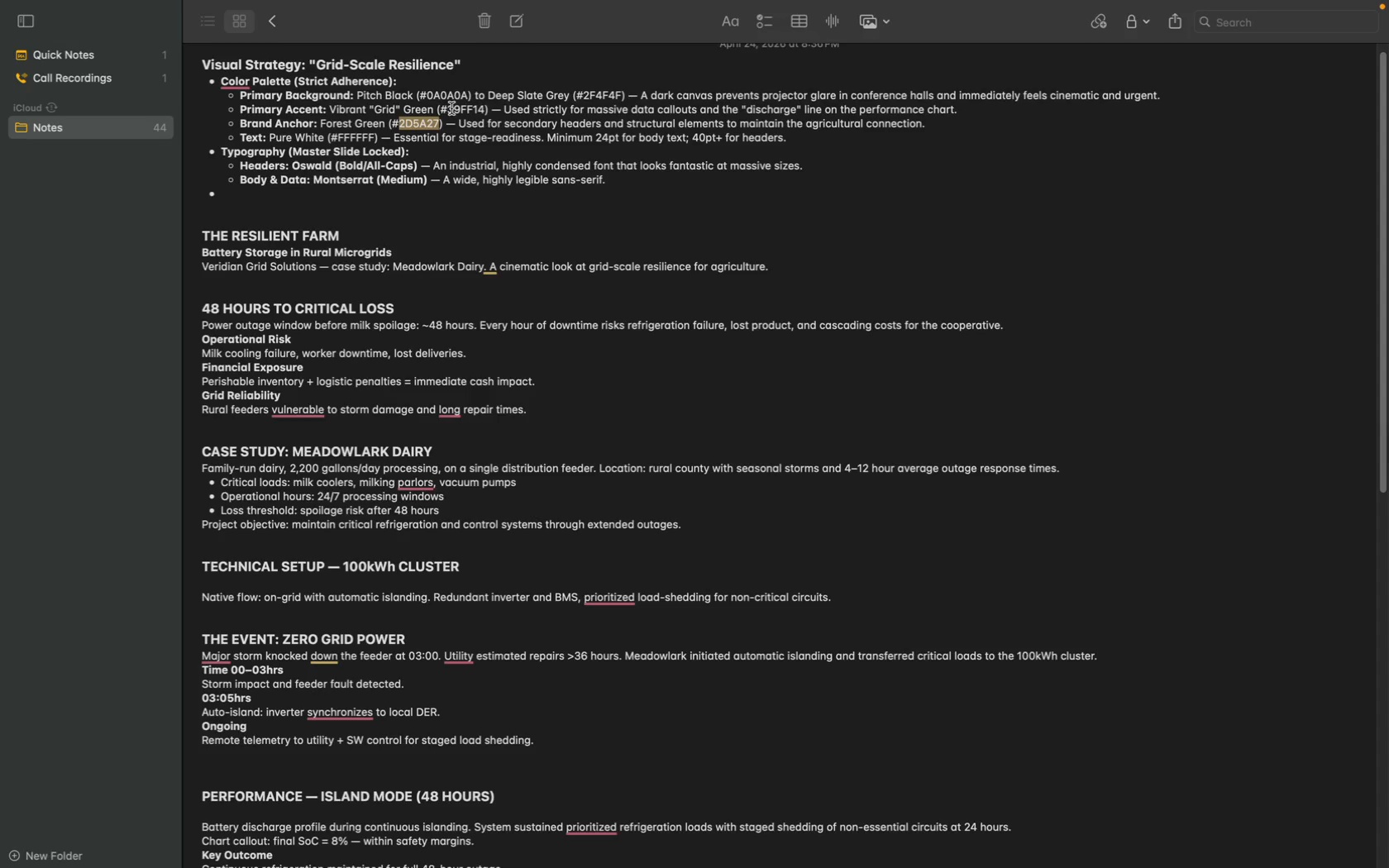 
double_click([453, 108])
 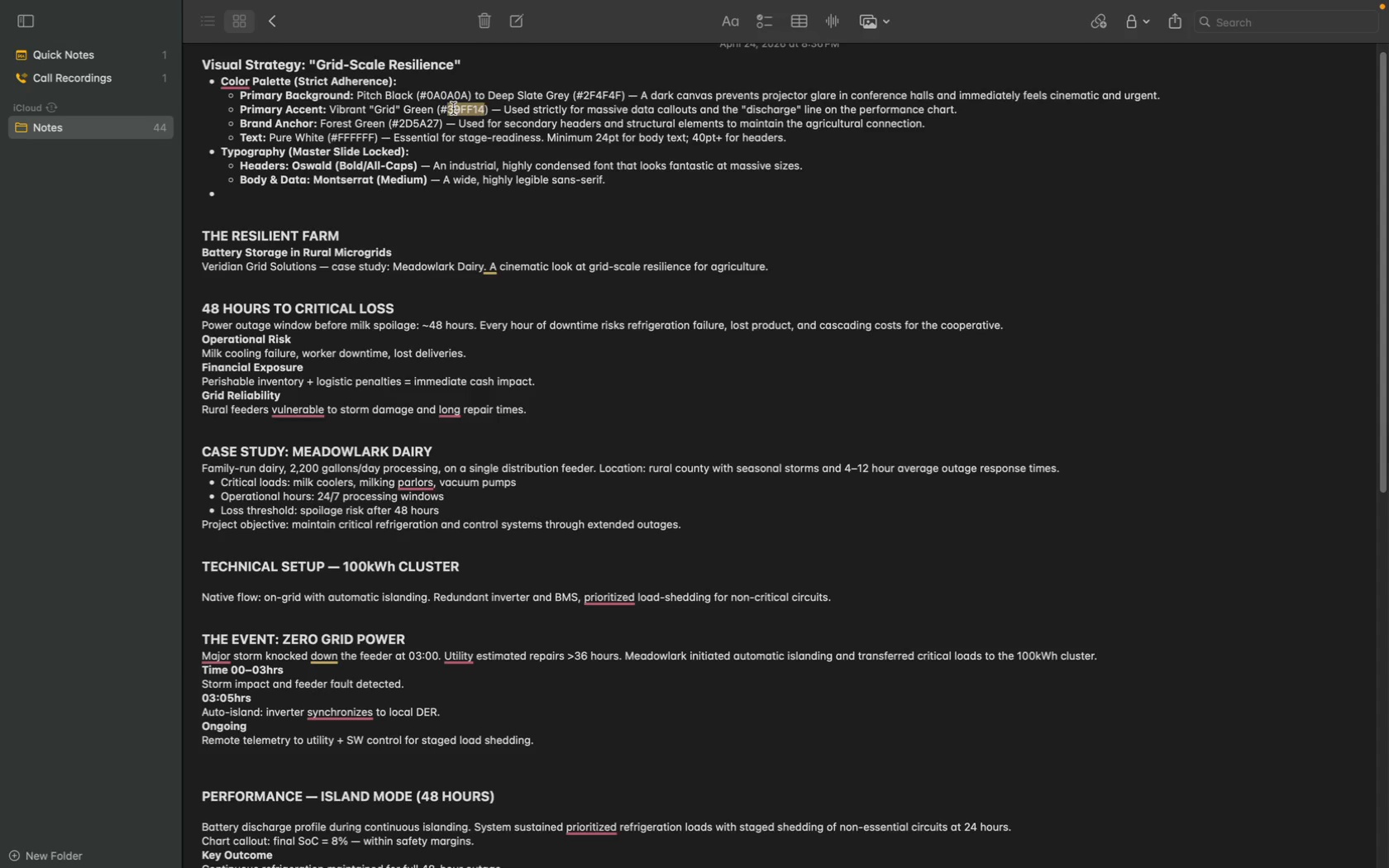 
key(Meta+C)
 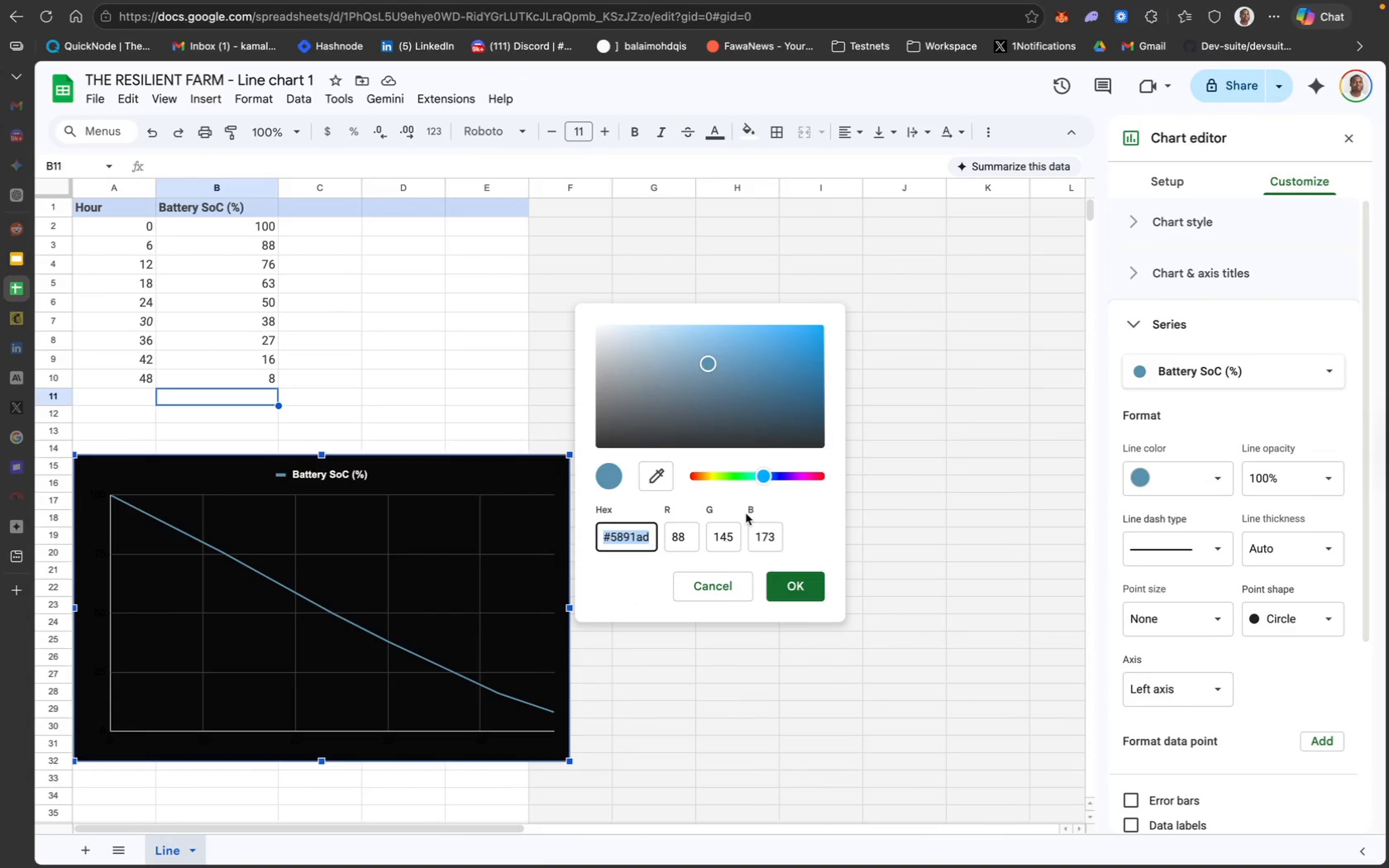 
key(Meta+CommandLeft)
 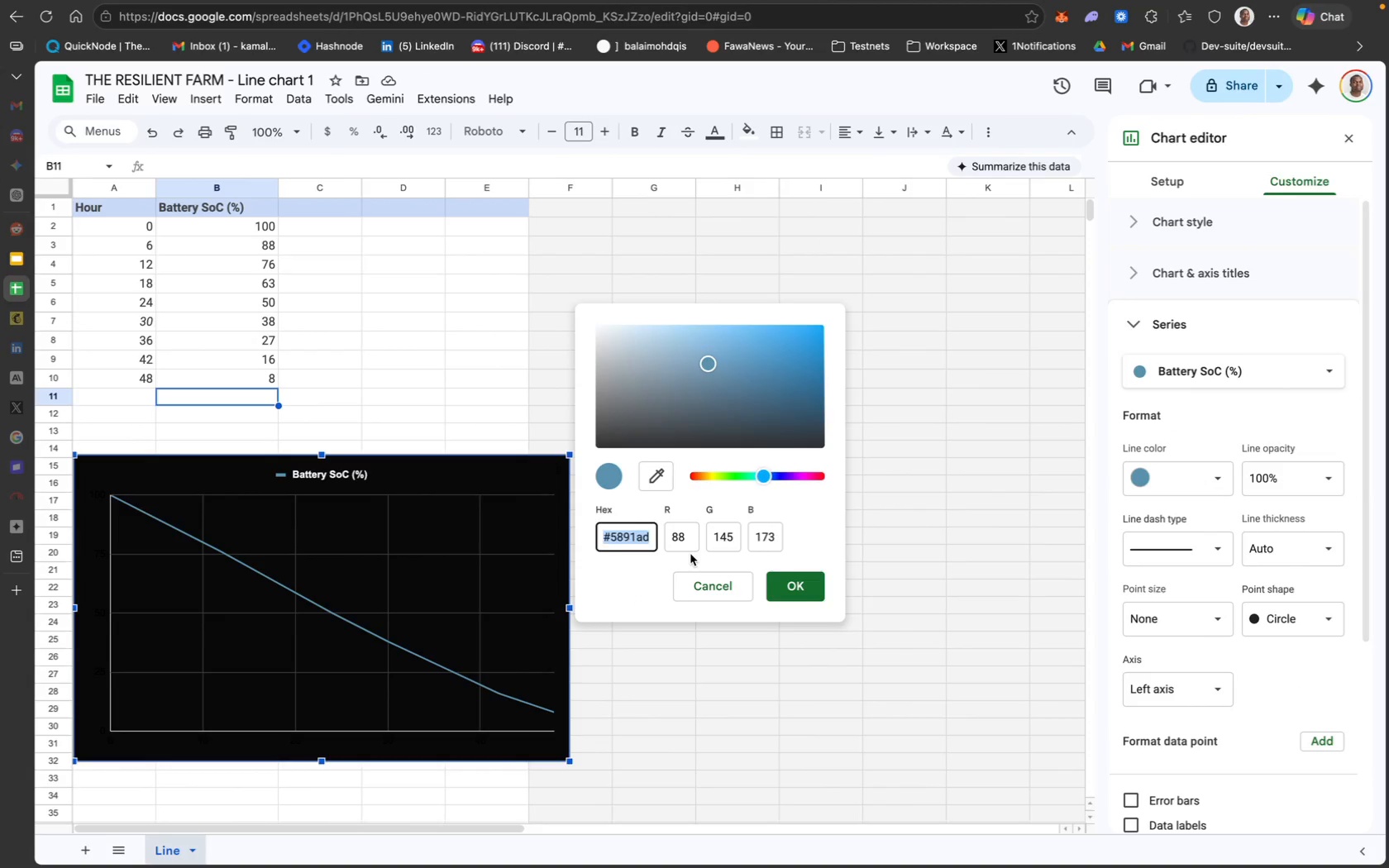 
key(Meta+V)
 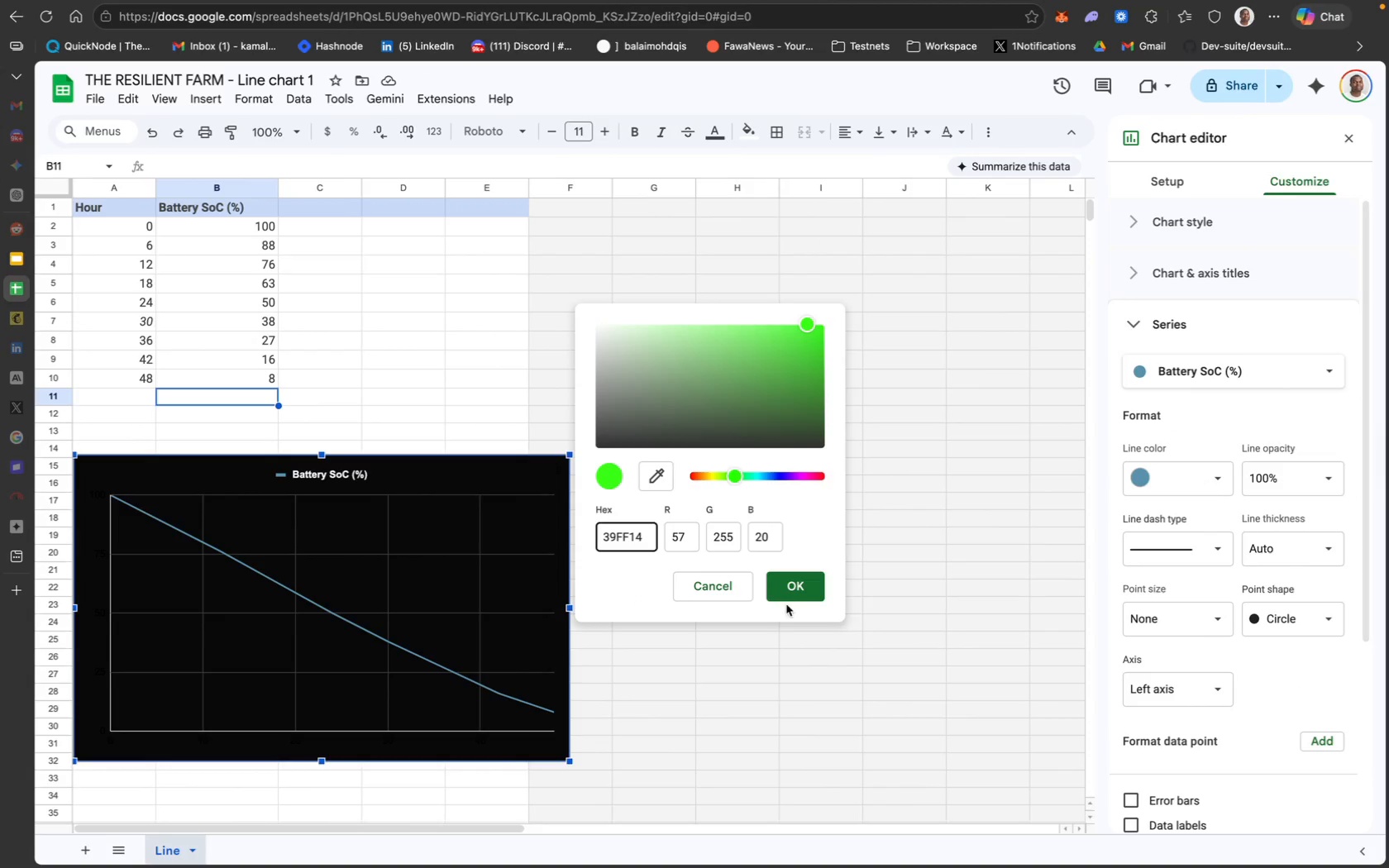 
left_click([795, 594])
 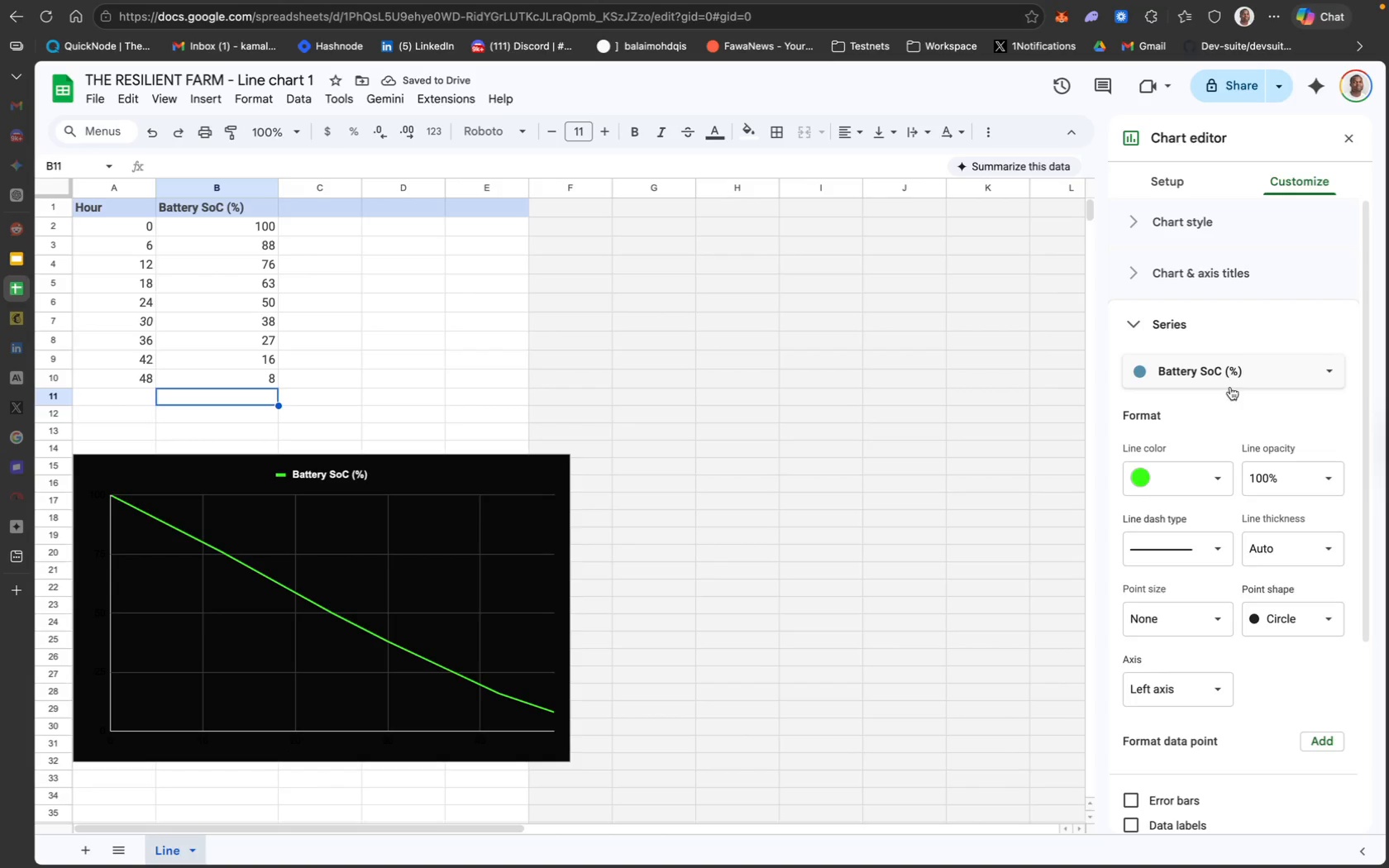 
wait(7.02)
 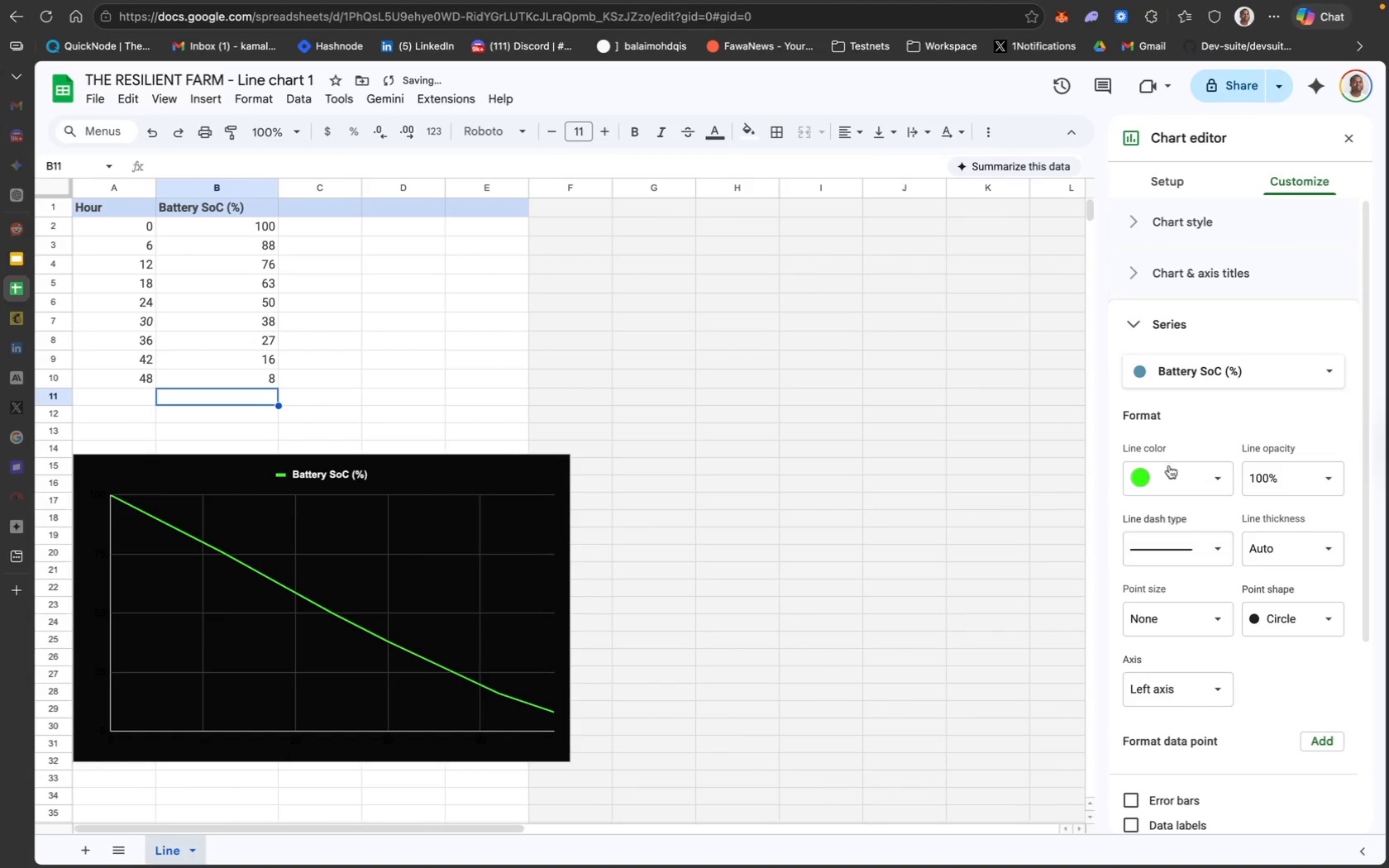 
scroll: coordinate [1207, 770], scroll_direction: down, amount: 35.0
 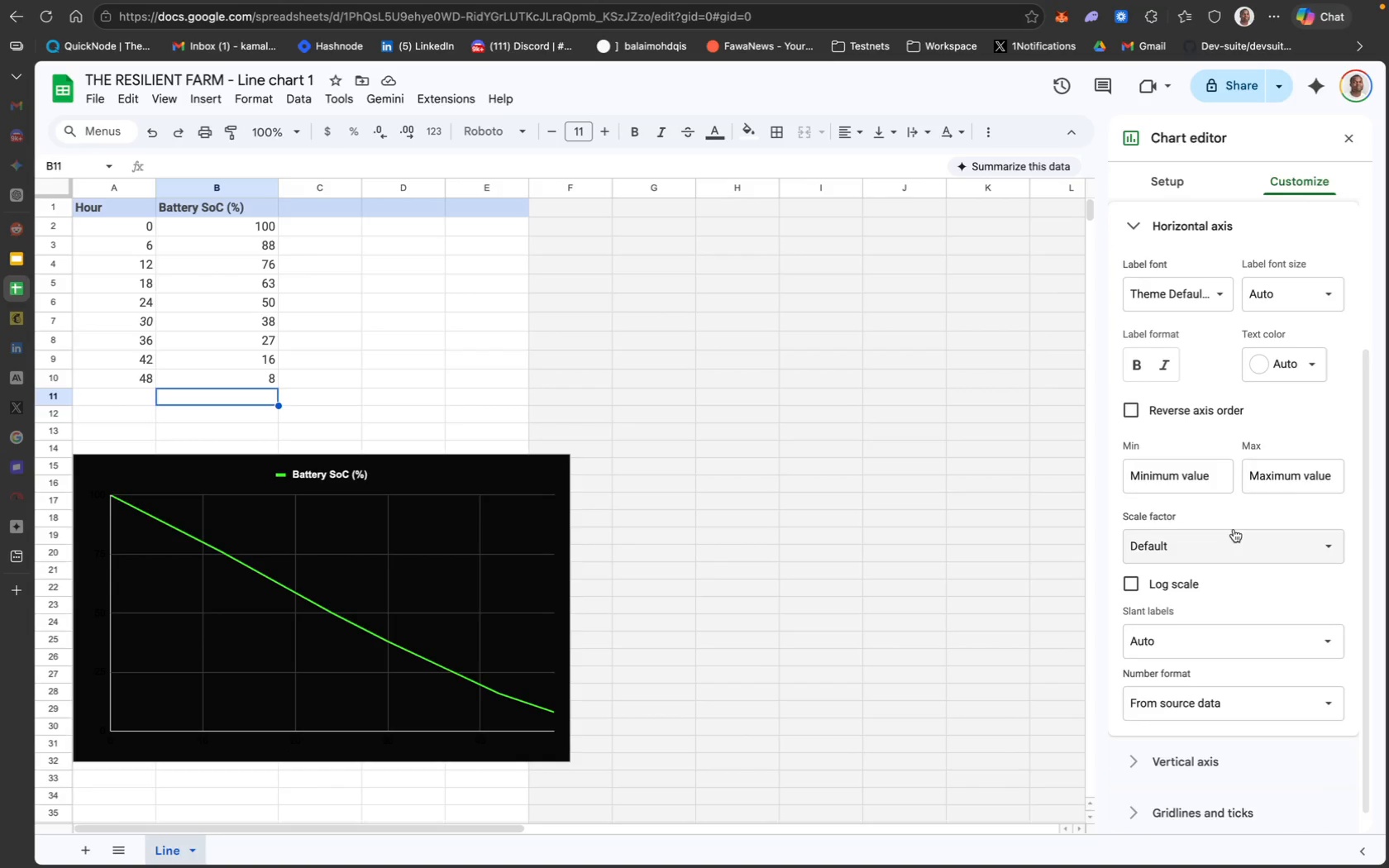 
mouse_move([1224, 499])
 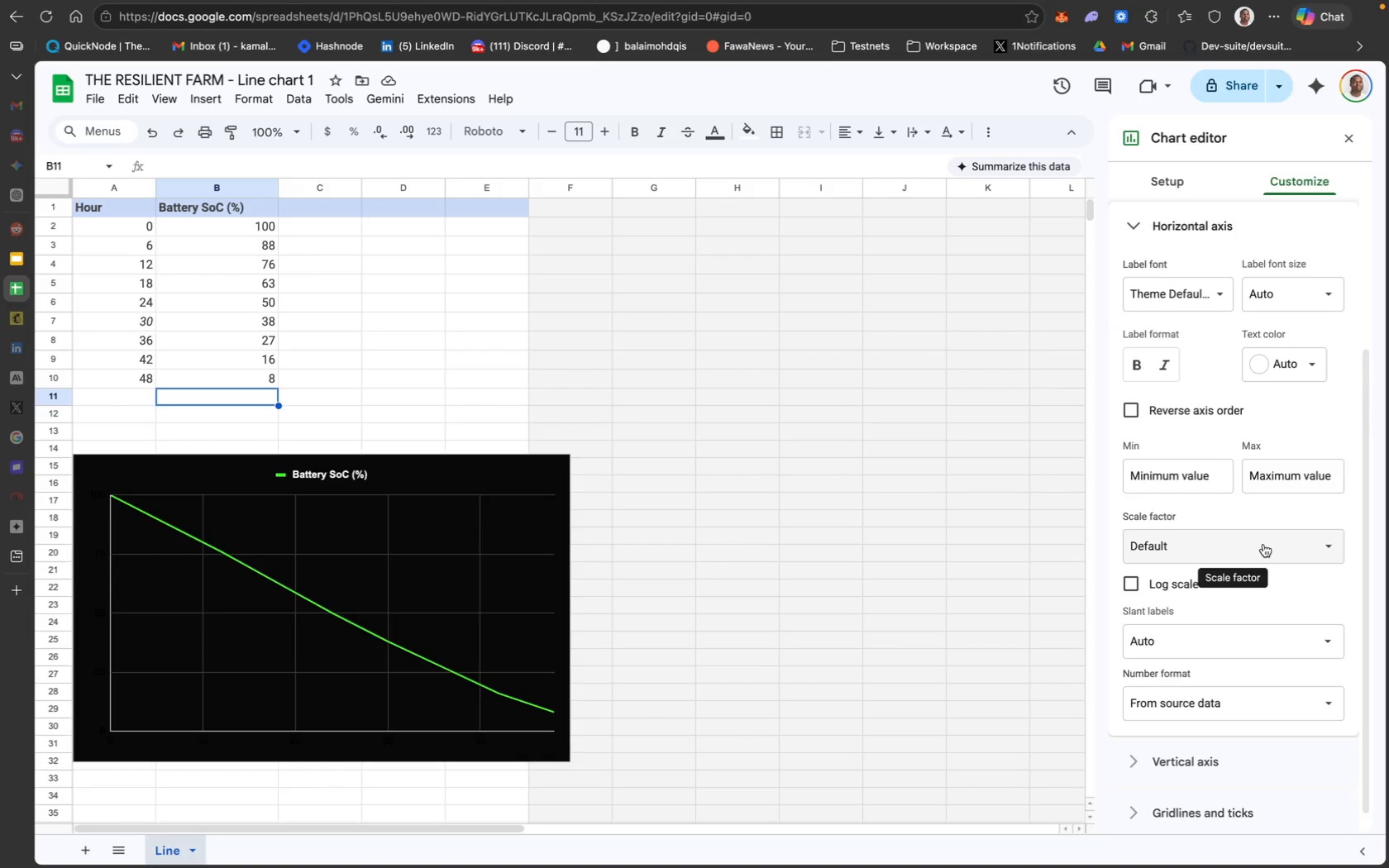 
wait(8.09)
 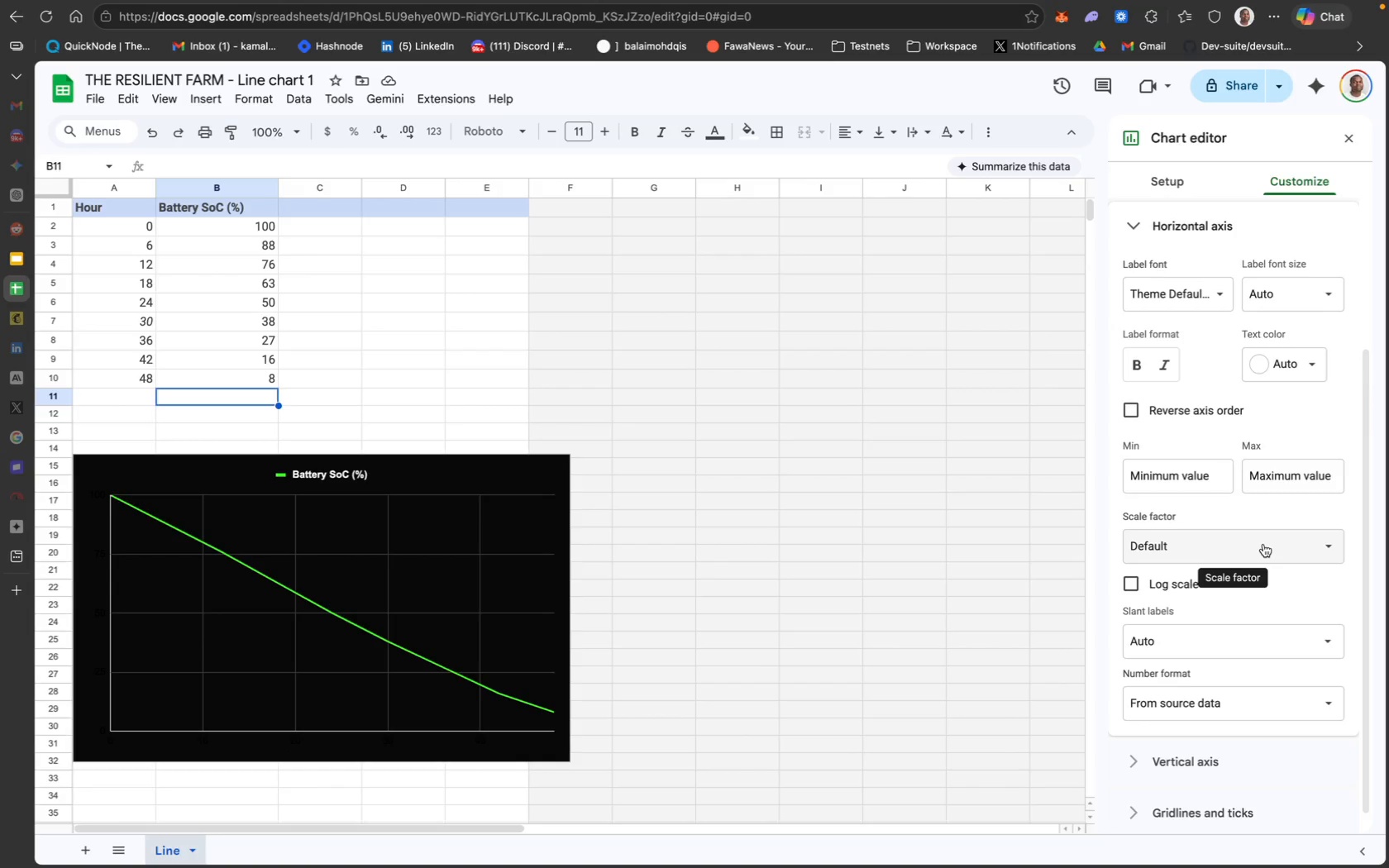 
scroll: coordinate [1283, 665], scroll_direction: down, amount: 15.0
 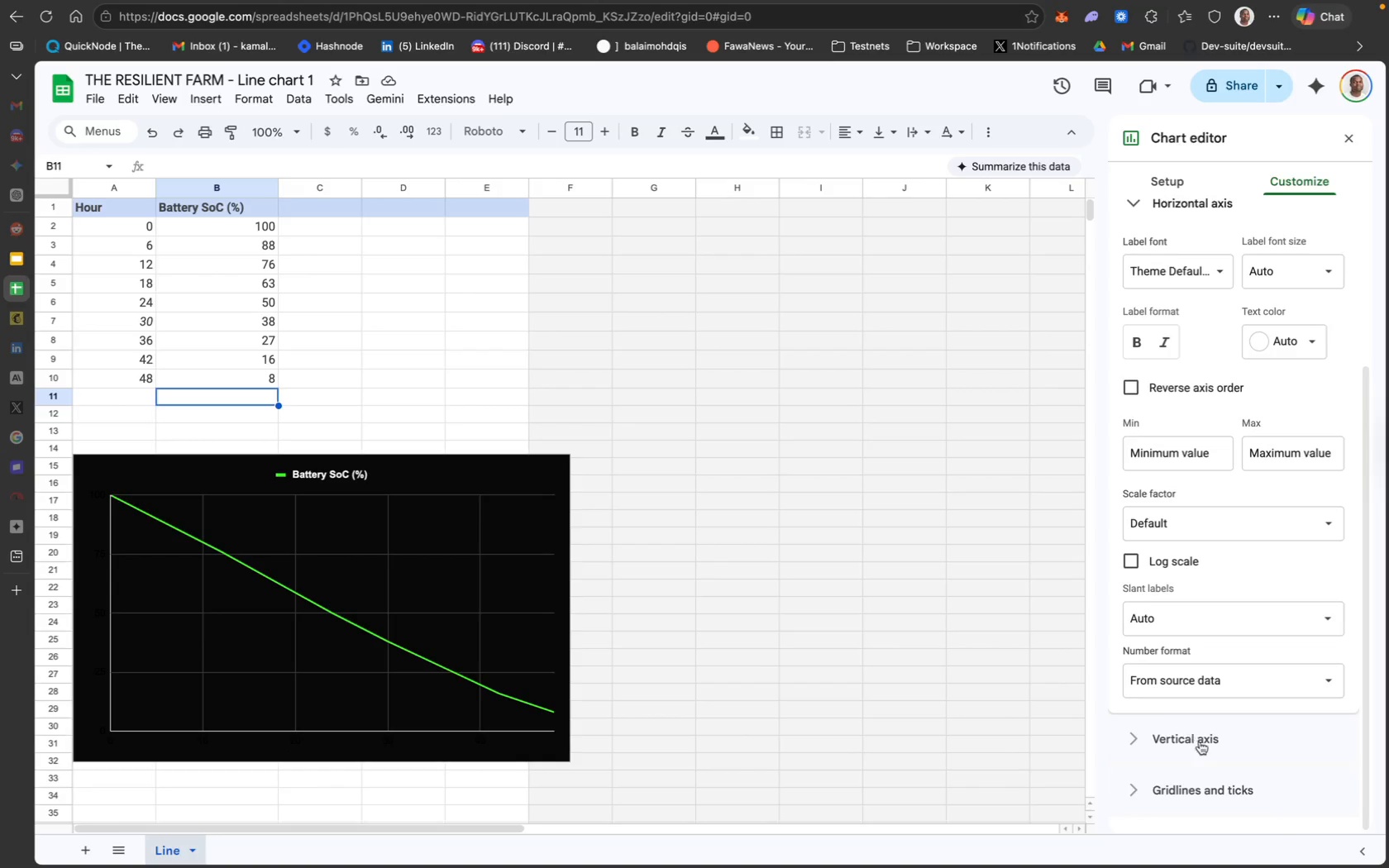 
left_click([1201, 744])
 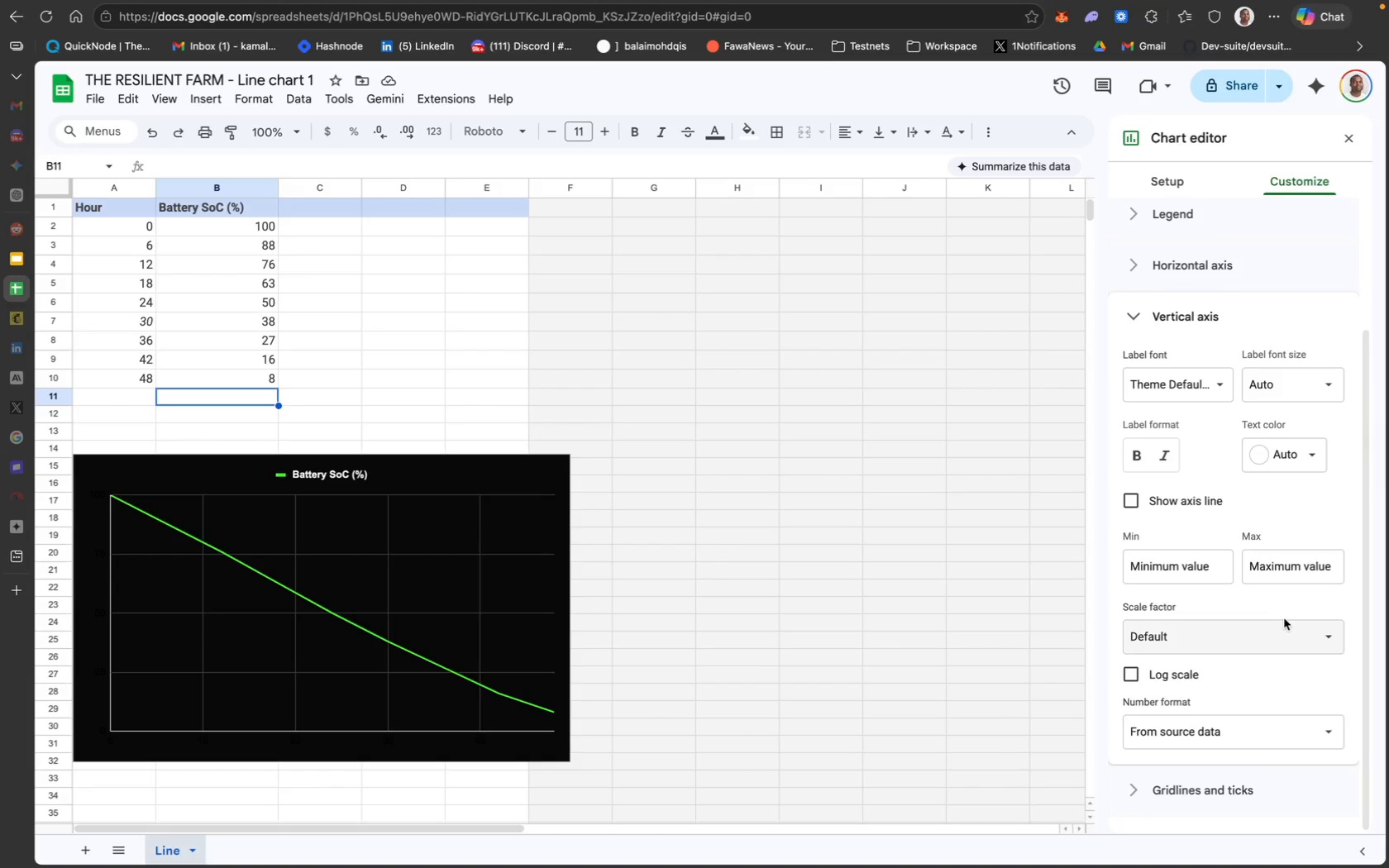 
scroll: coordinate [1284, 618], scroll_direction: down, amount: 11.0
 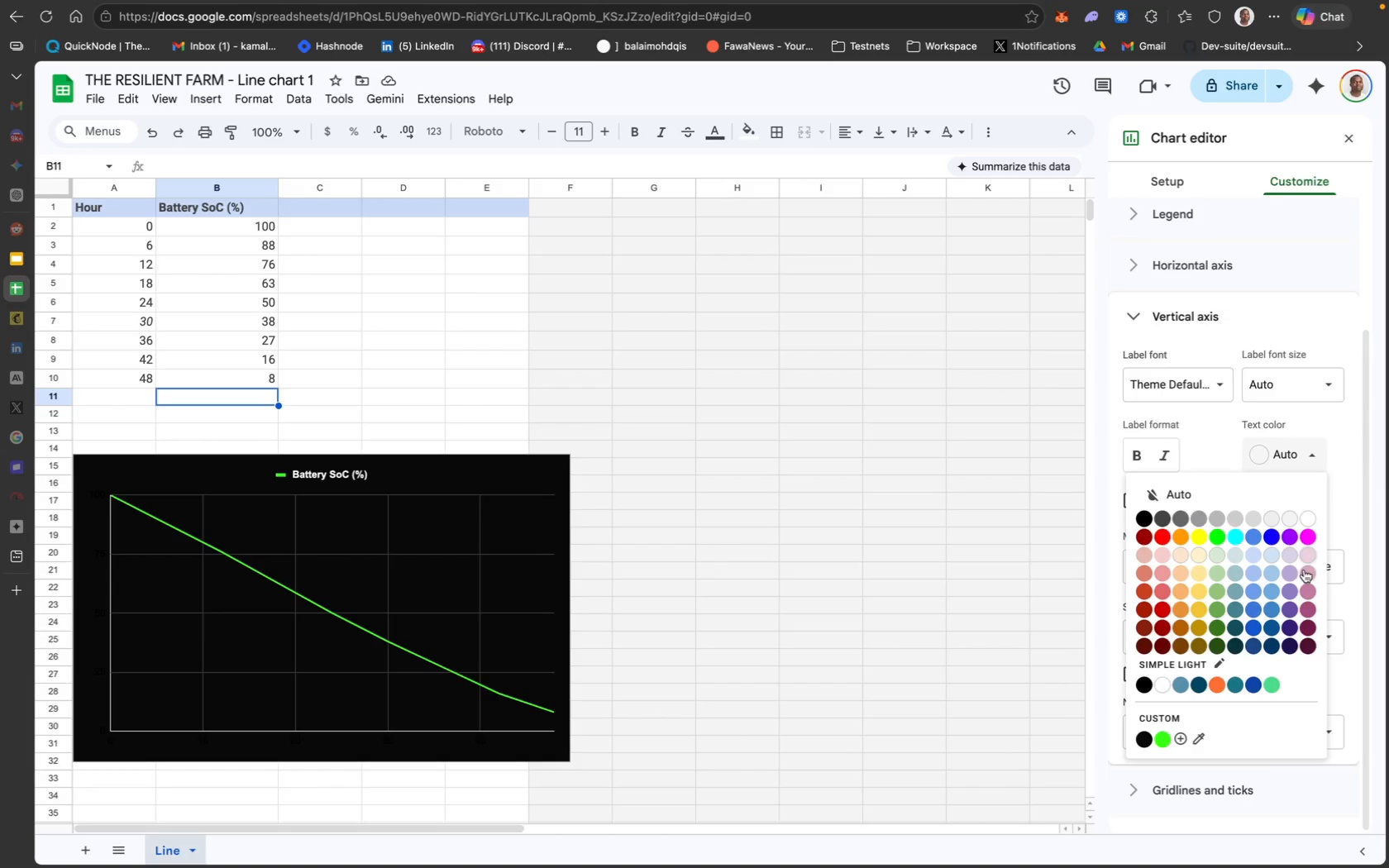 
mouse_move([1175, 737])
 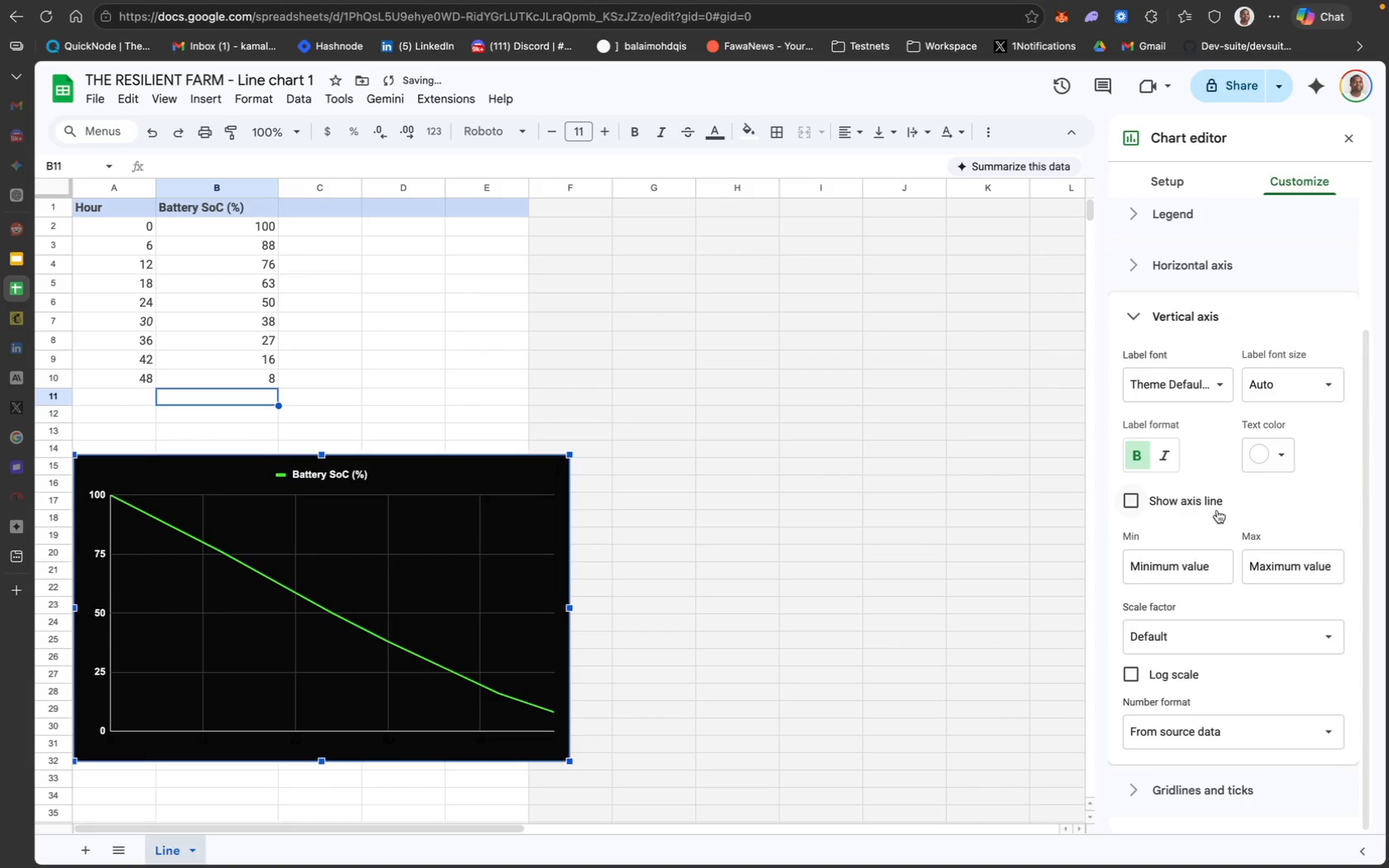 
wait(9.46)
 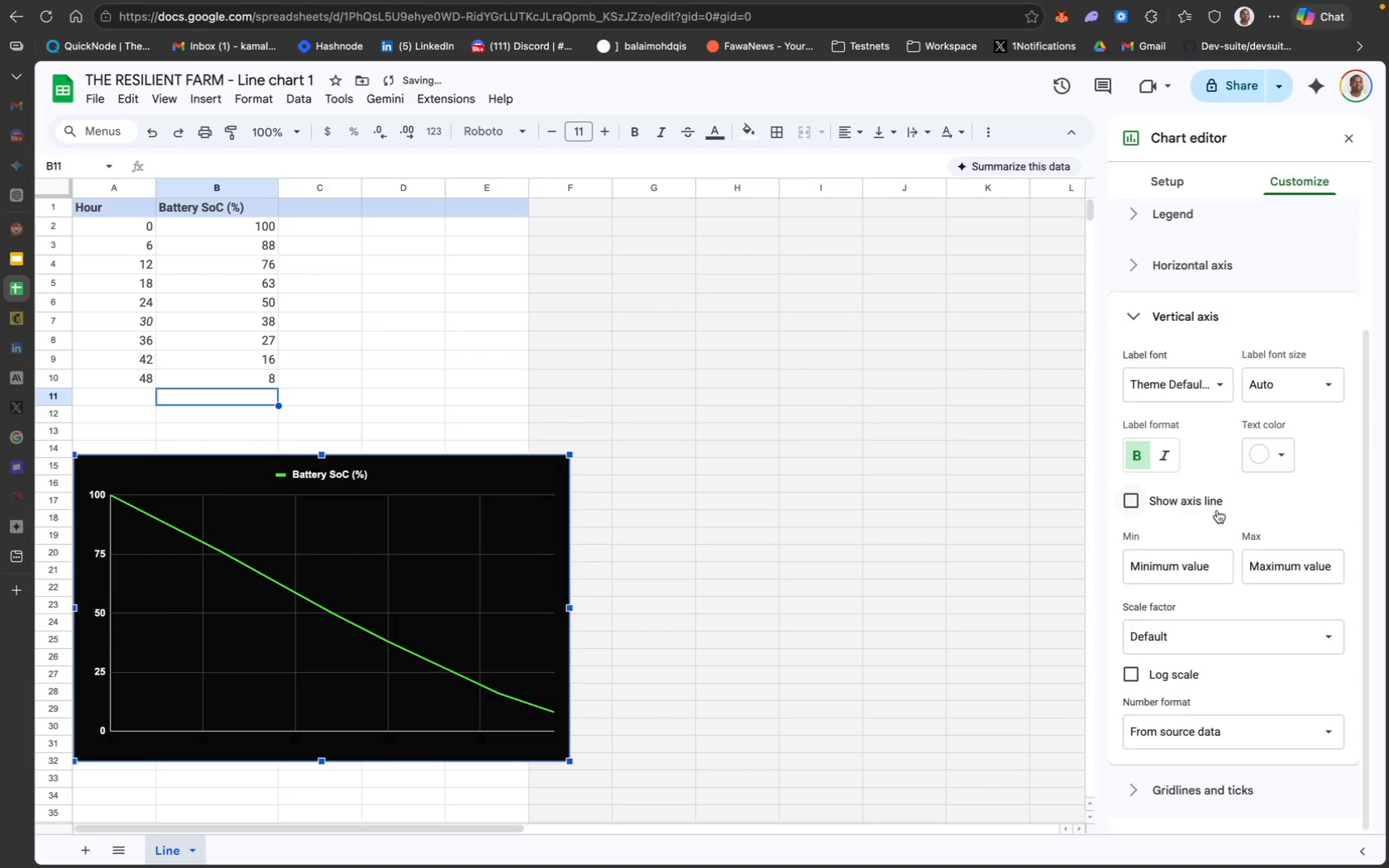 
scroll: coordinate [1233, 514], scroll_direction: down, amount: 6.0
 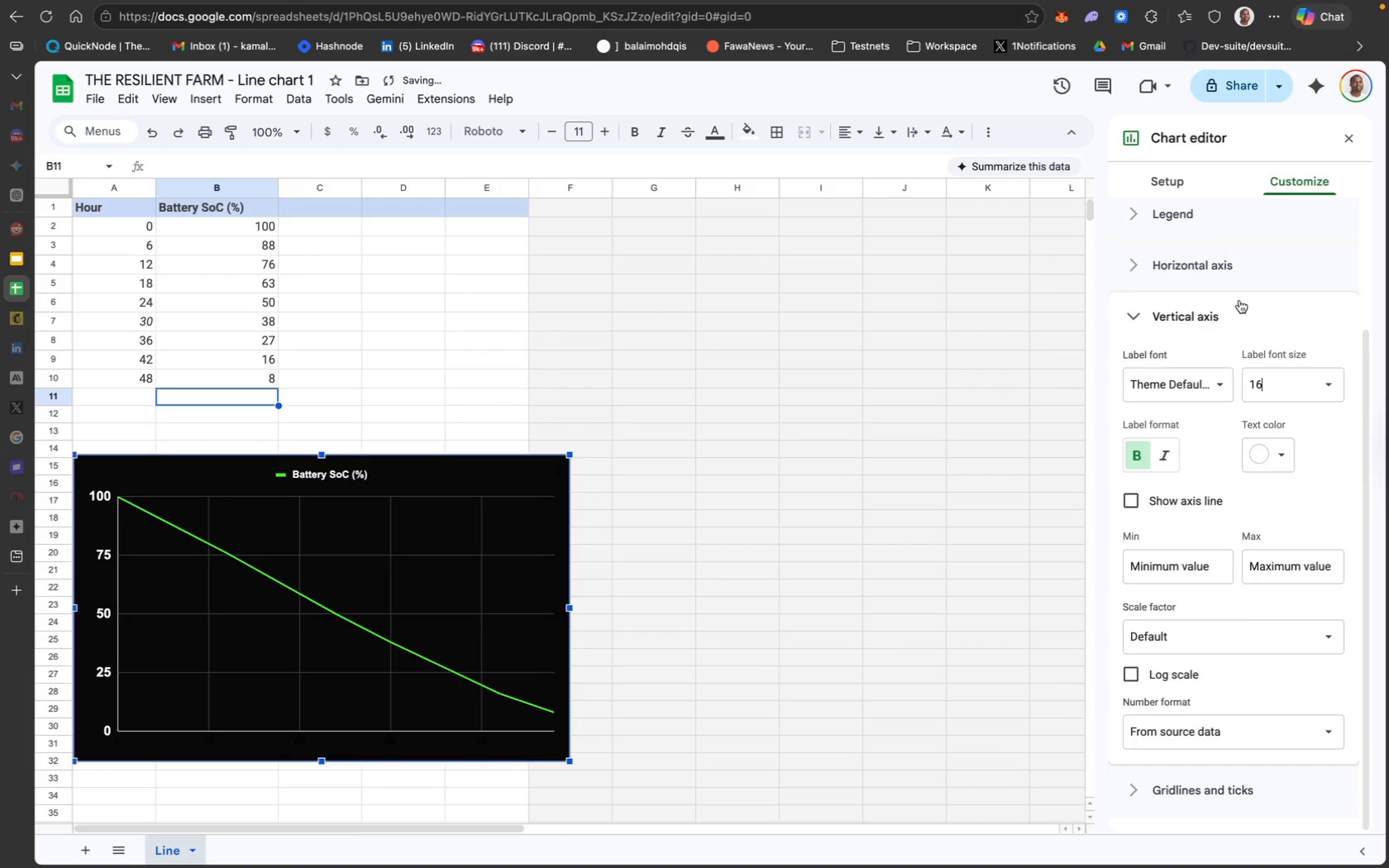 
scroll: coordinate [1239, 300], scroll_direction: up, amount: 22.0
 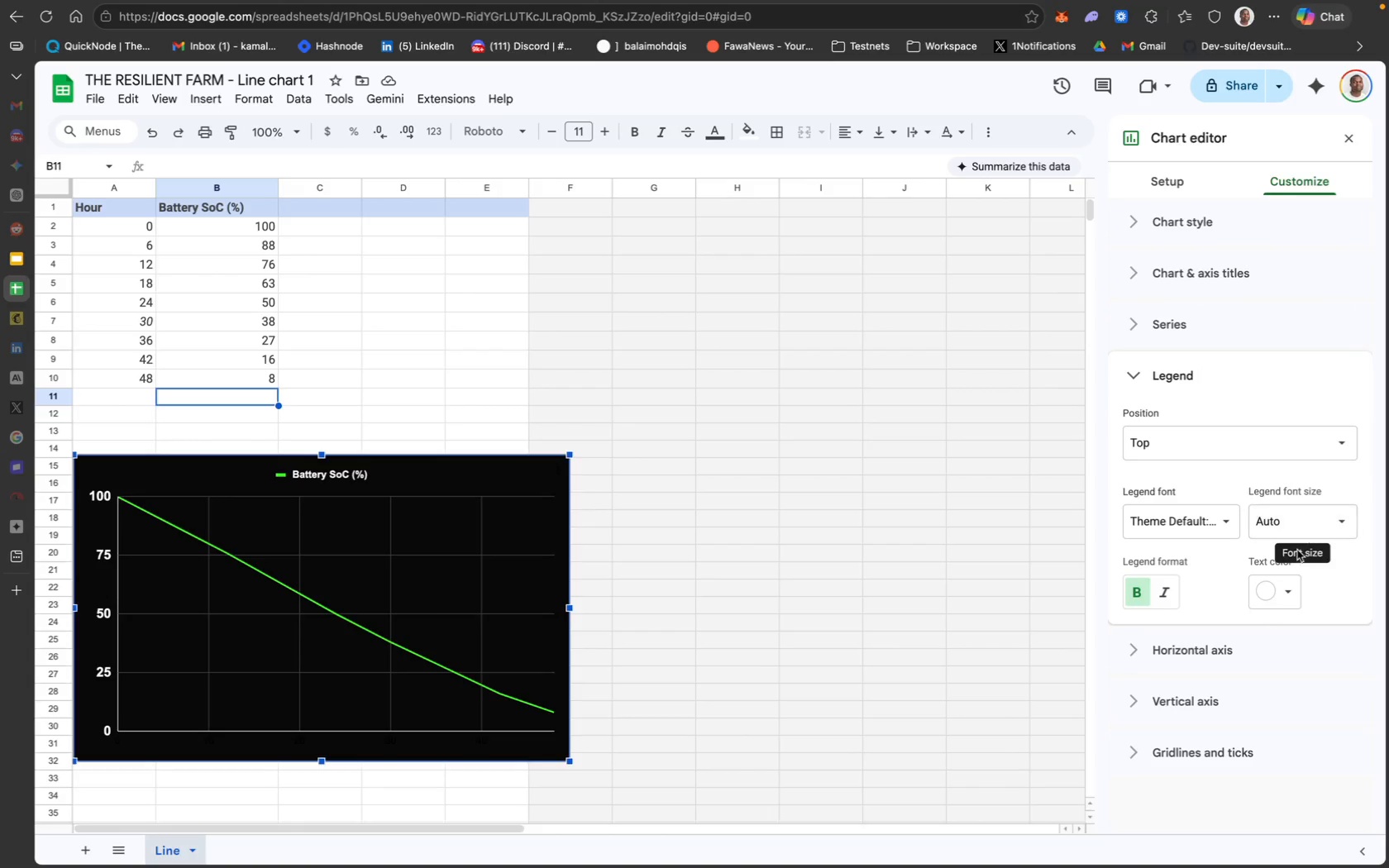 
left_click([1325, 532])
 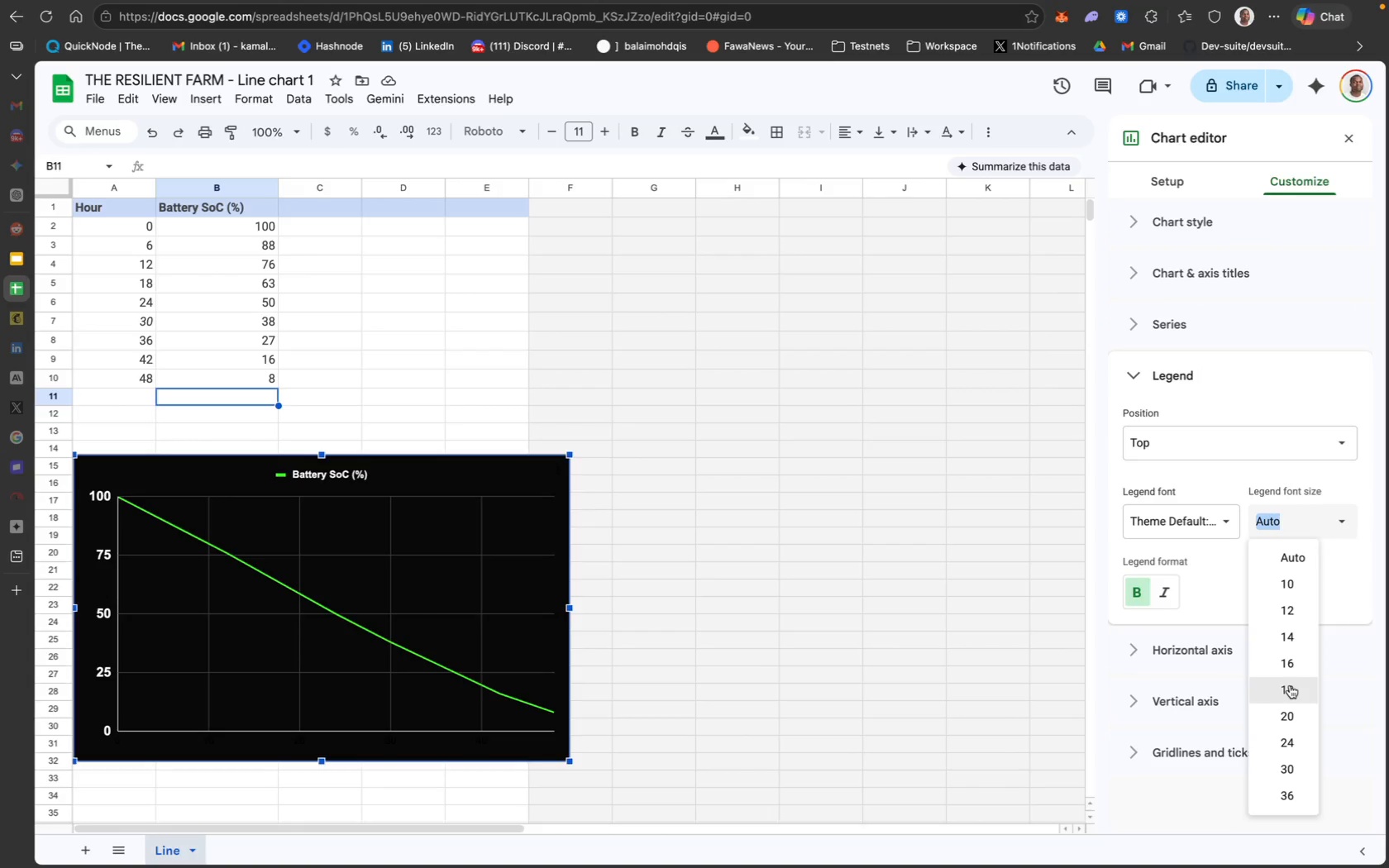 
left_click([1291, 687])
 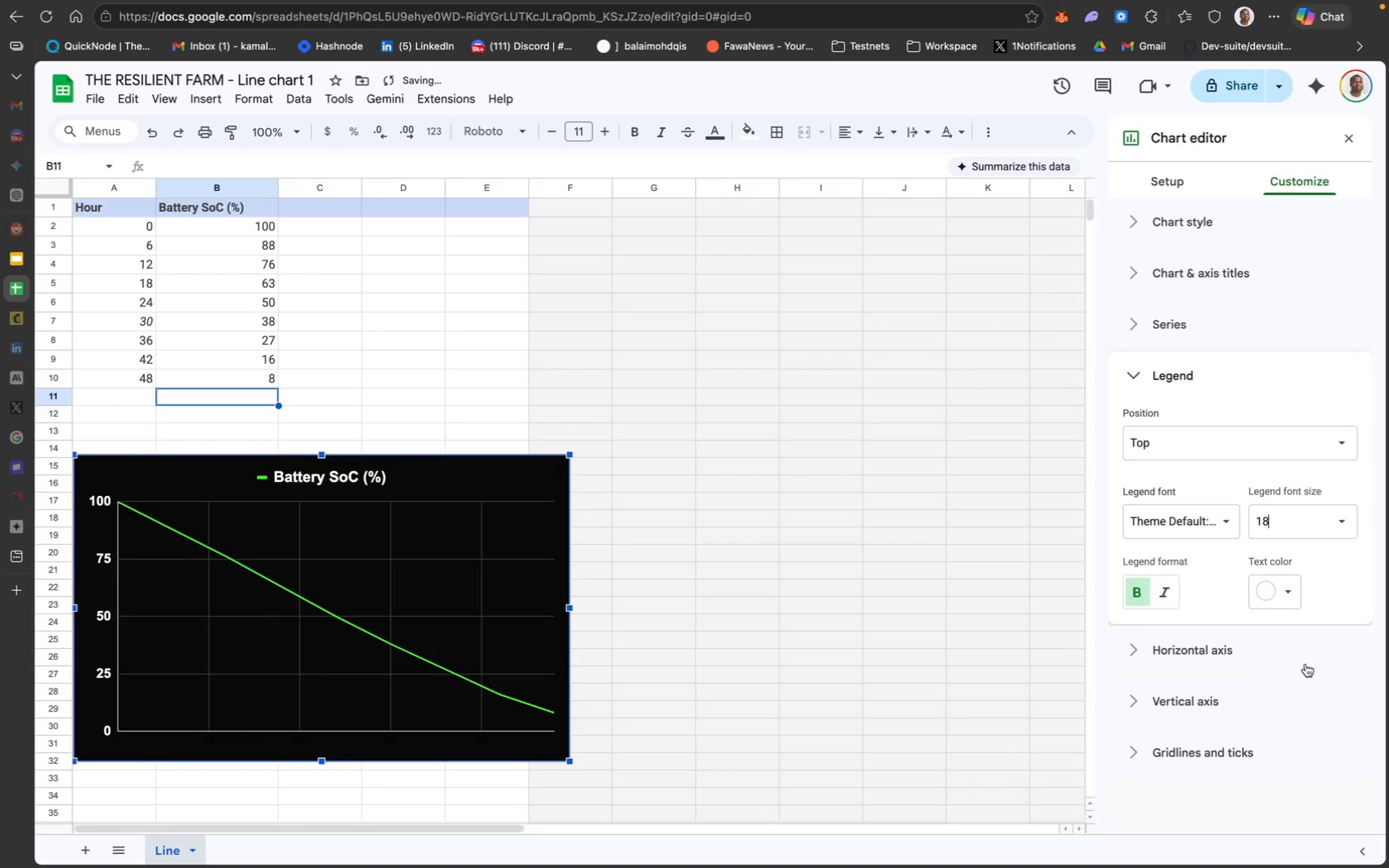 
scroll: coordinate [1271, 605], scroll_direction: down, amount: 21.0
 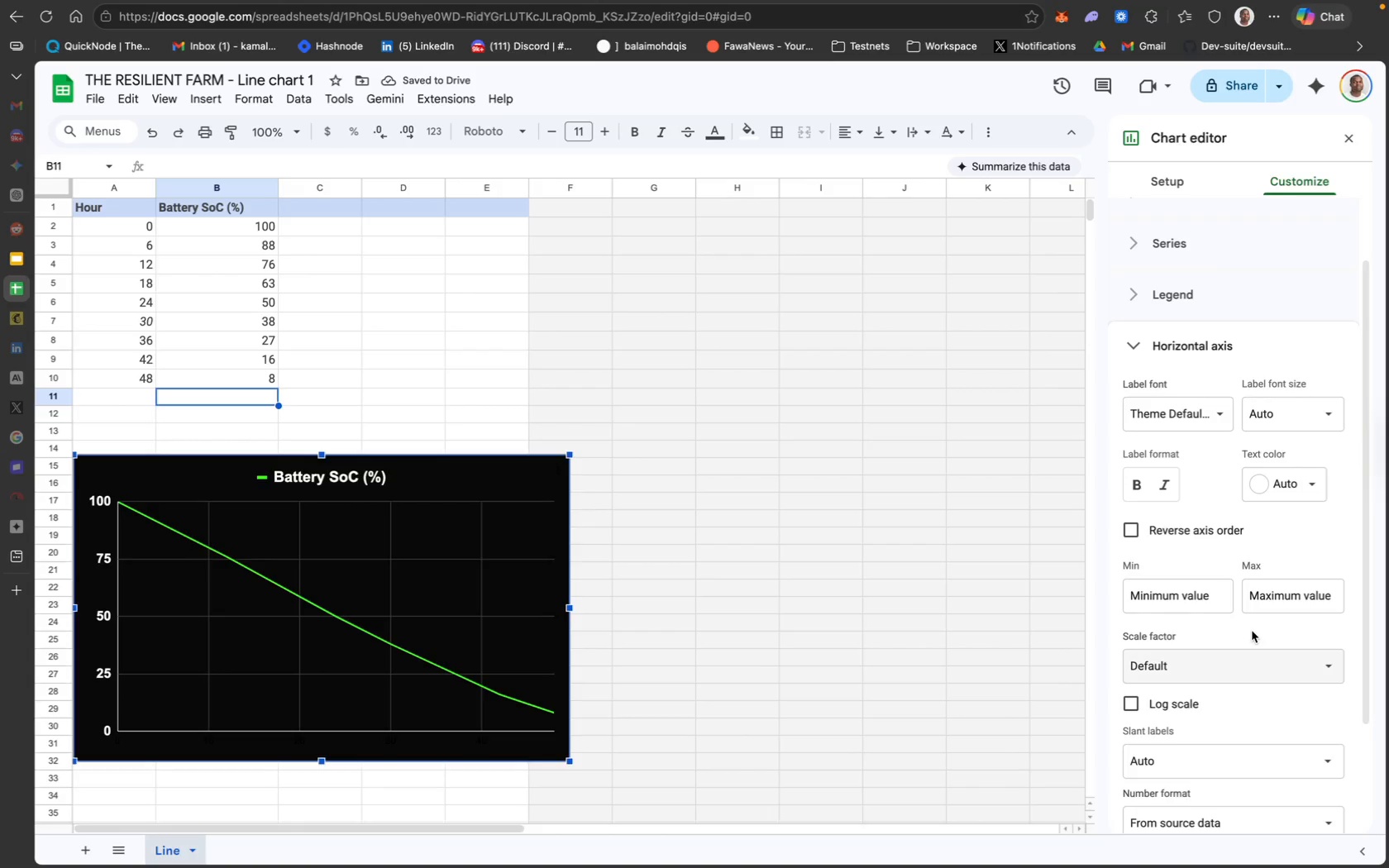 
key(CapsLock)
 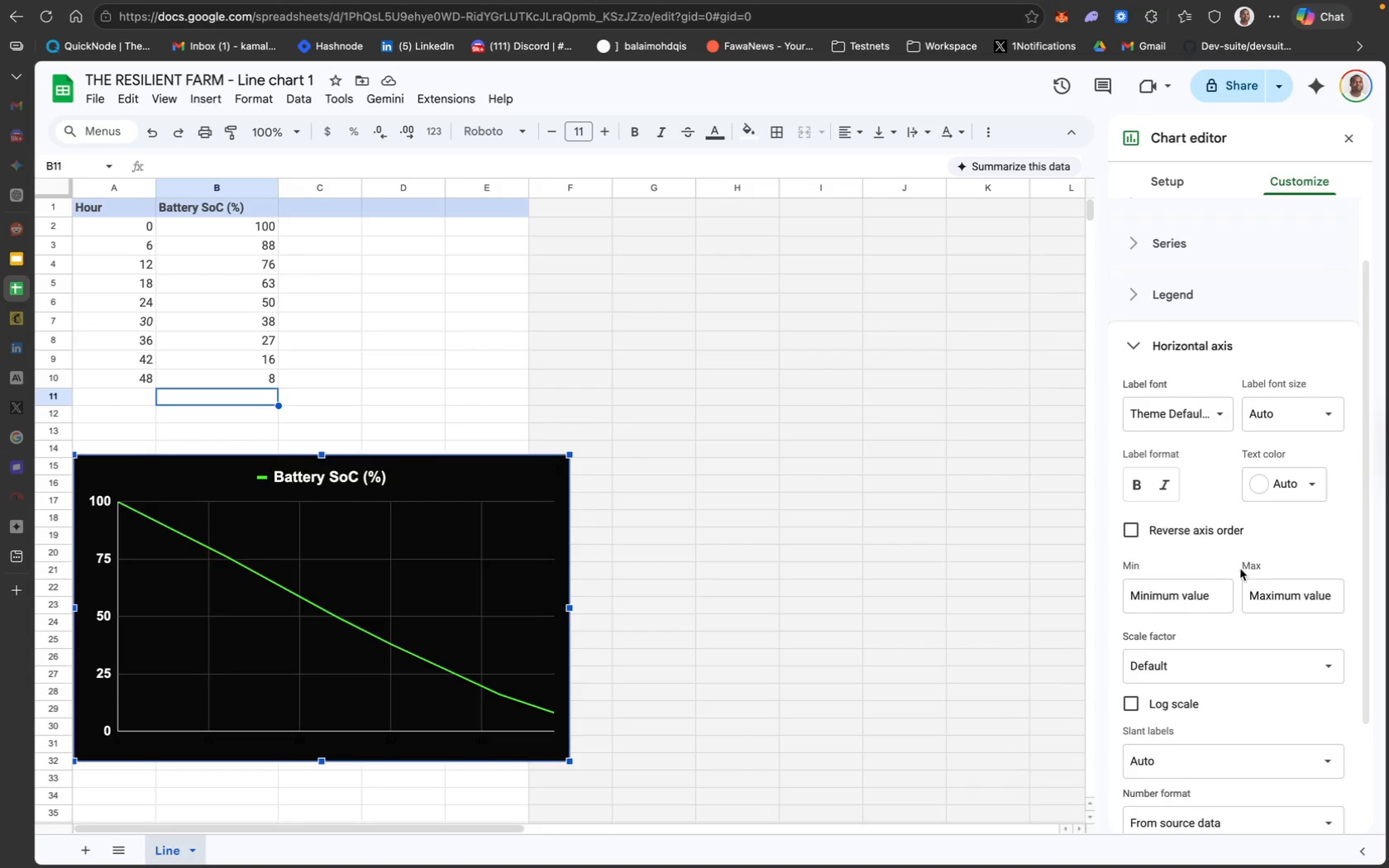 
left_click([1137, 490])
 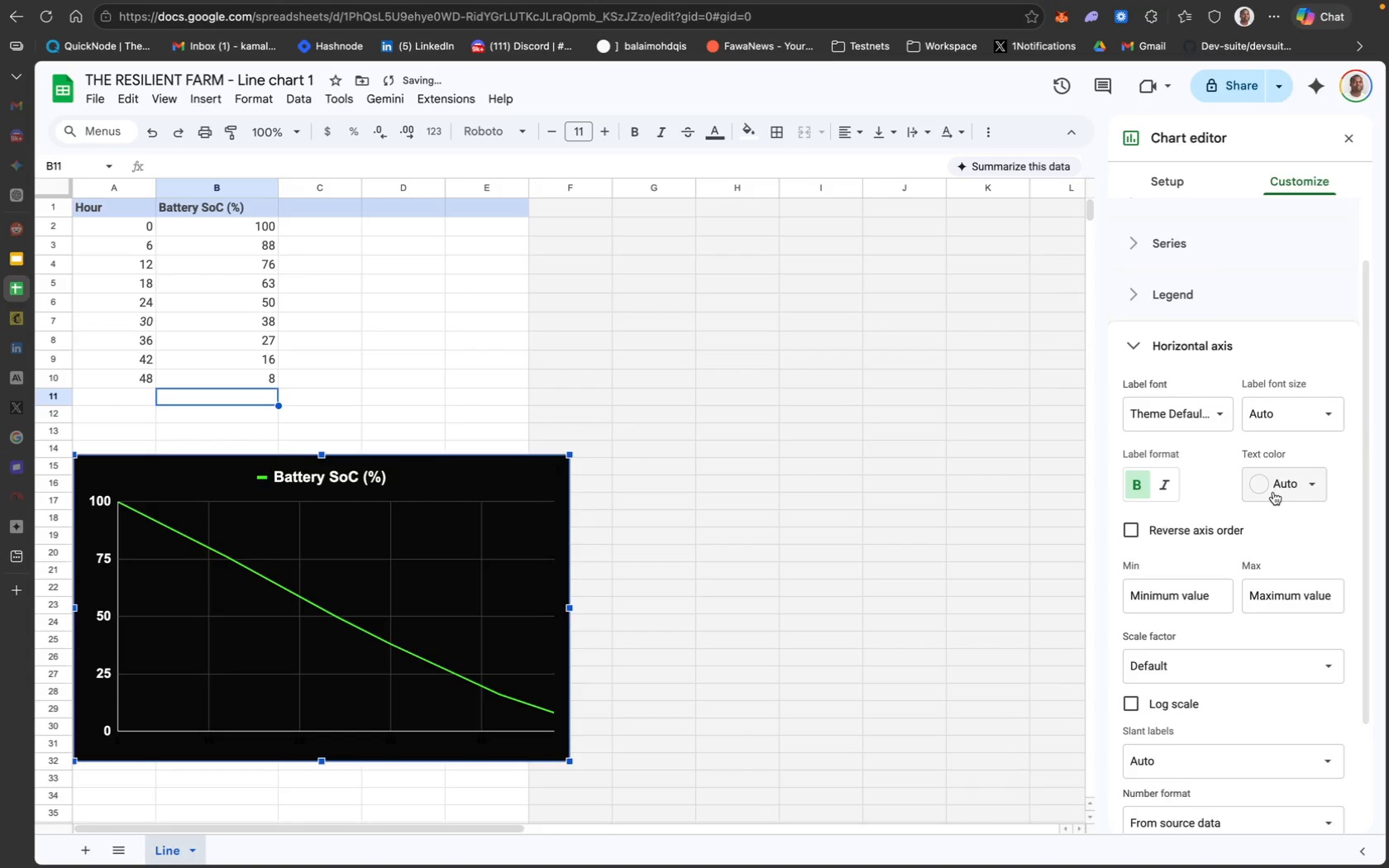 
left_click([1286, 490])
 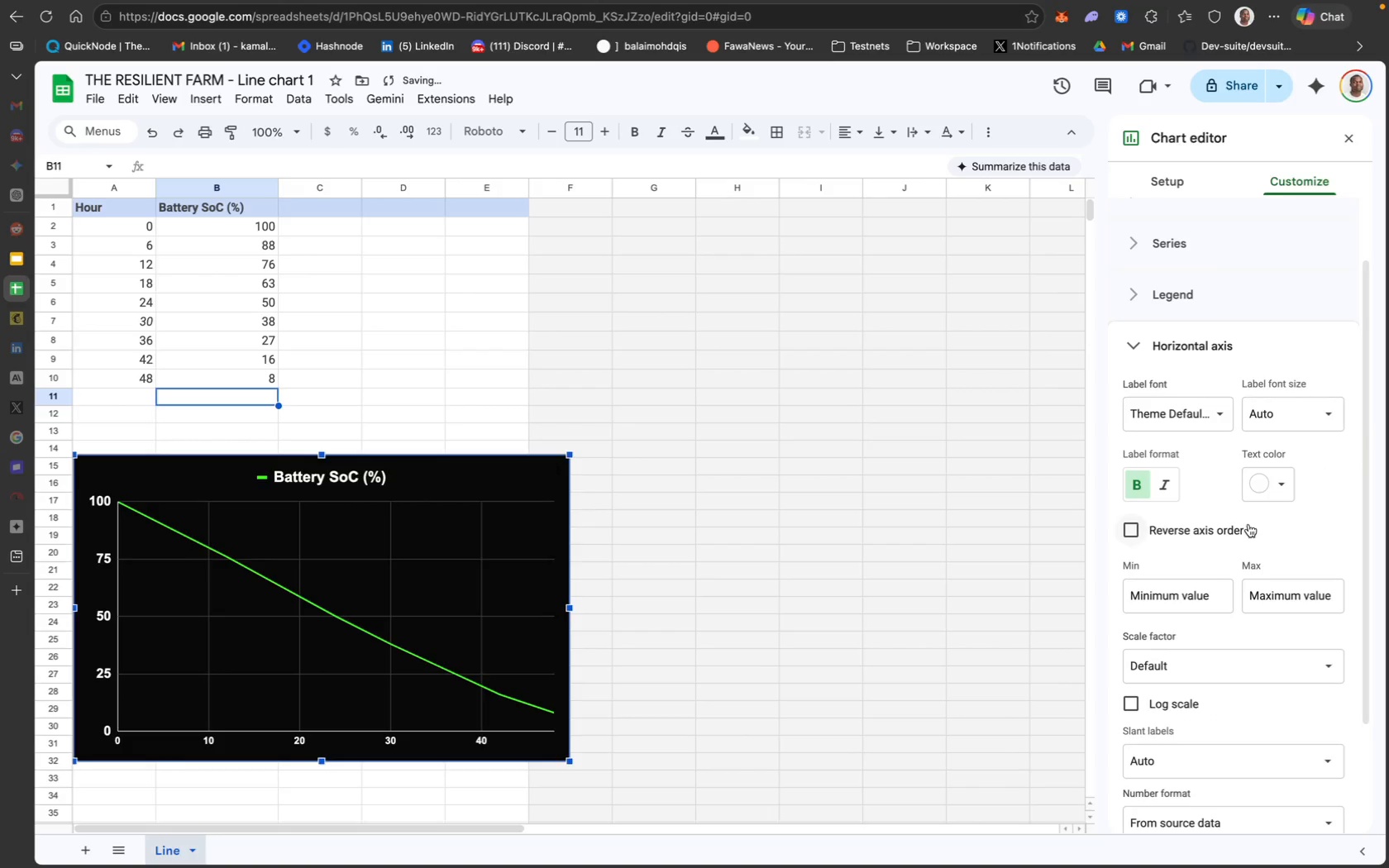 
wait(5.83)
 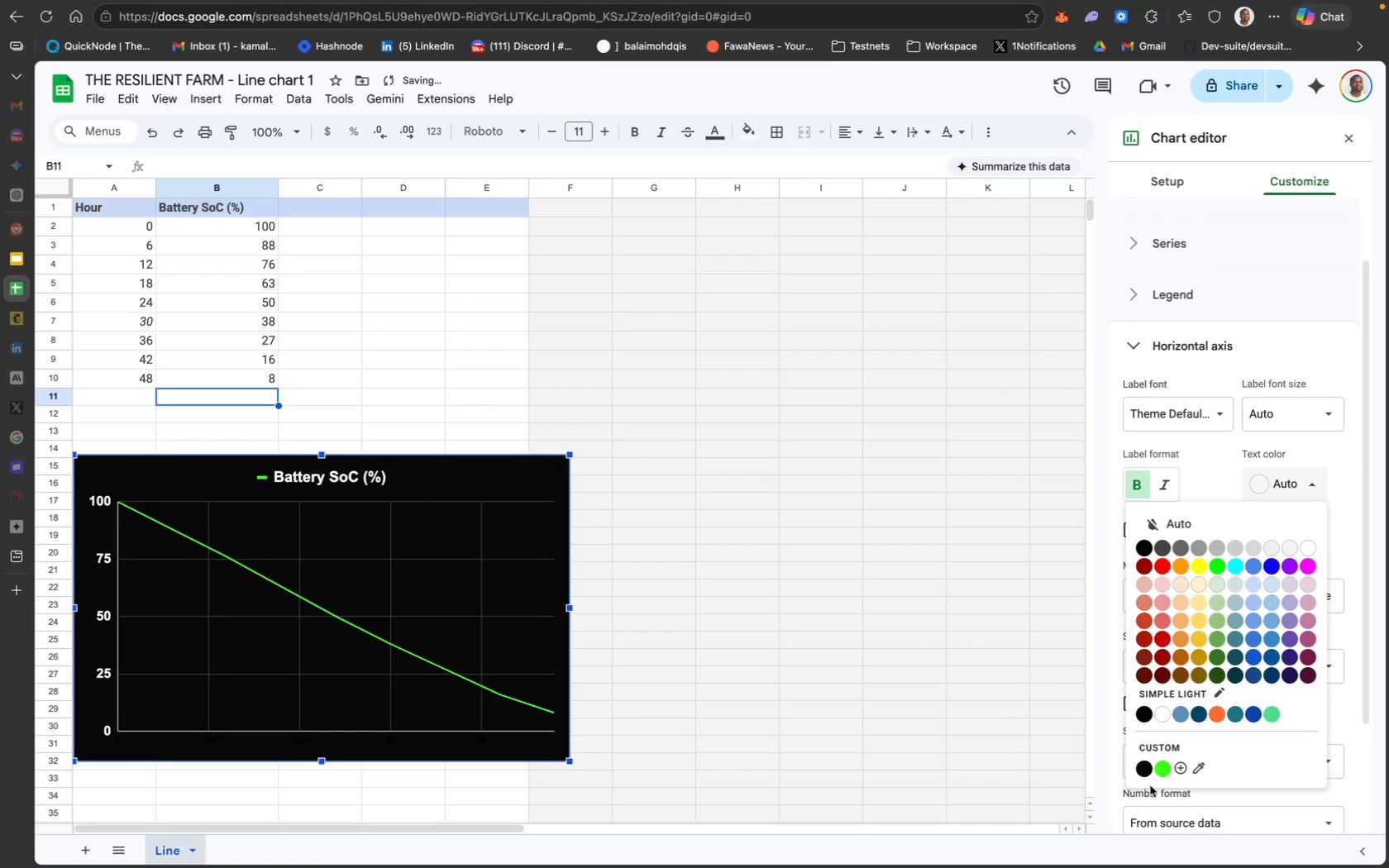 
scroll: coordinate [1239, 566], scroll_direction: down, amount: 13.0
 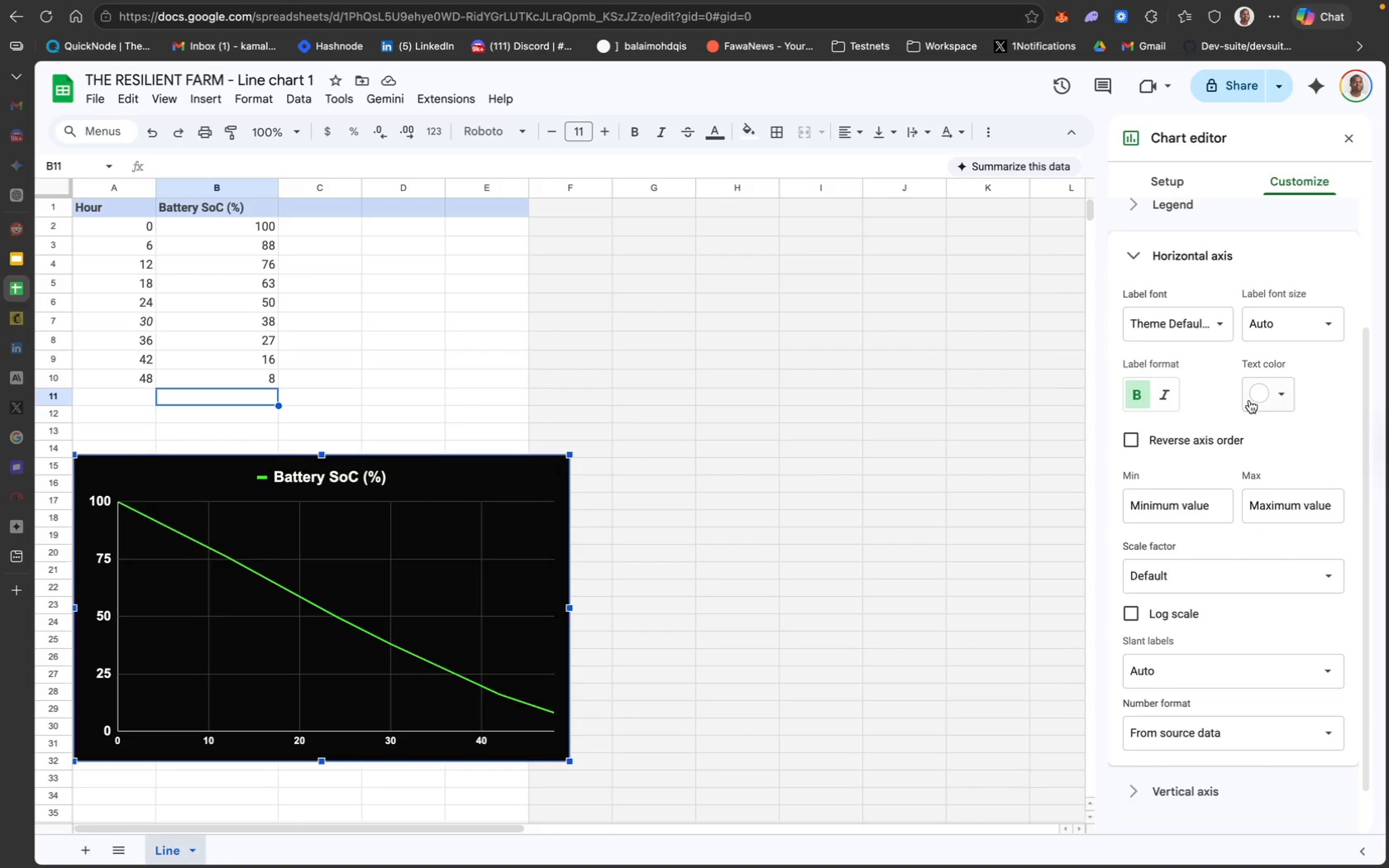 
left_click([1314, 305])
 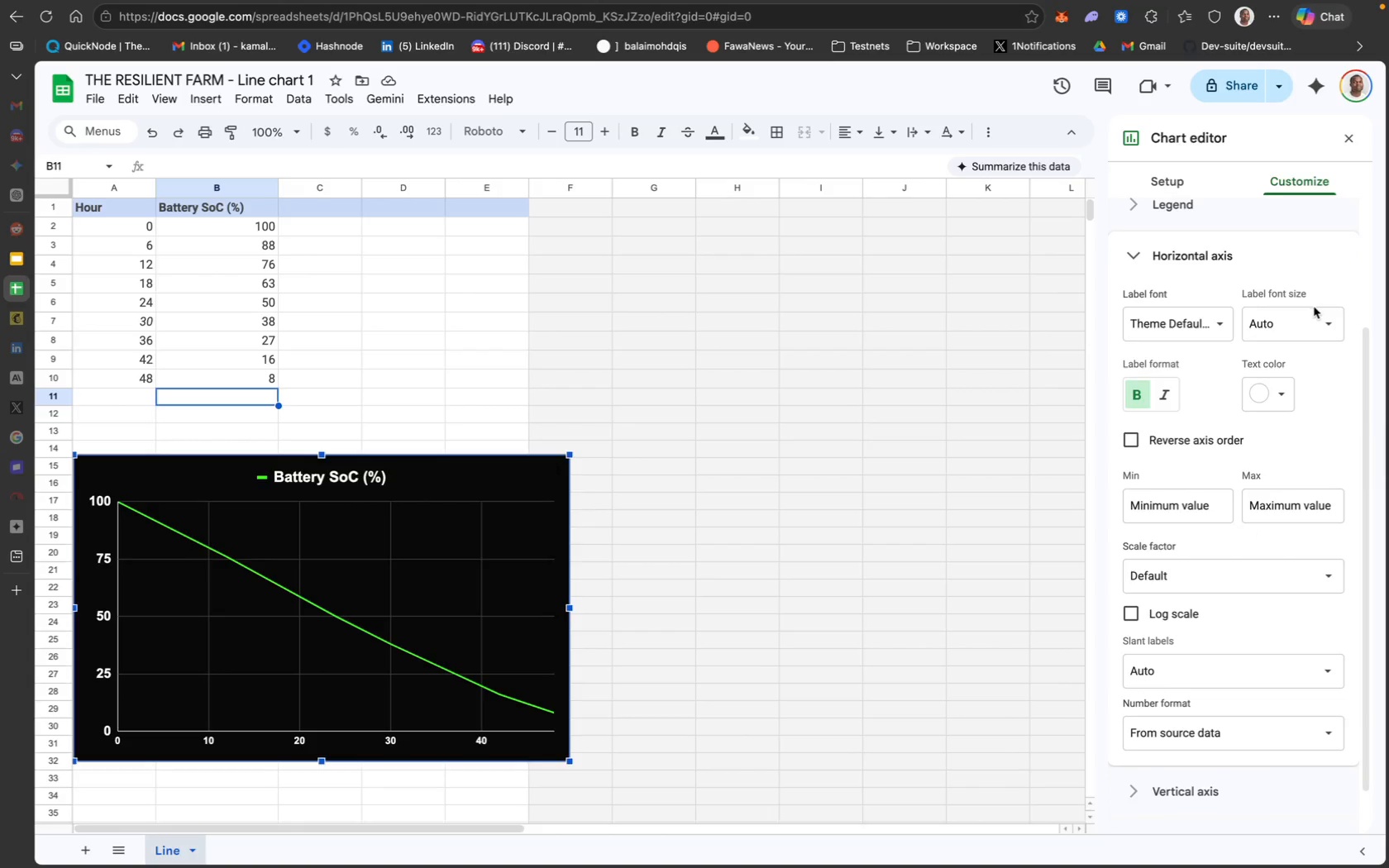 
left_click([1319, 317])
 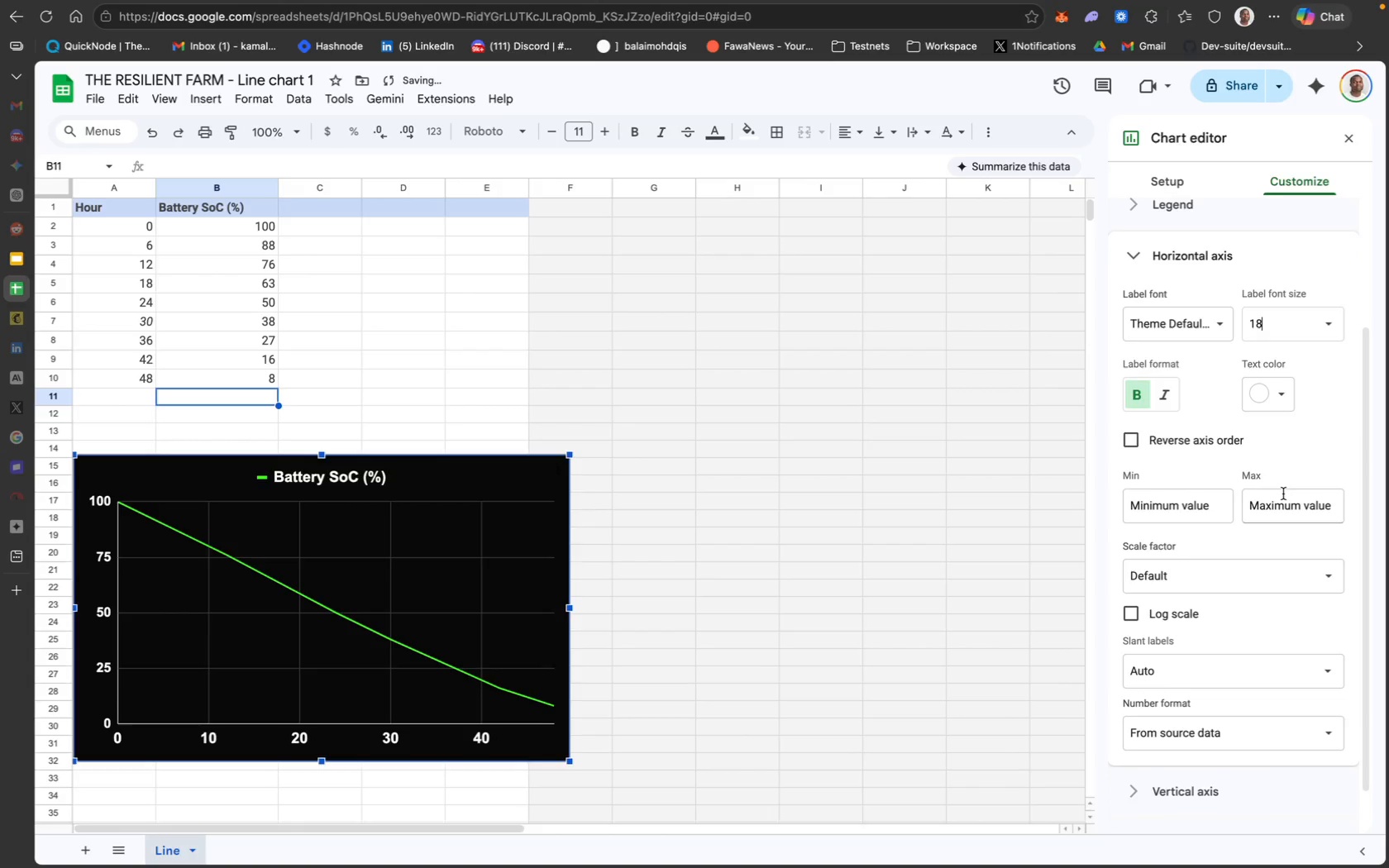 
left_click([1318, 432])
 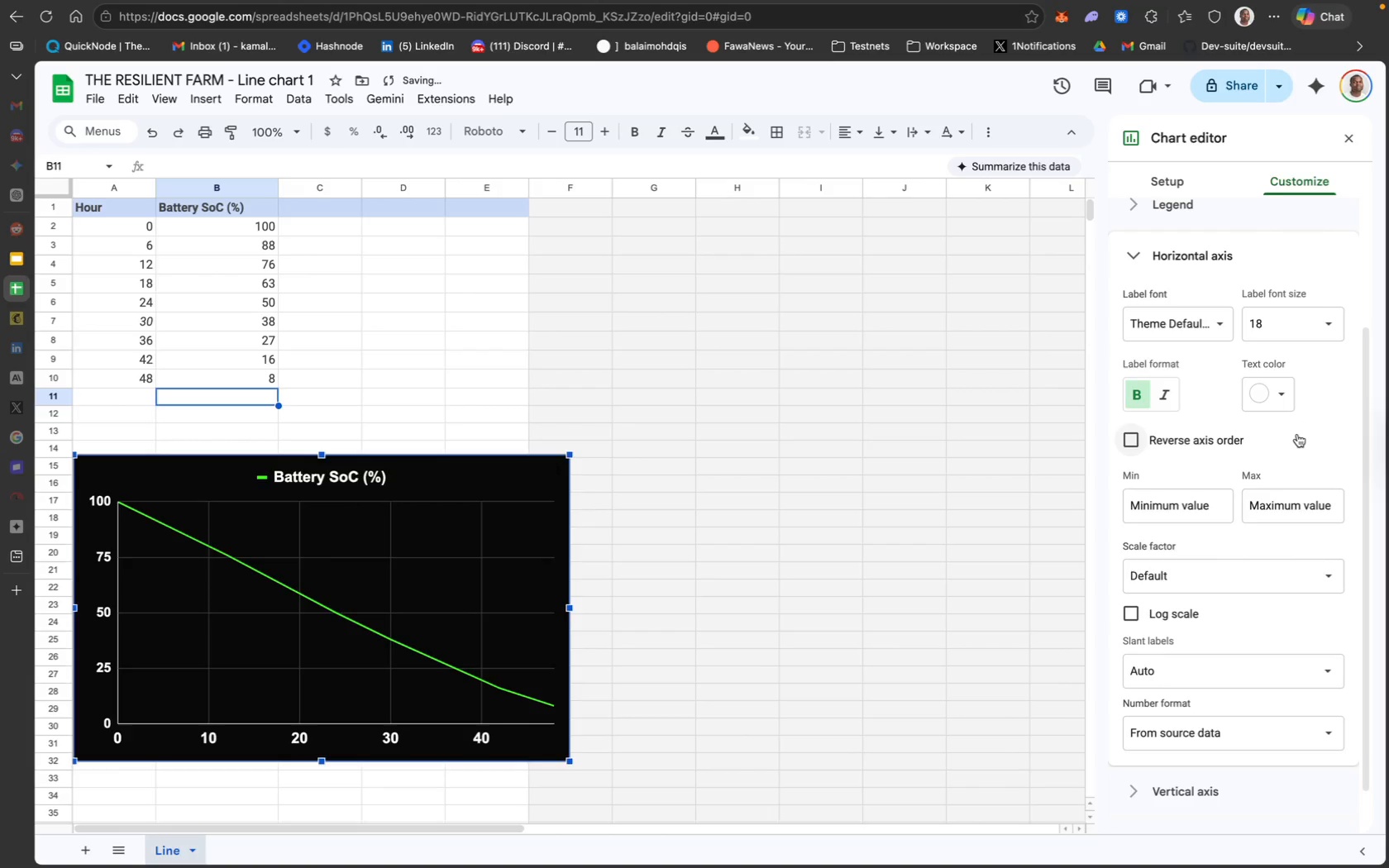 
wait(8.78)
 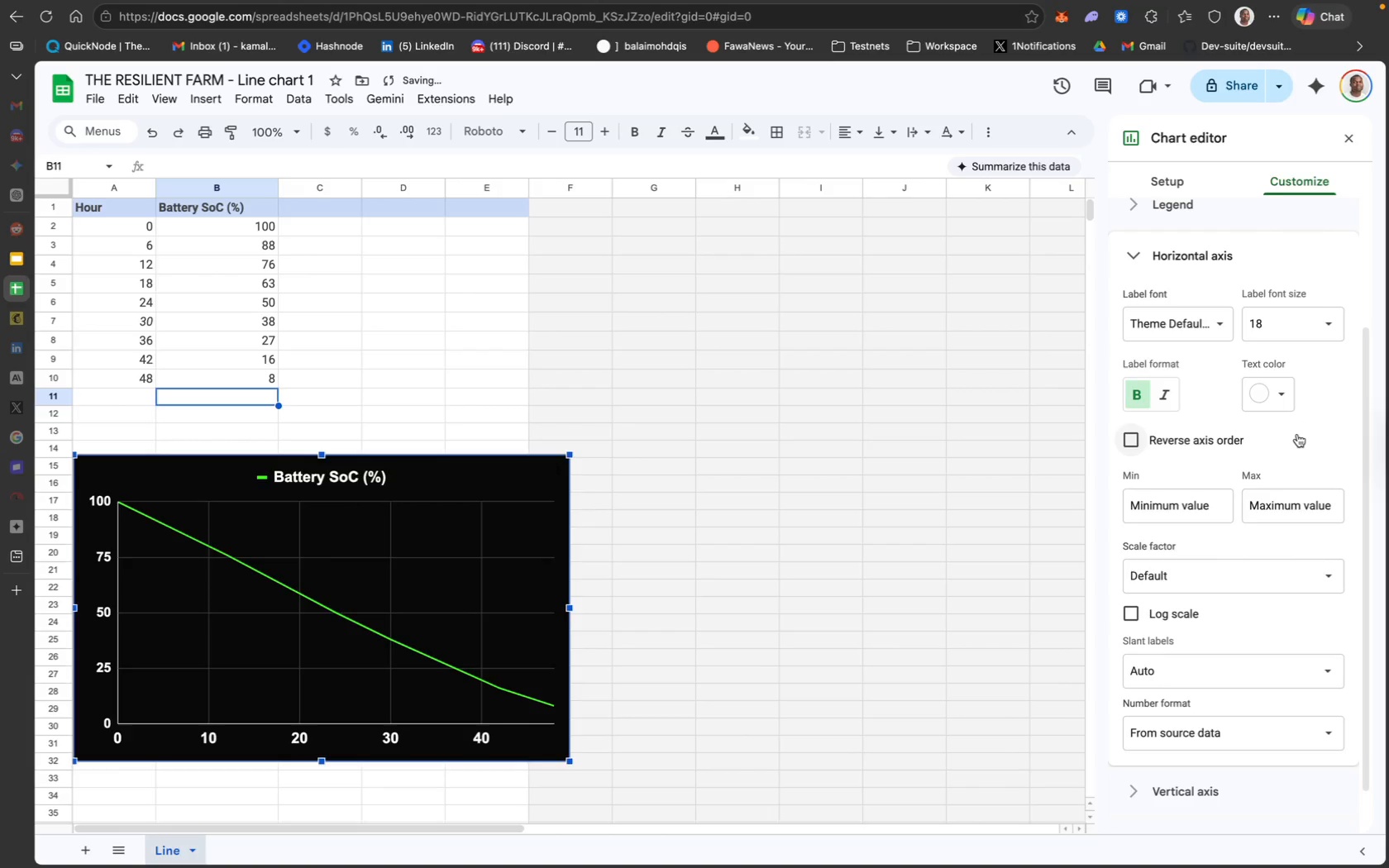 
scroll: coordinate [1256, 582], scroll_direction: down, amount: 25.0
 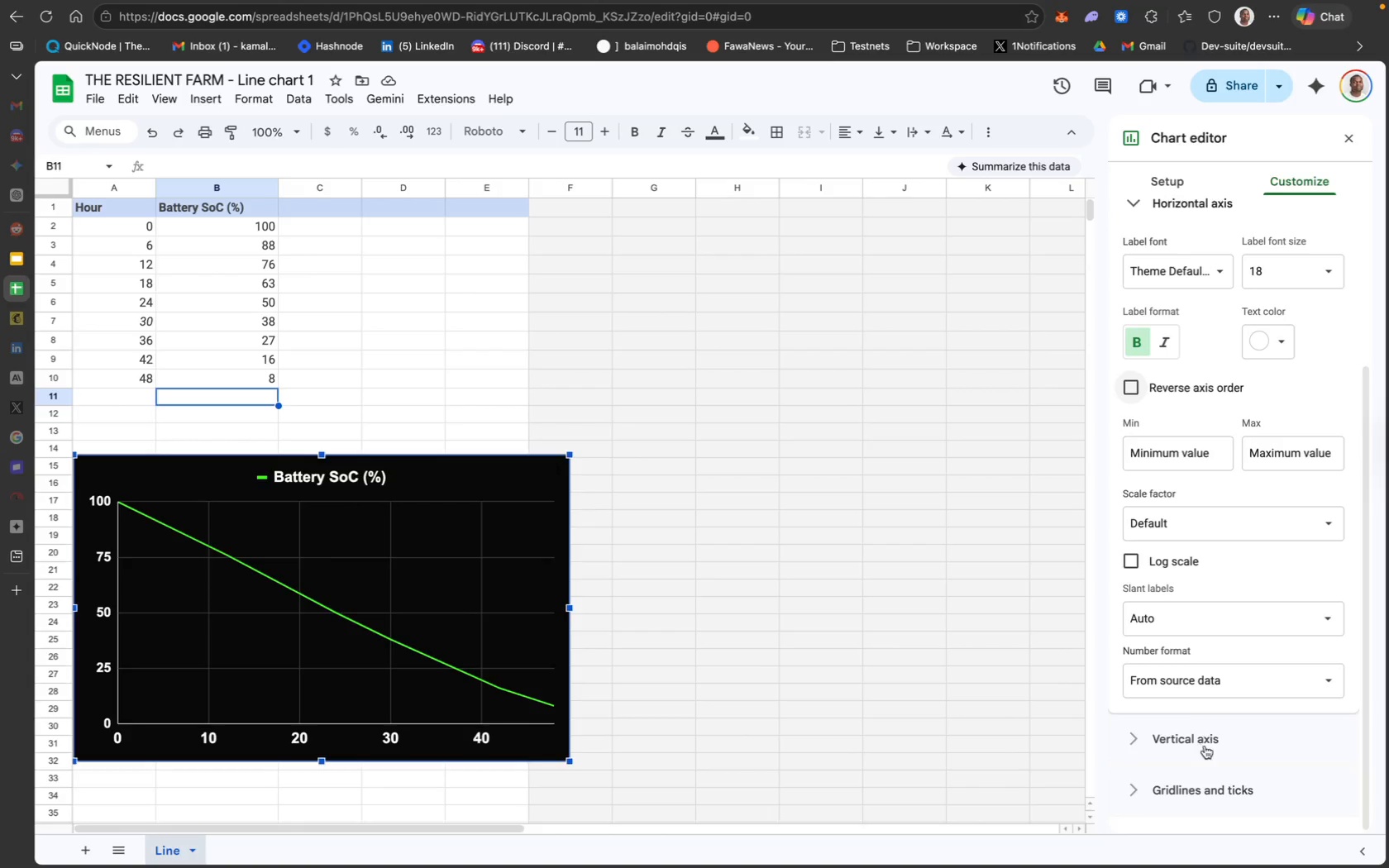 
left_click([1222, 782])
 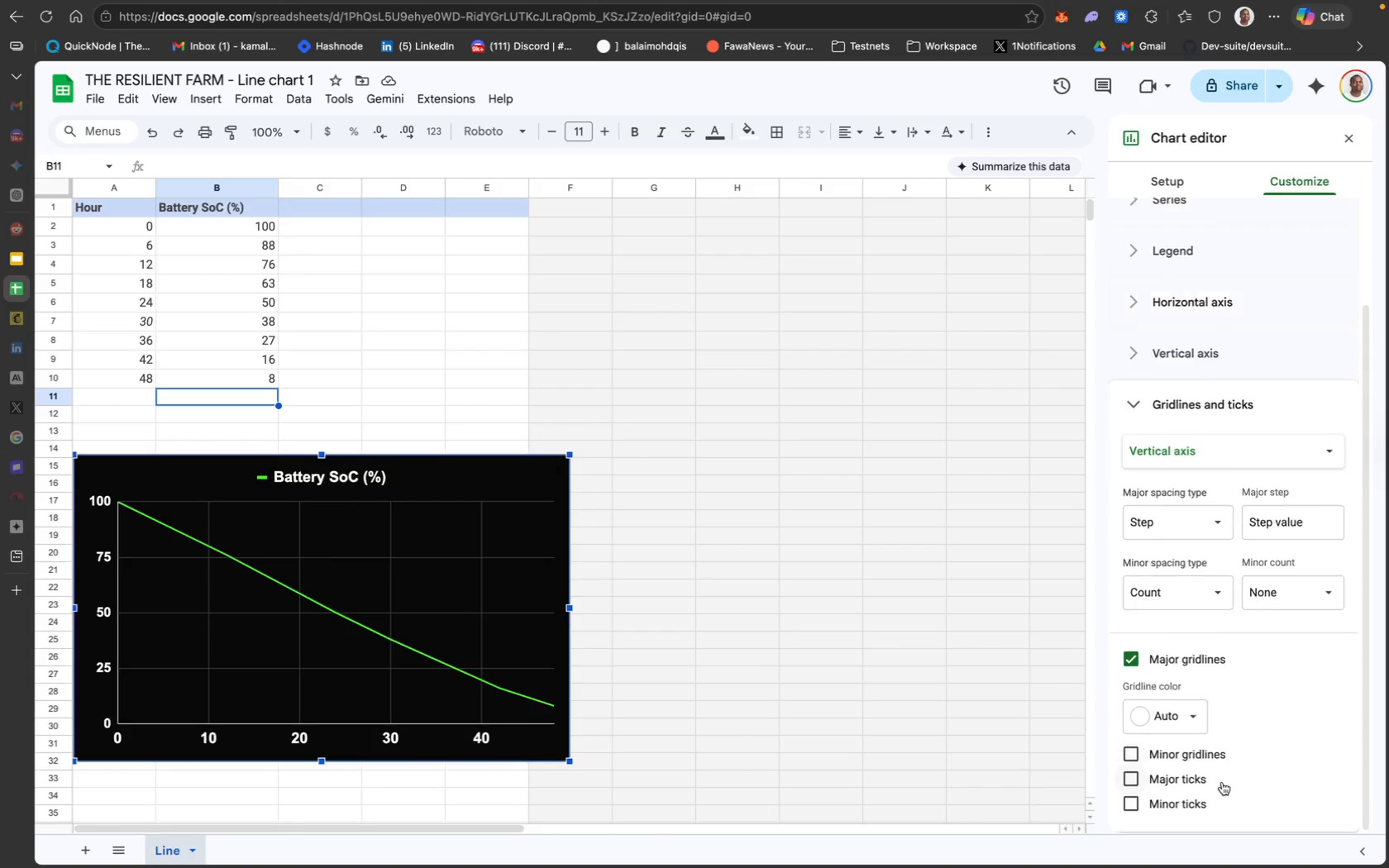 
scroll: coordinate [1213, 720], scroll_direction: down, amount: 25.0
 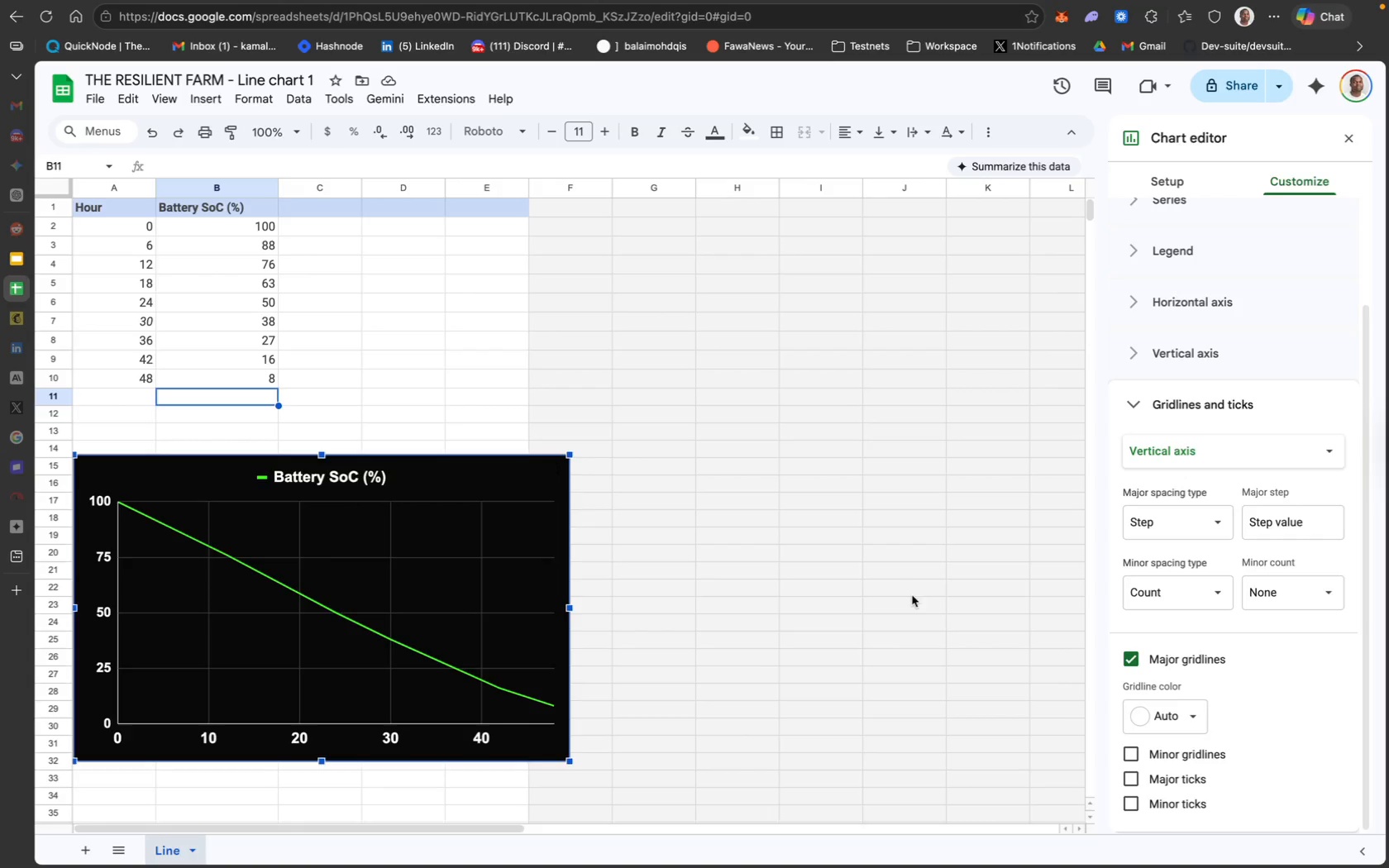 
left_click([2, 252])
 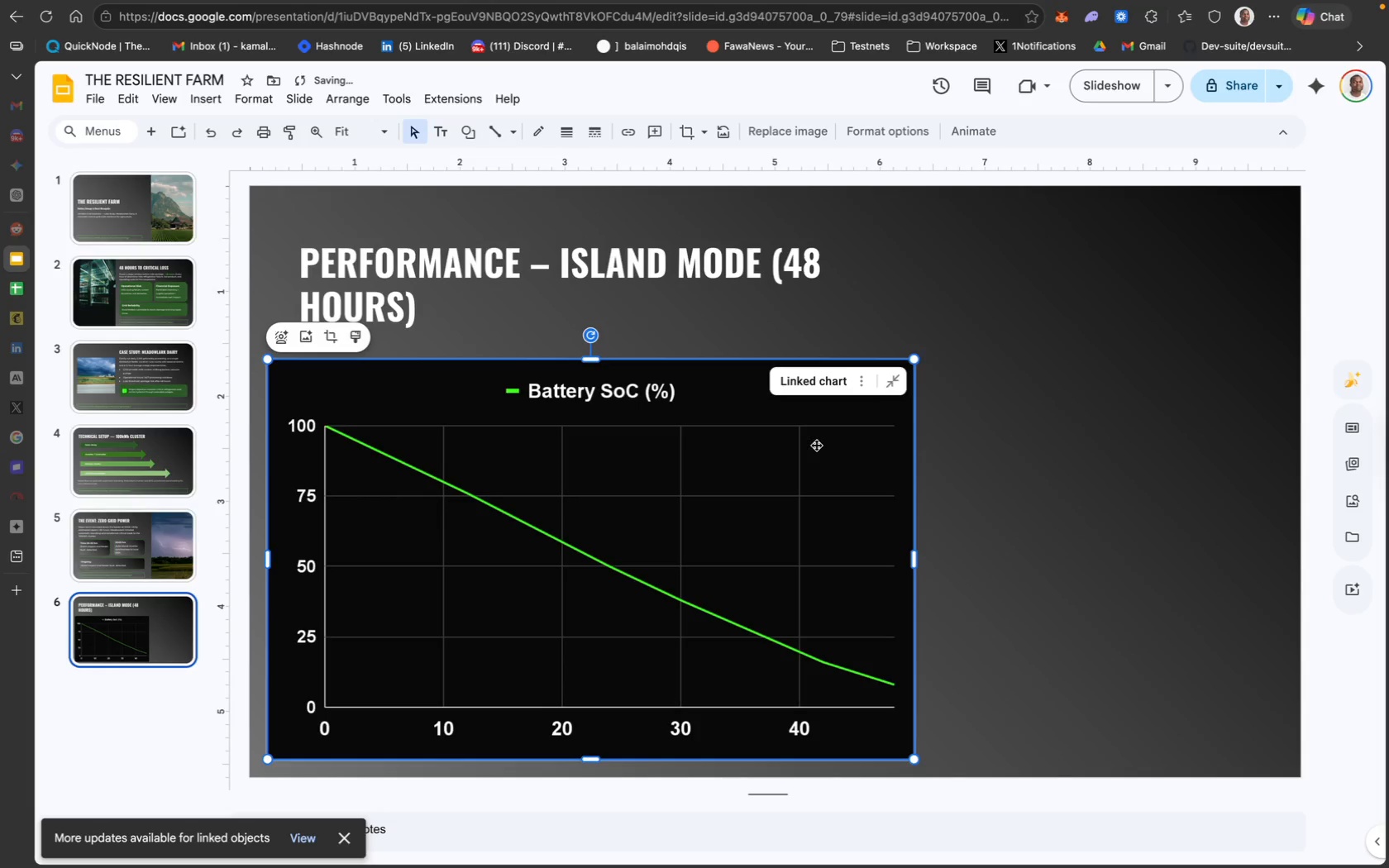 
wait(6.74)
 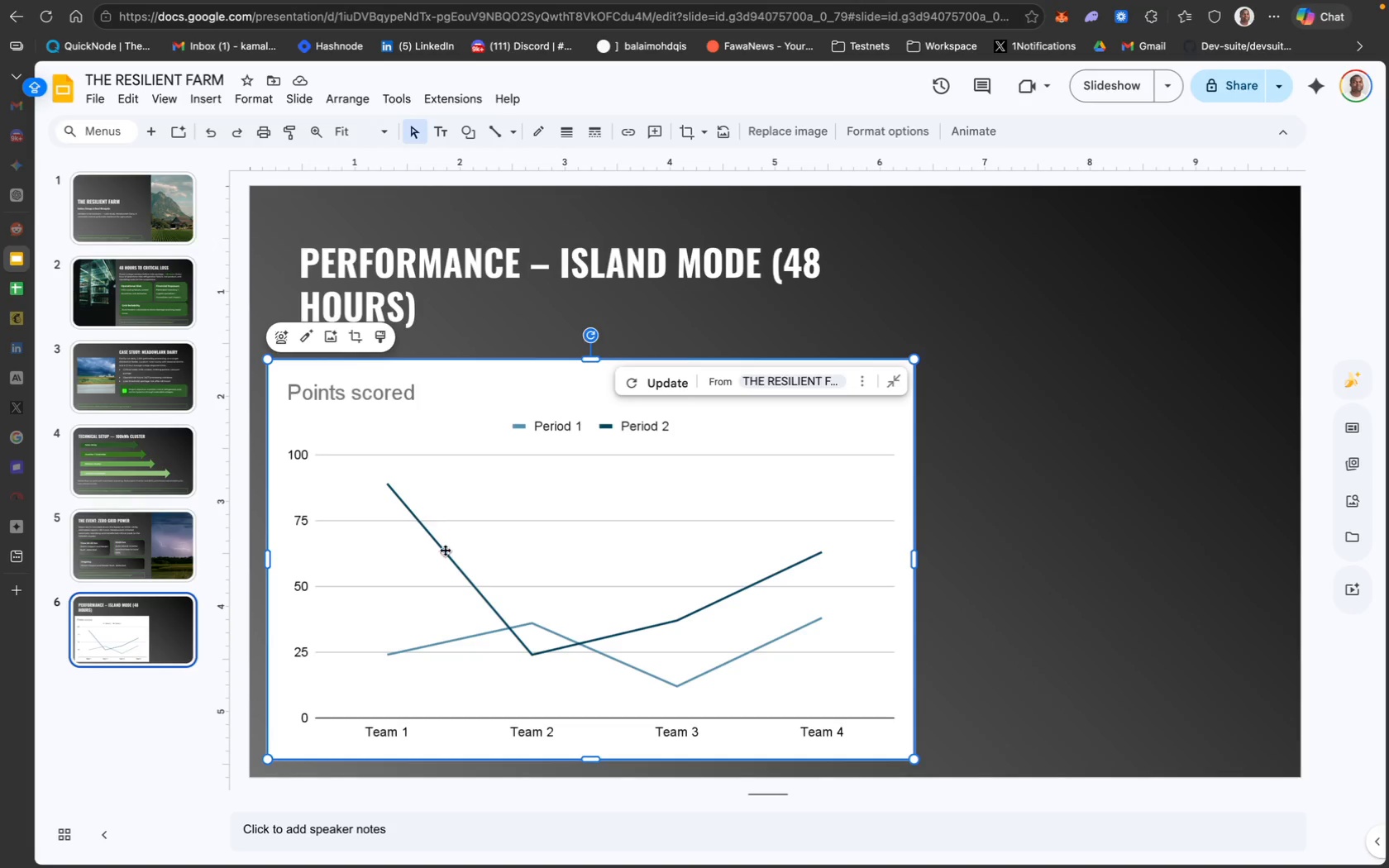 
left_click_drag(start_coordinate=[913, 360], to_coordinate=[788, 480])
 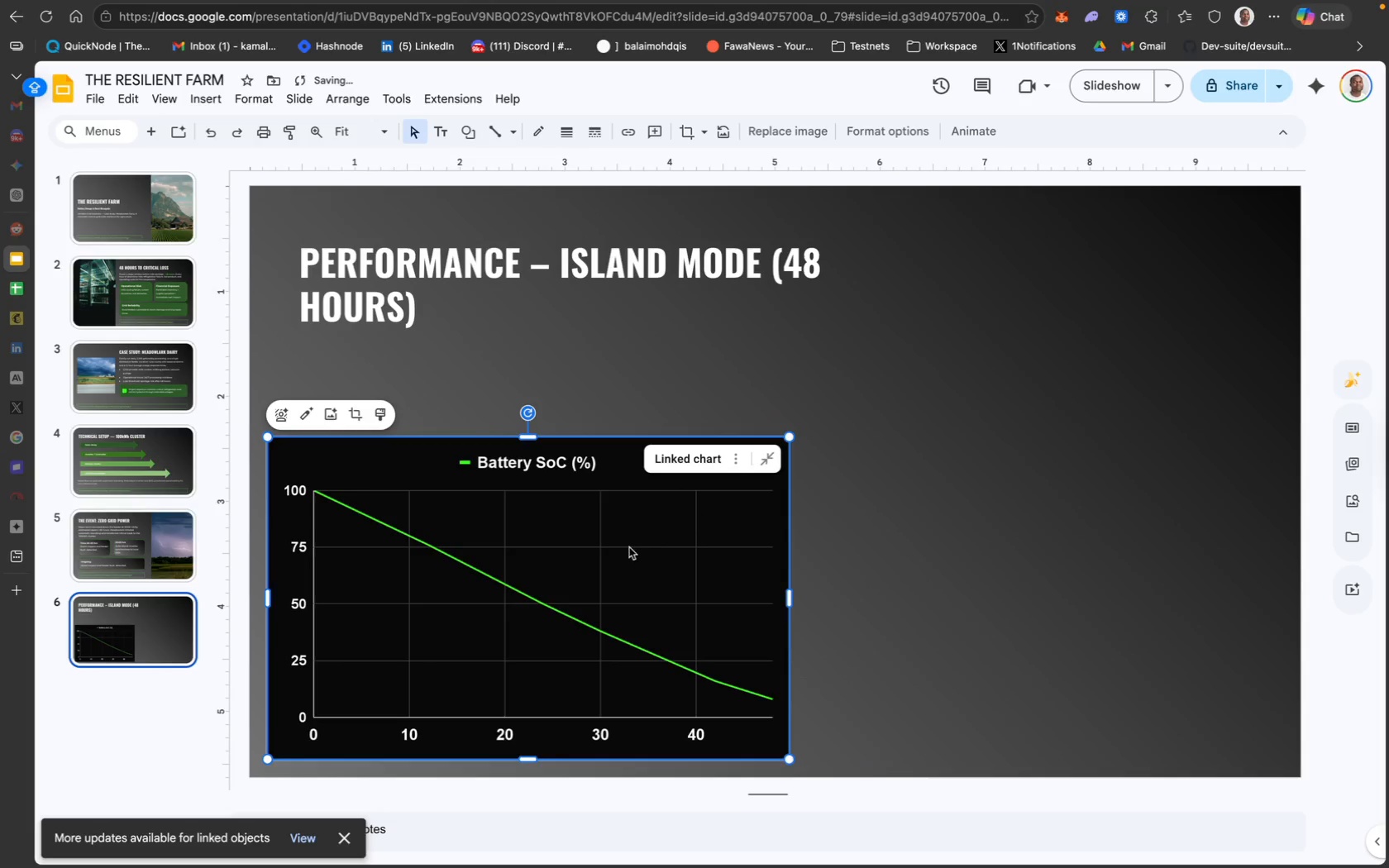 
left_click_drag(start_coordinate=[628, 547], to_coordinate=[699, 470])
 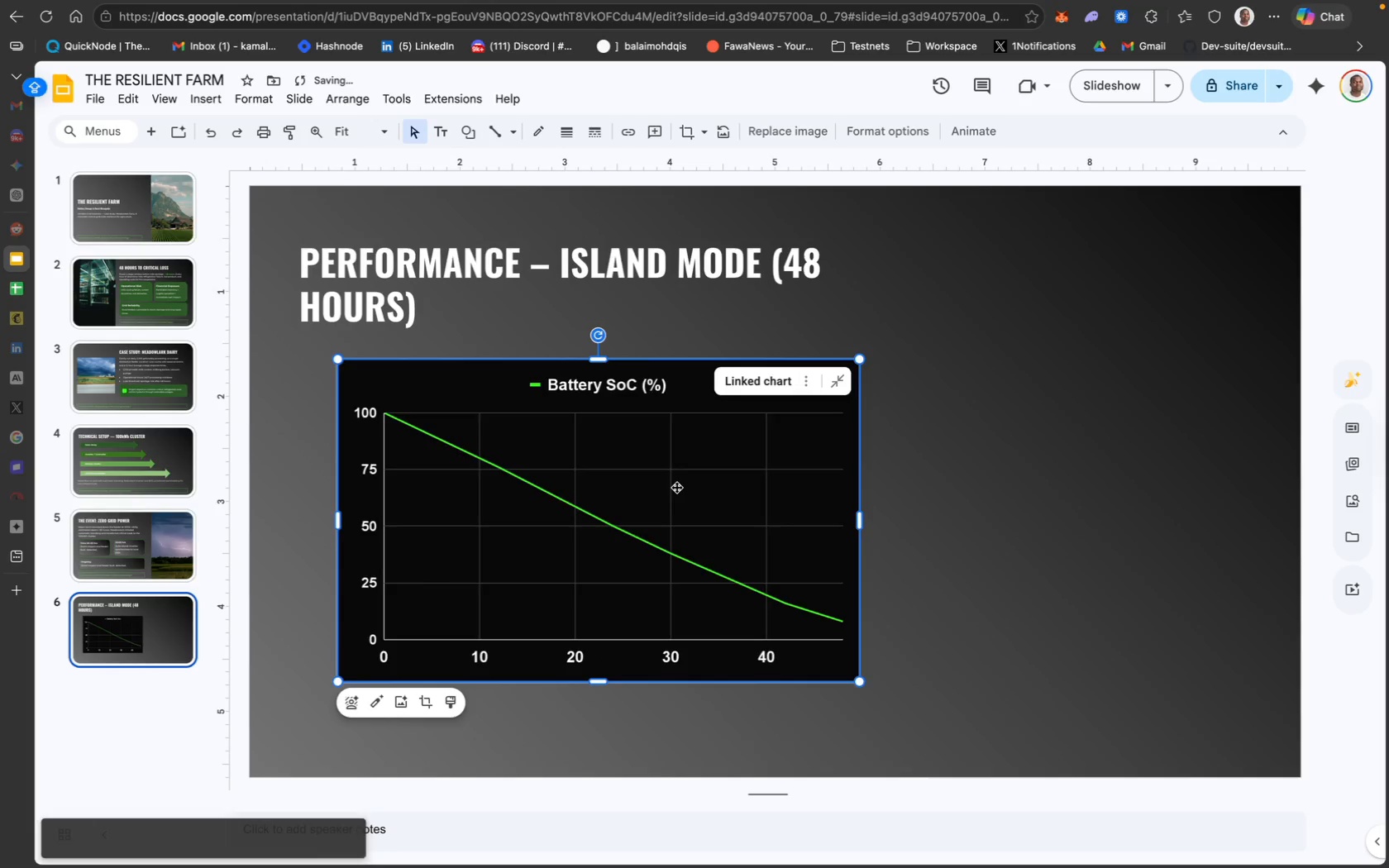 
left_click_drag(start_coordinate=[676, 487], to_coordinate=[652, 499])
 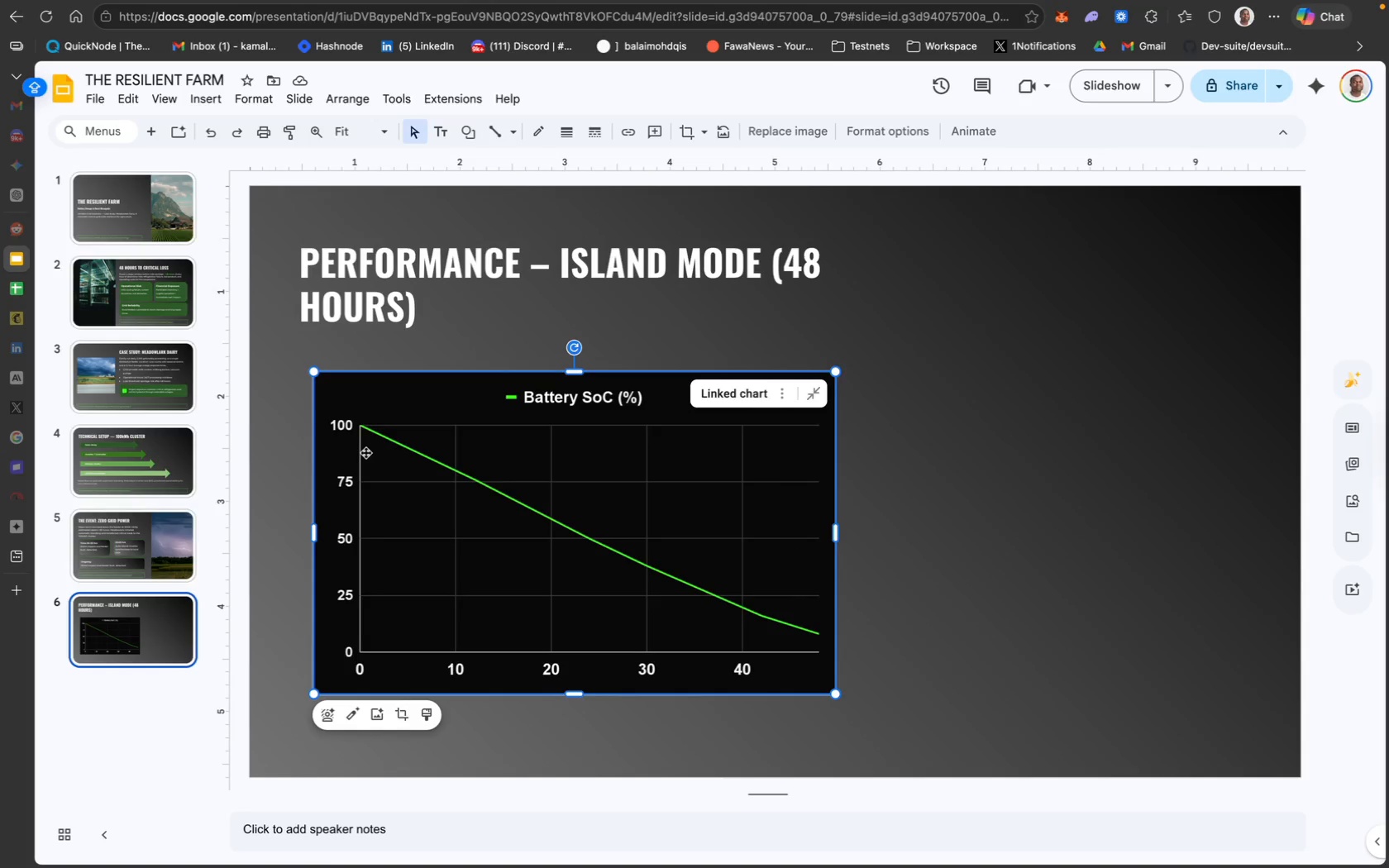 
wait(15.03)
 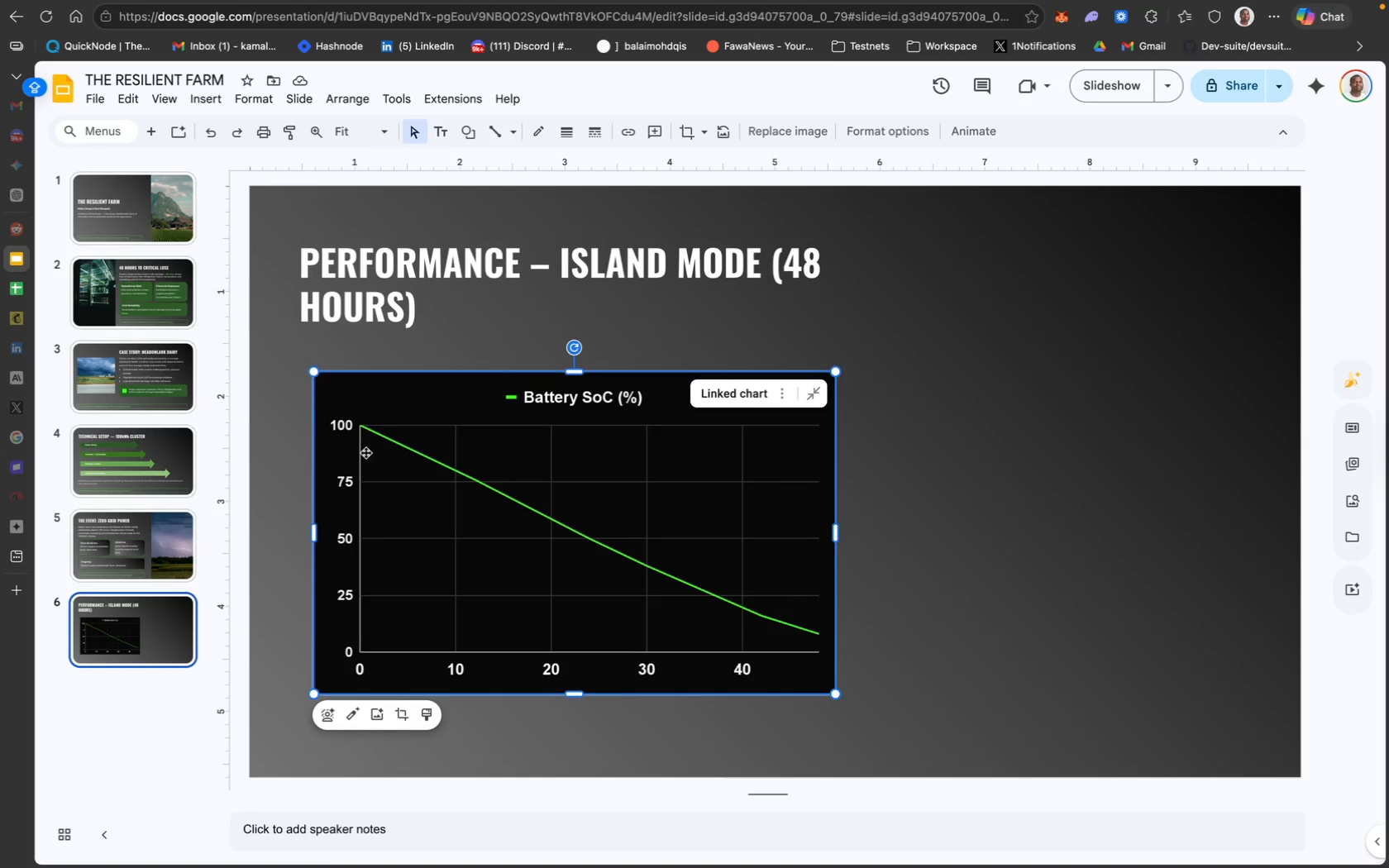 
left_click([84, 298])
 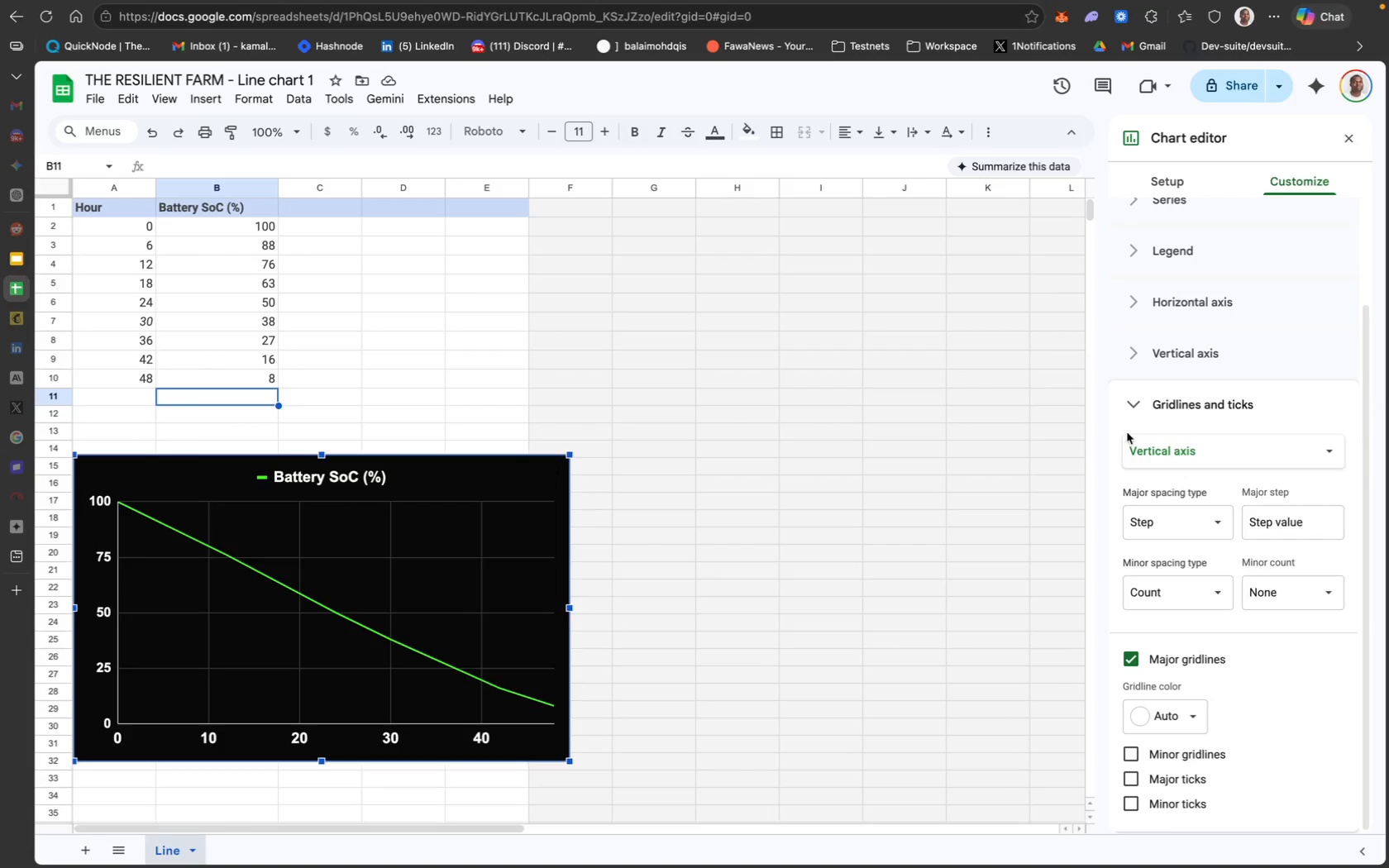 
scroll: coordinate [1200, 432], scroll_direction: up, amount: 49.0
 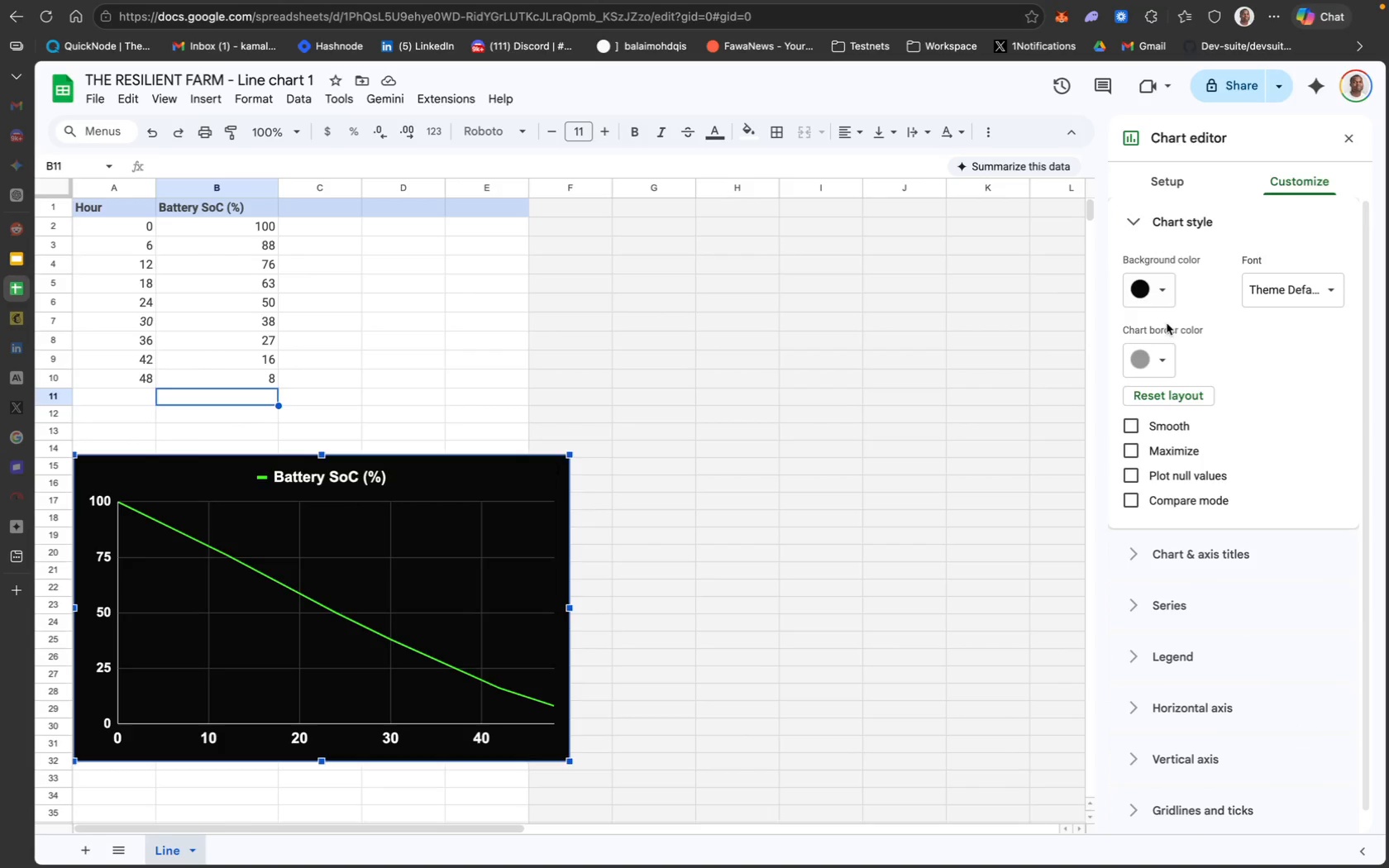 
left_click([1163, 279])
 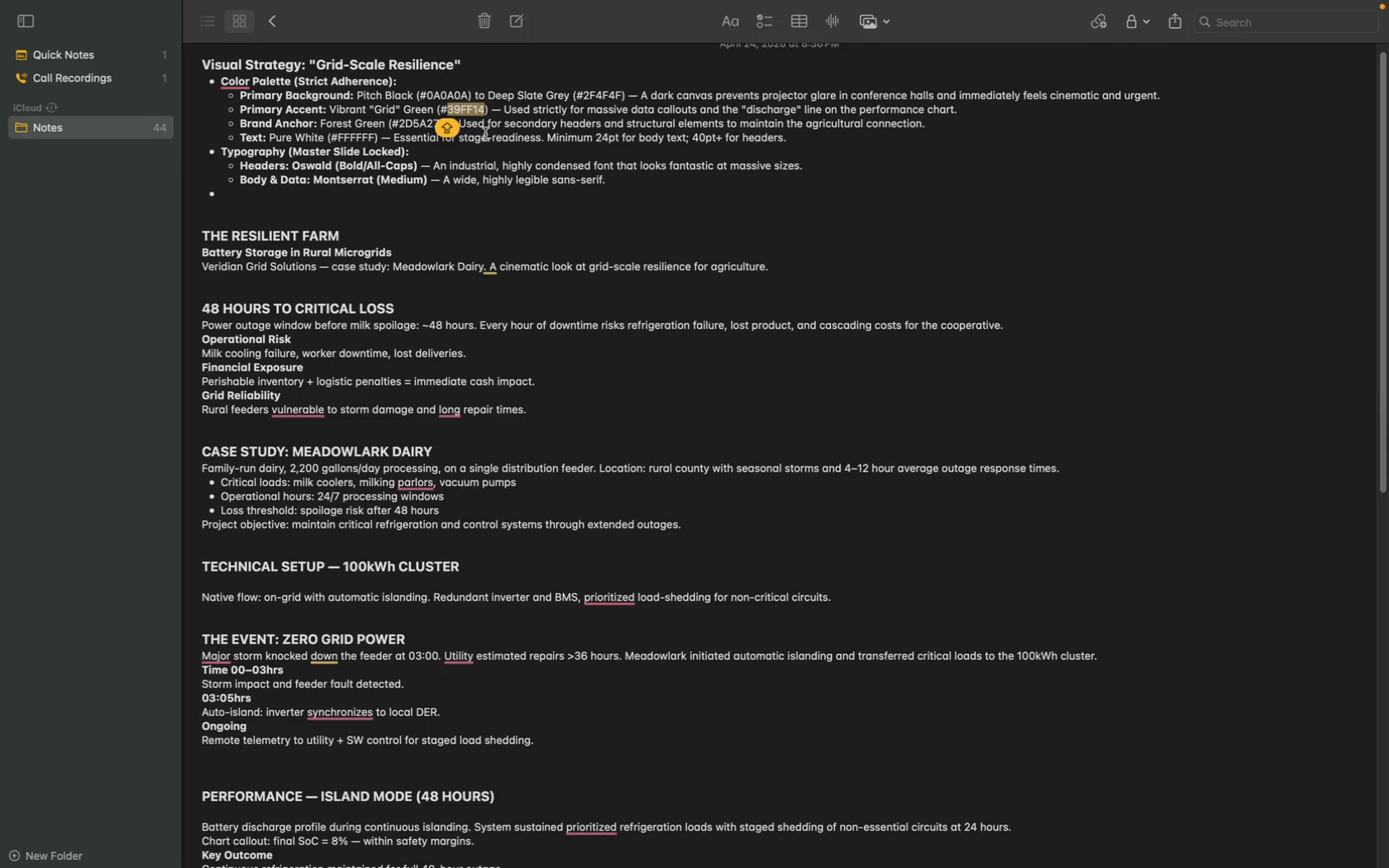 
wait(7.82)
 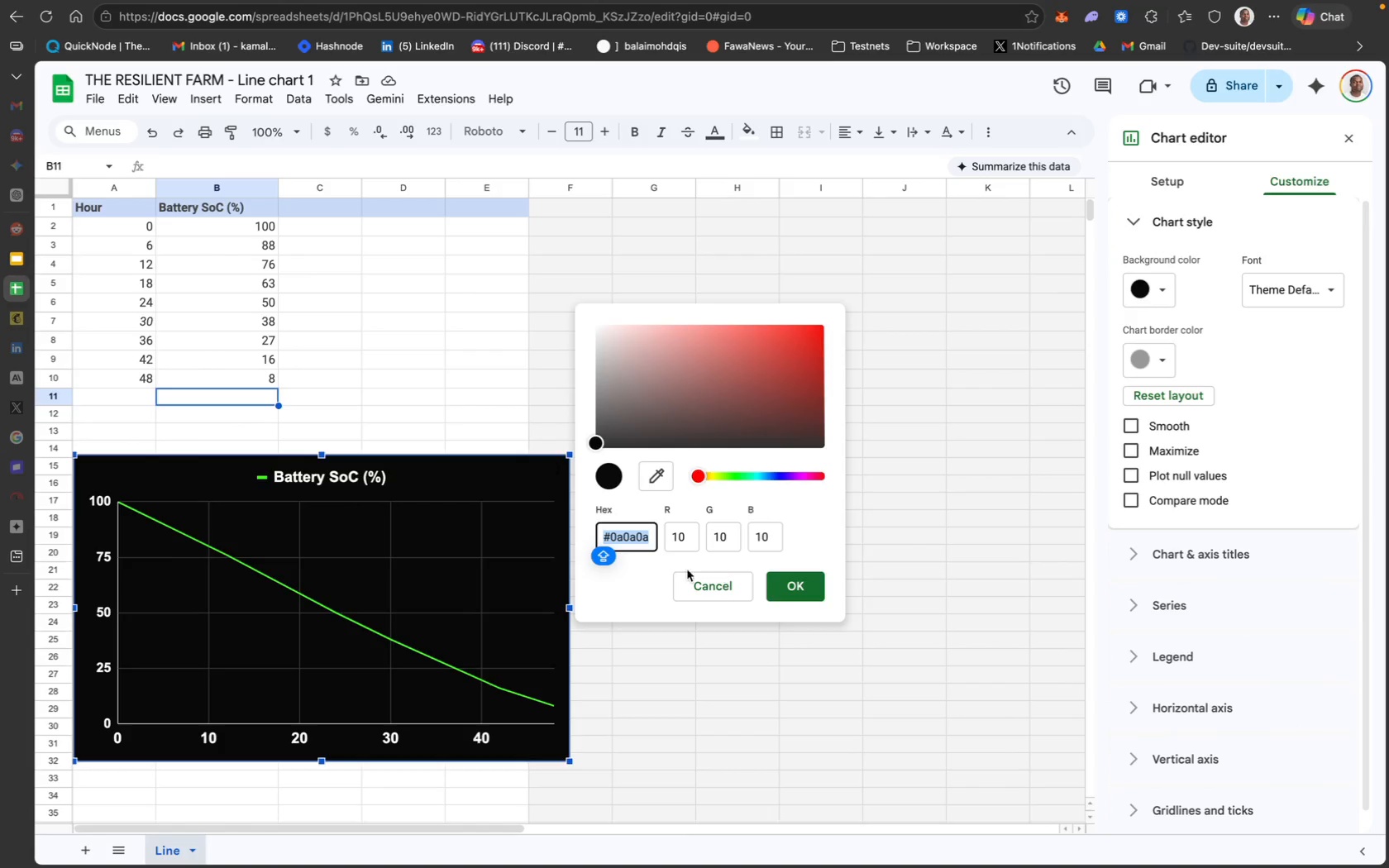 
double_click([422, 123])
 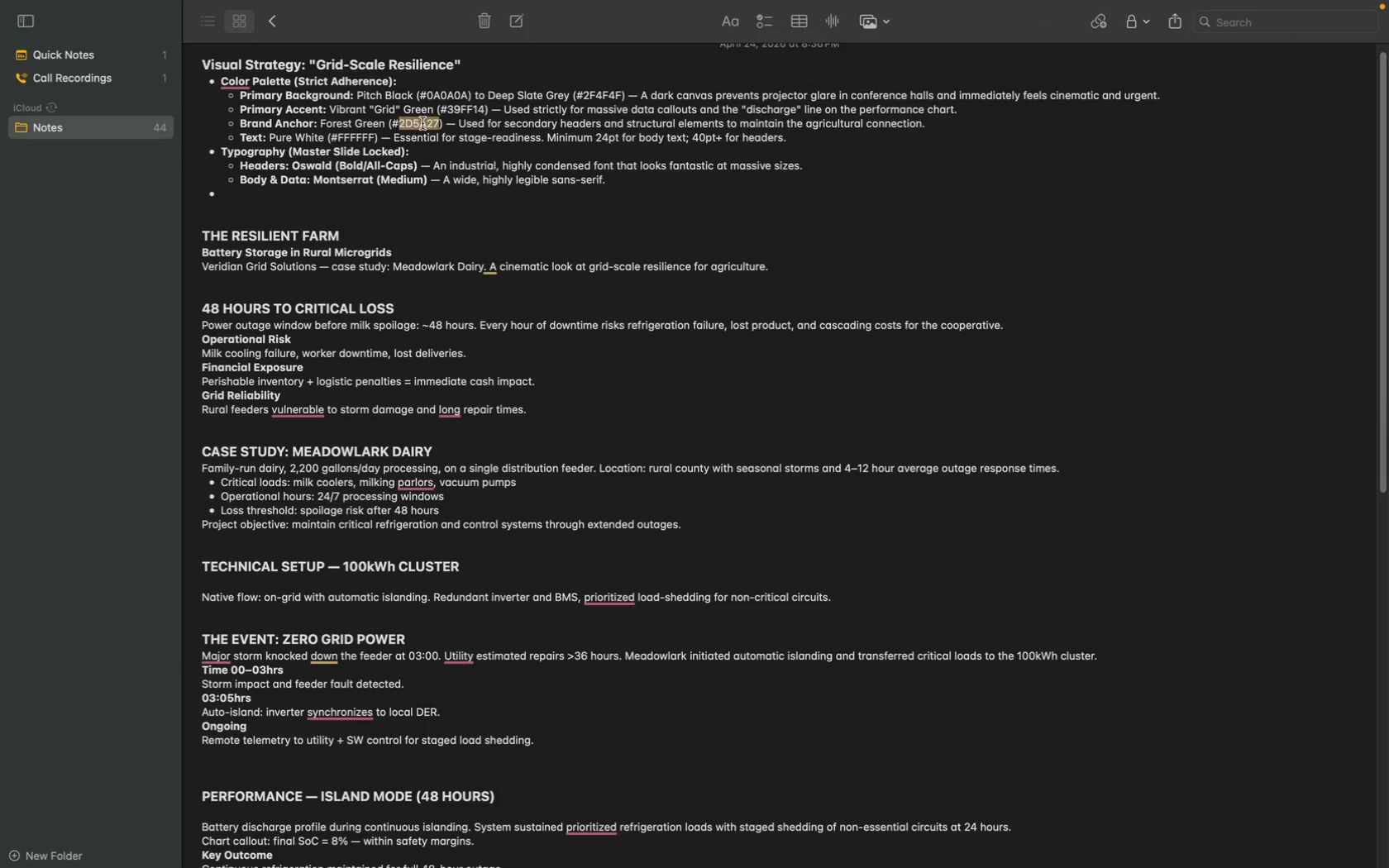 
key(Meta+C)
 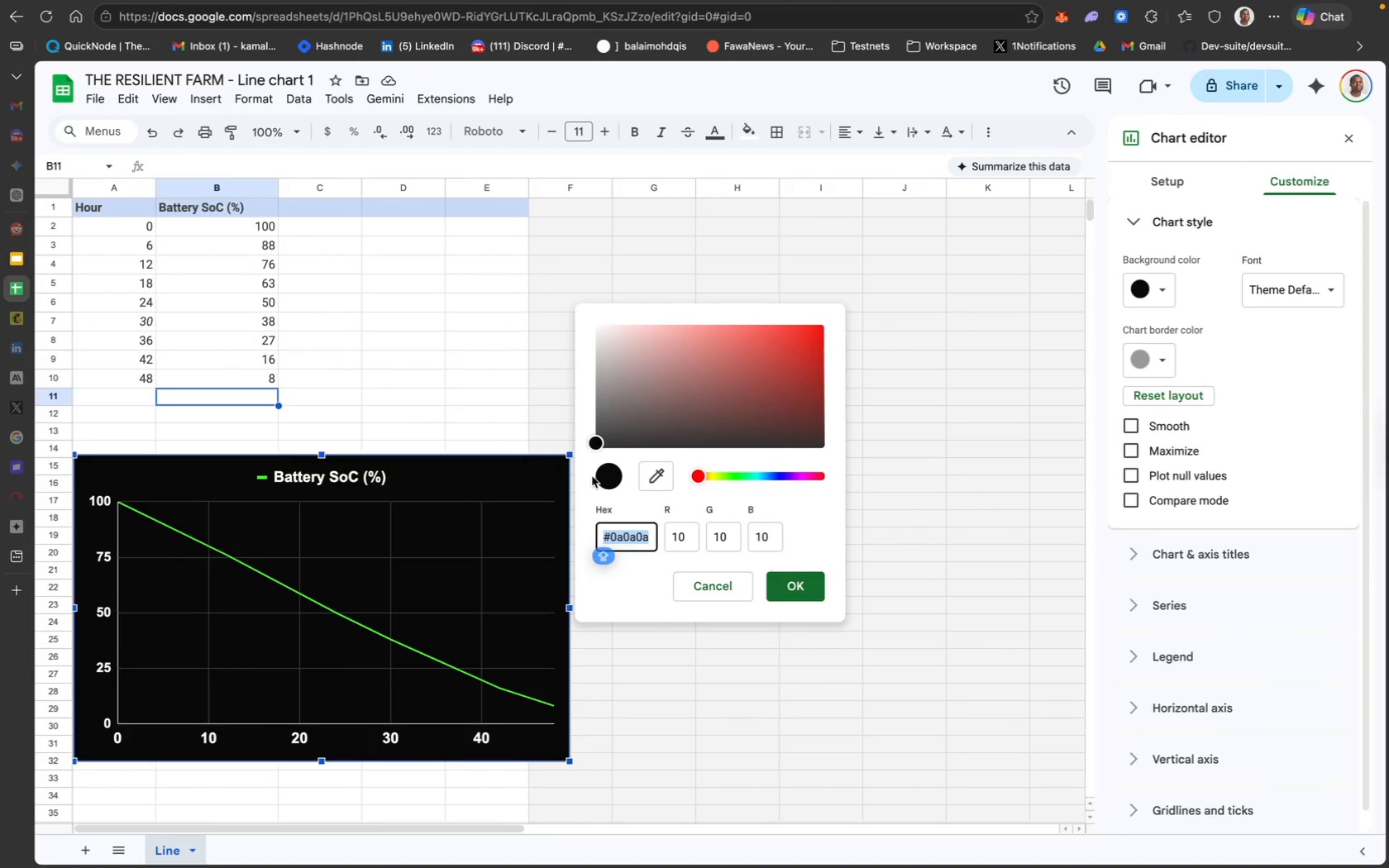 
key(Meta+CommandLeft)
 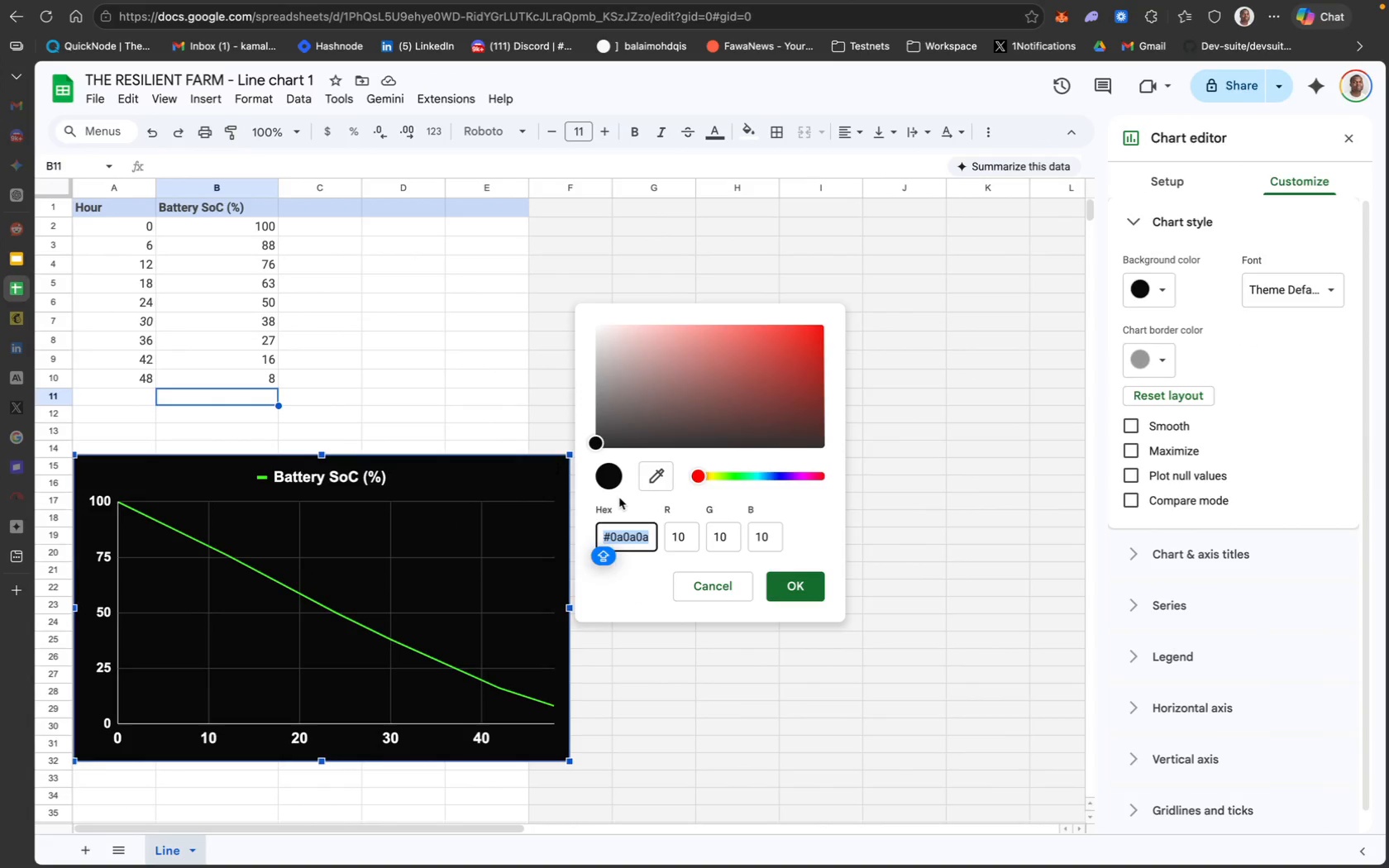 
key(Meta+V)
 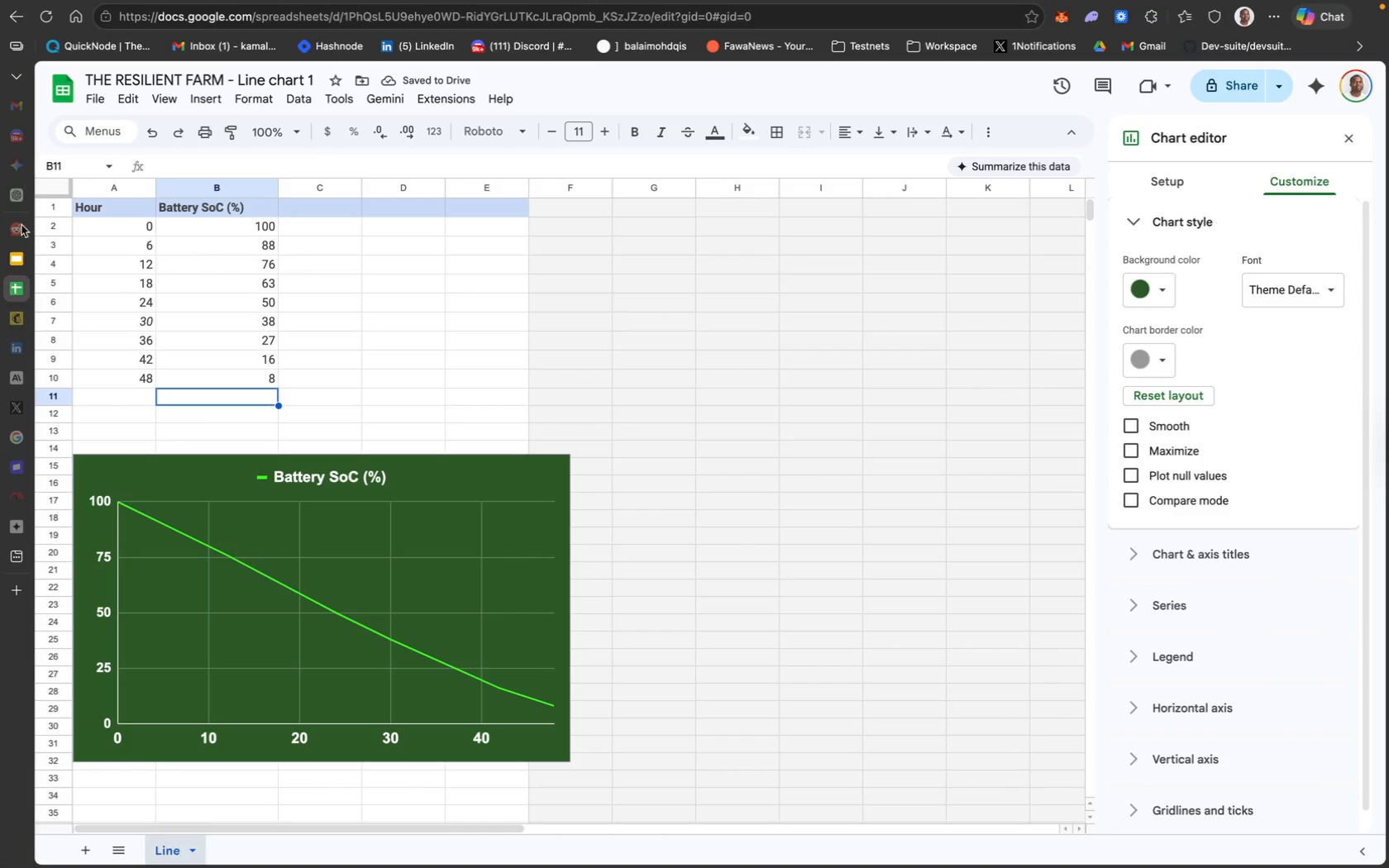 
wait(5.5)
 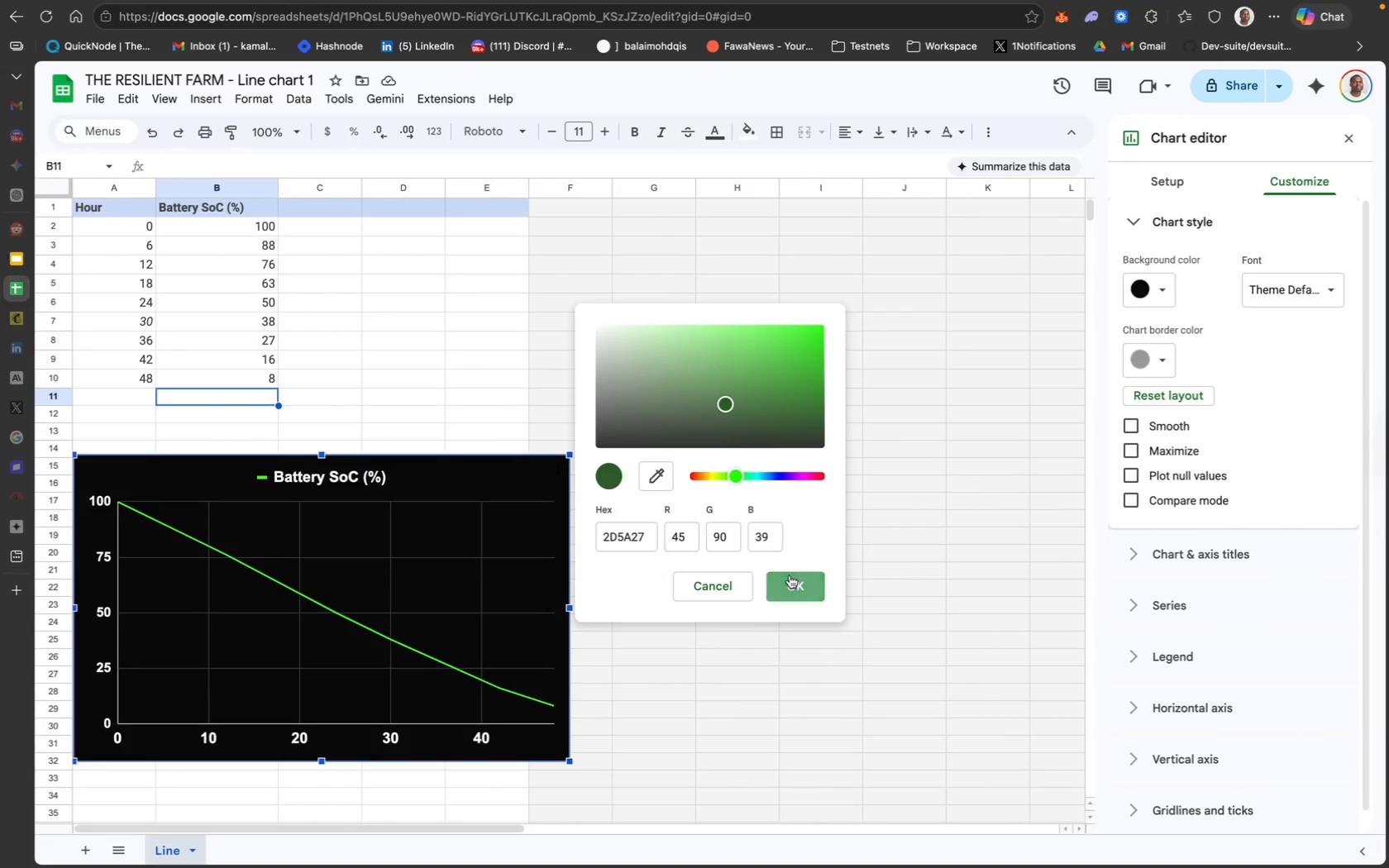 
left_click([37, 260])
 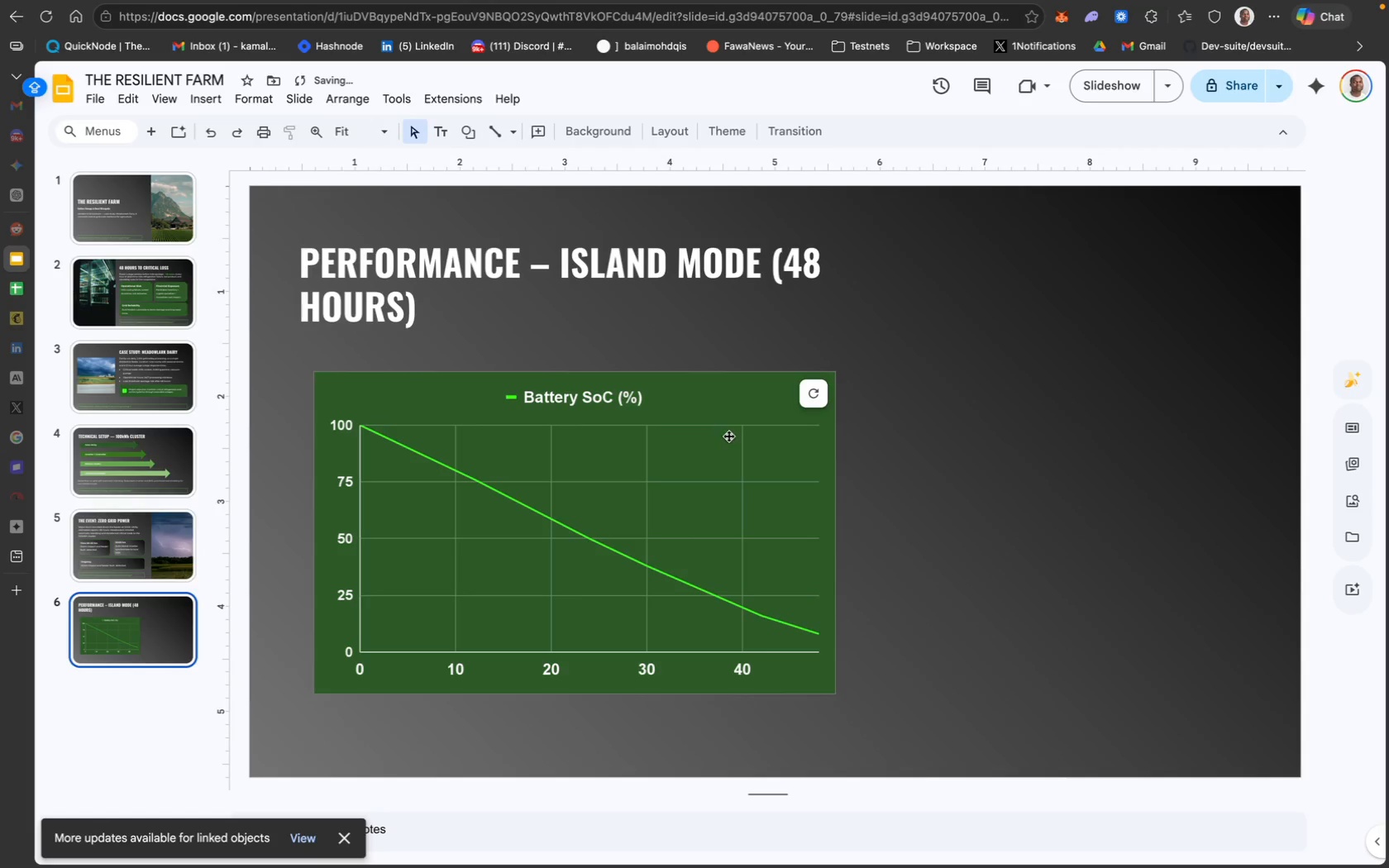 
left_click([808, 491])
 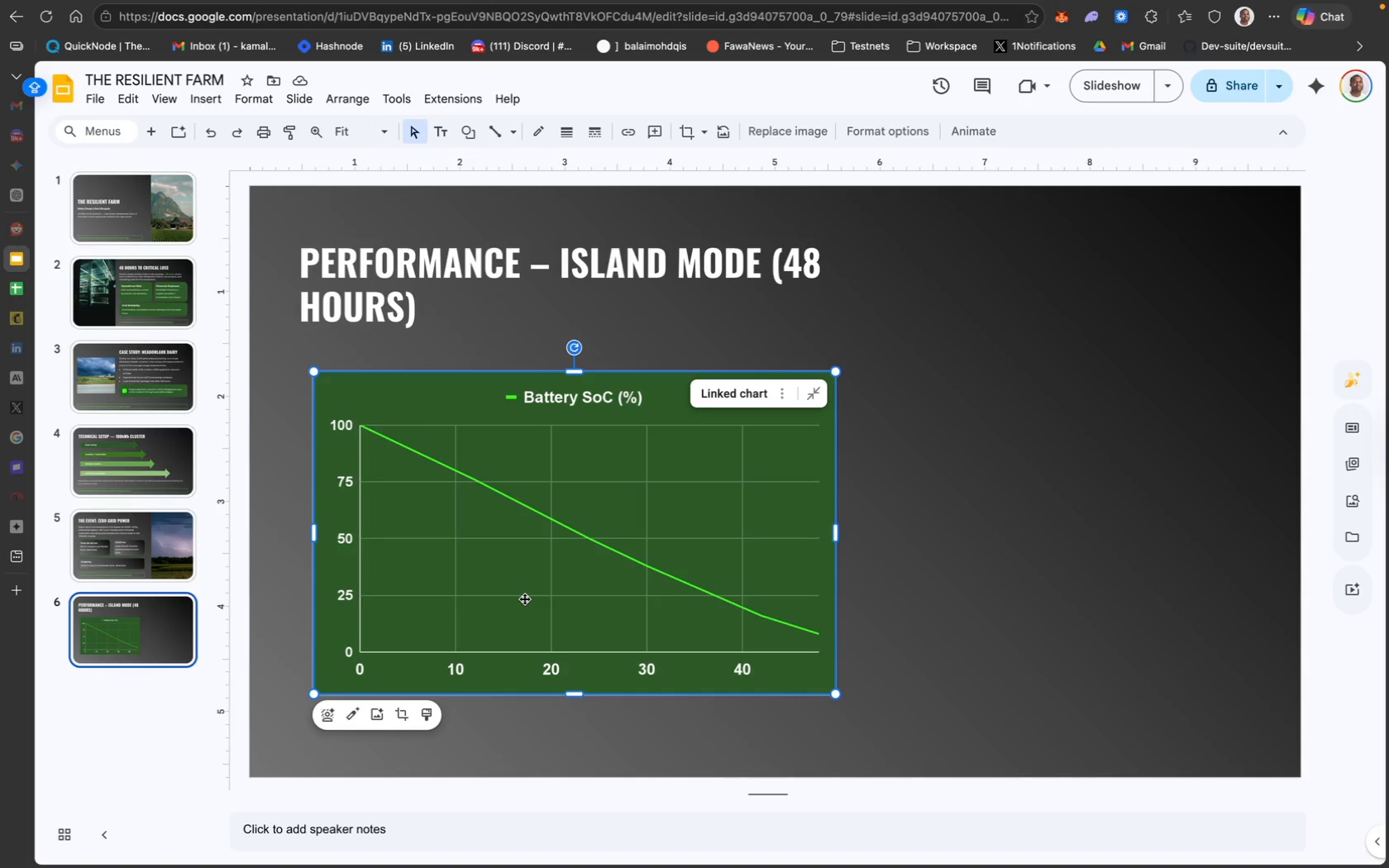 
wait(14.01)
 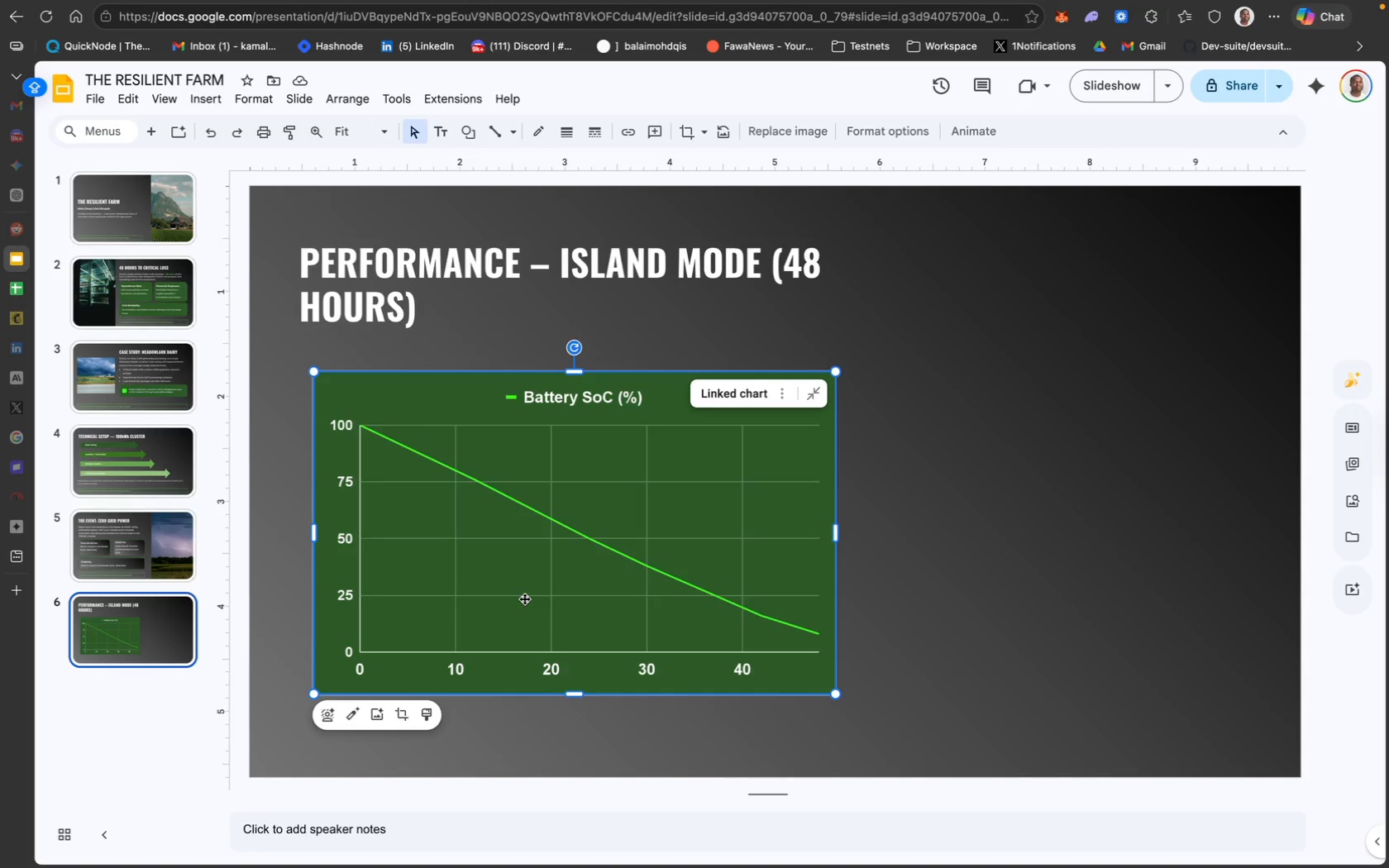 
left_click([62, 292])
 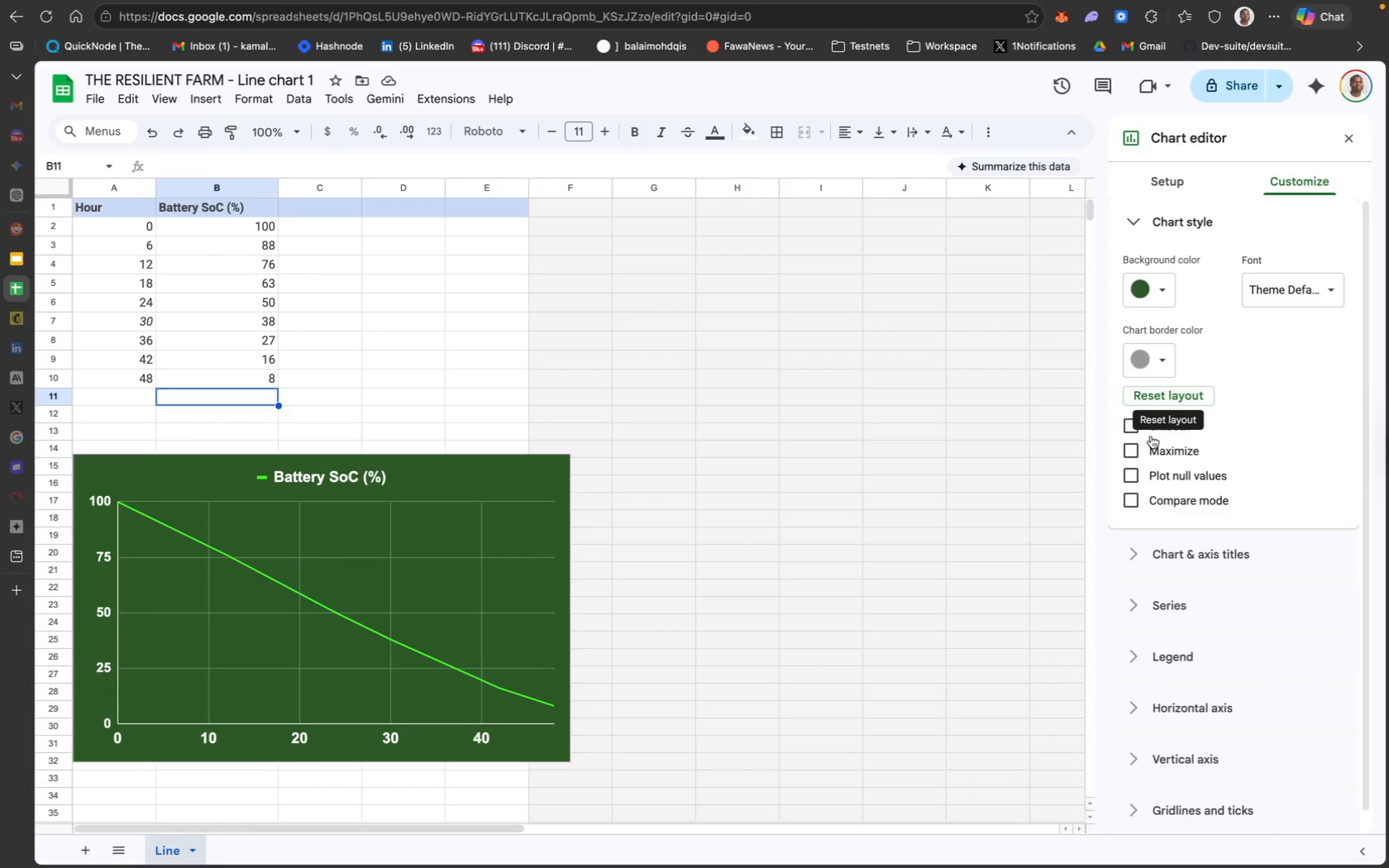 
scroll: coordinate [1151, 436], scroll_direction: up, amount: 1.0
 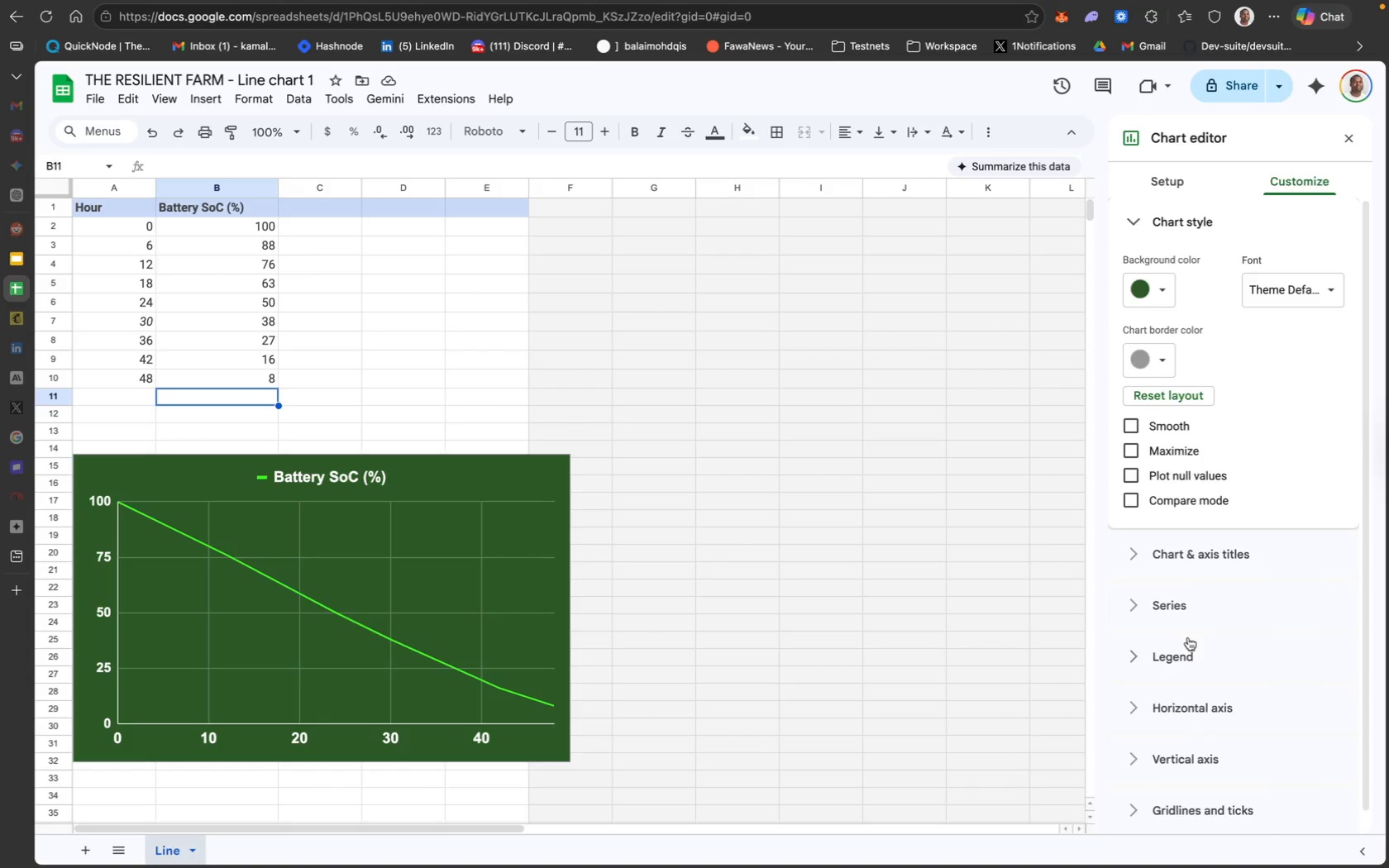 
scroll: coordinate [1188, 637], scroll_direction: down, amount: 13.0
 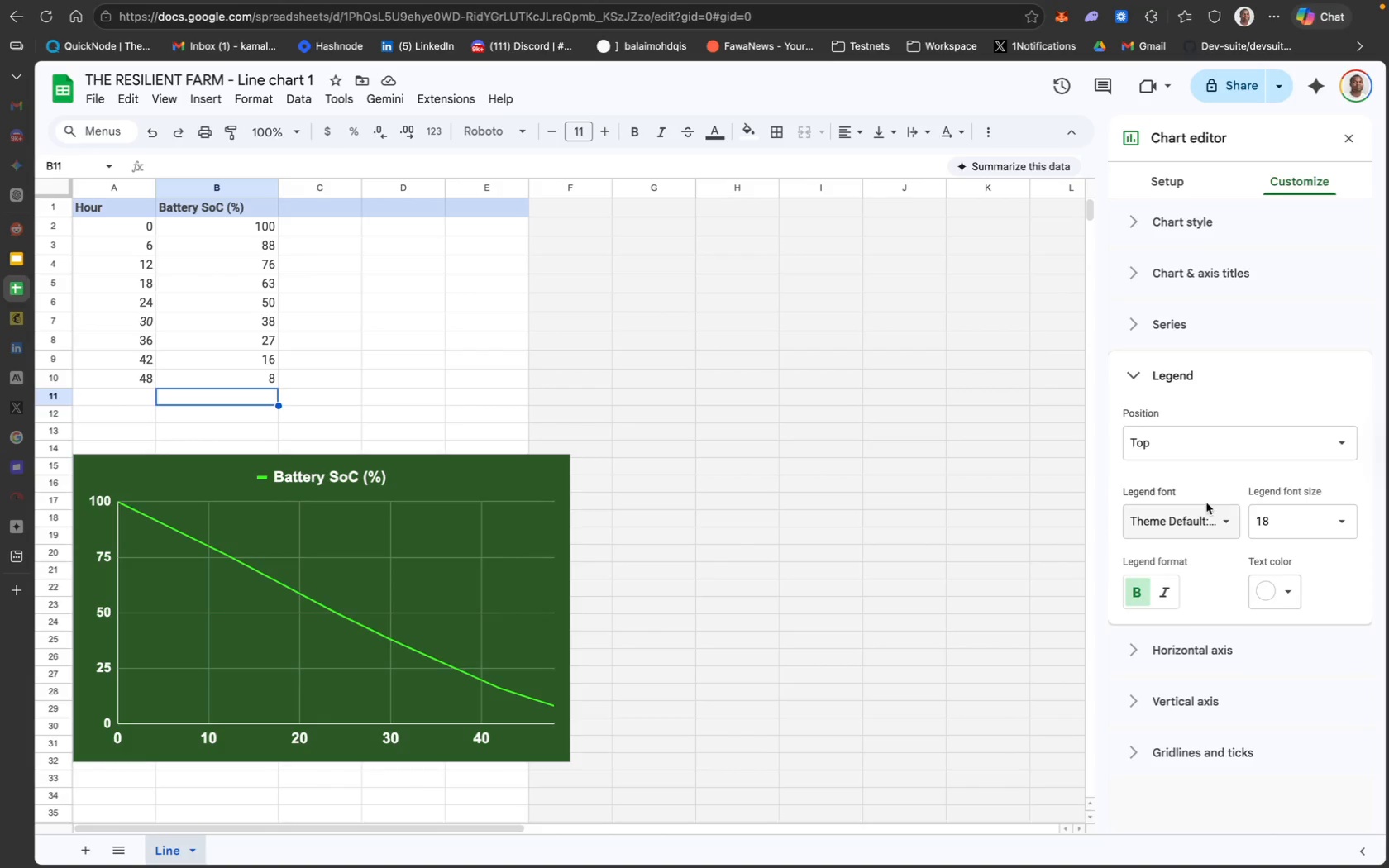 
scroll: coordinate [1211, 530], scroll_direction: up, amount: 6.0
 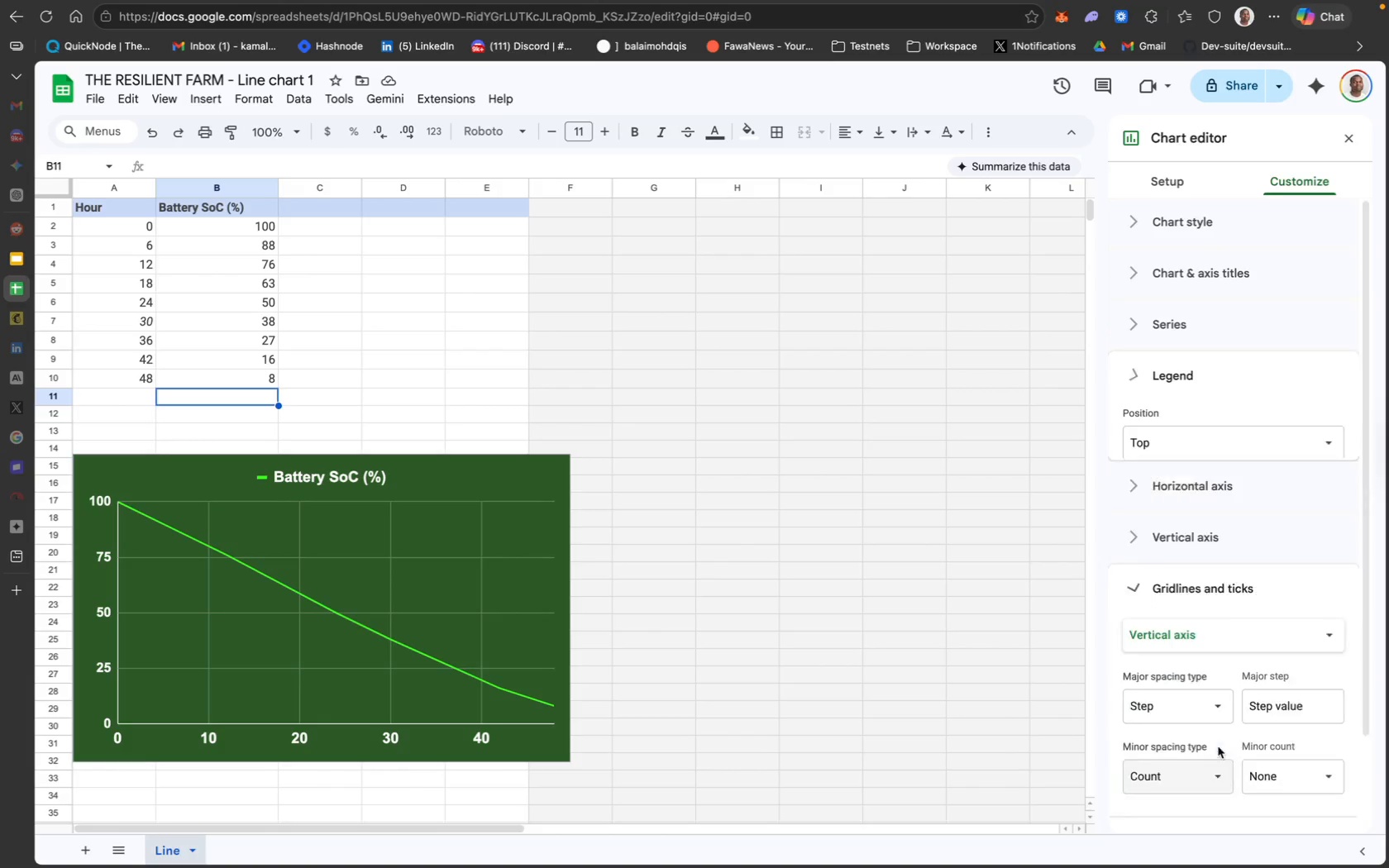 
left_click([1182, 469])
 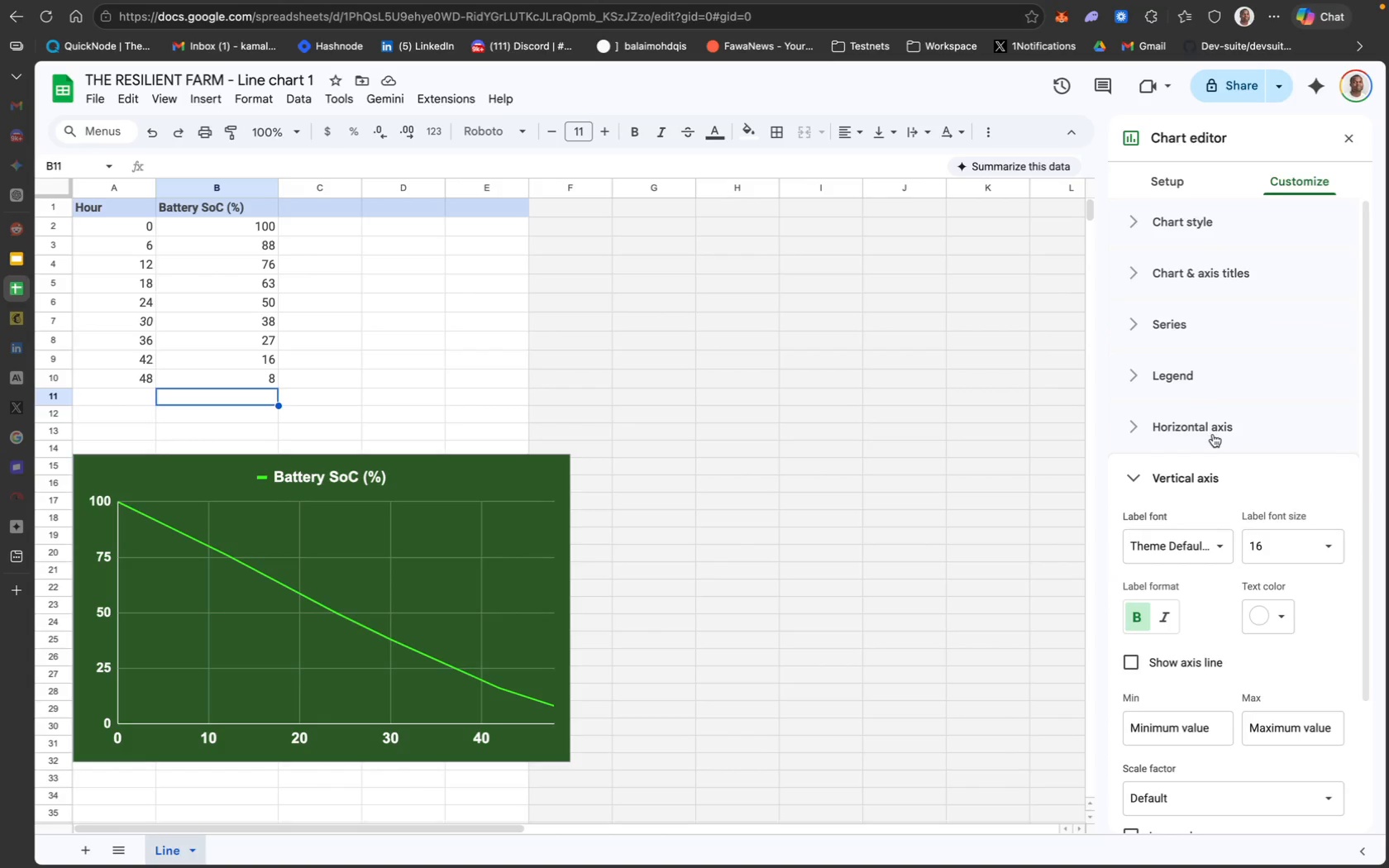 
scroll: coordinate [1235, 613], scroll_direction: up, amount: 2.0
 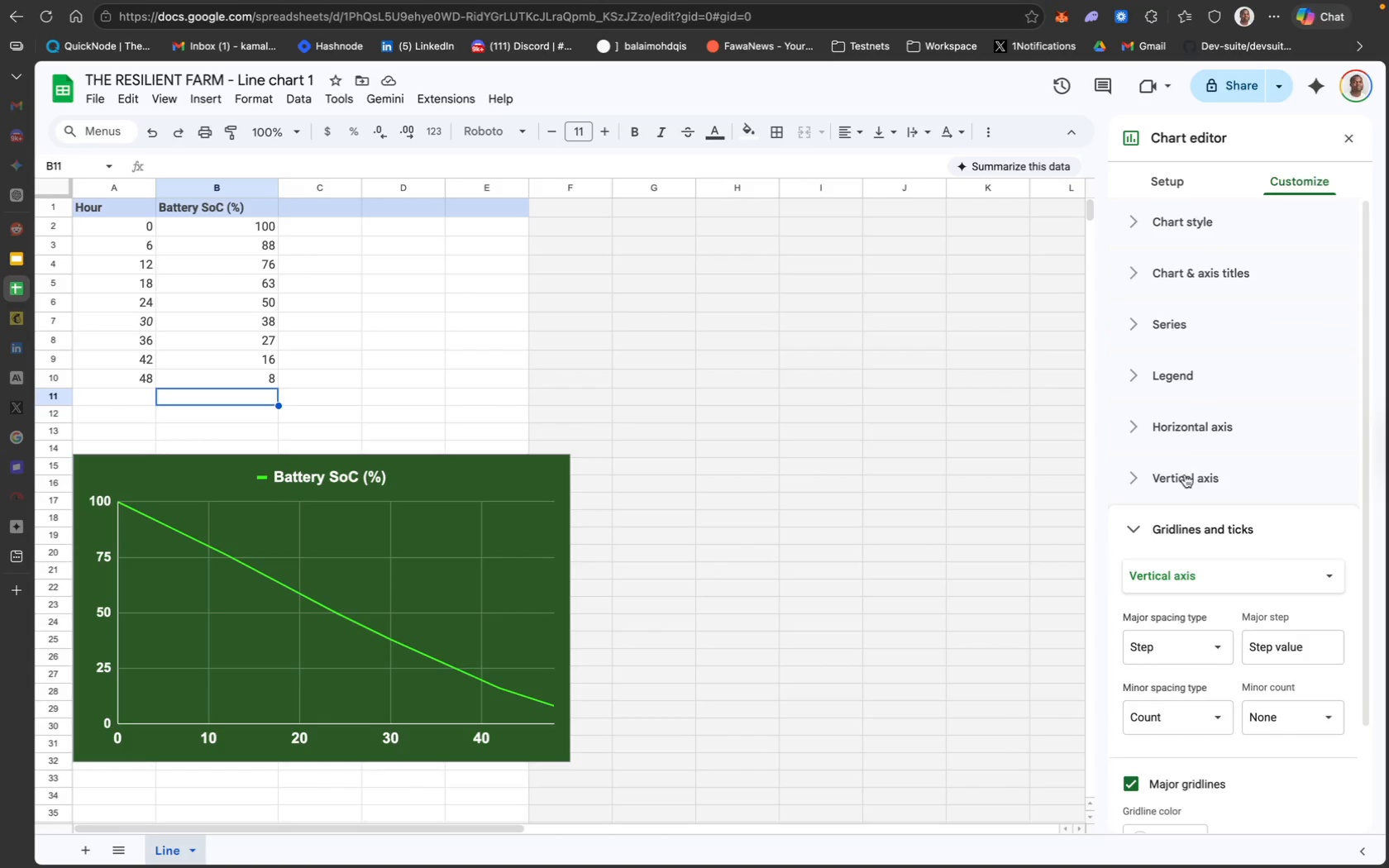 
left_click([1214, 434])
 